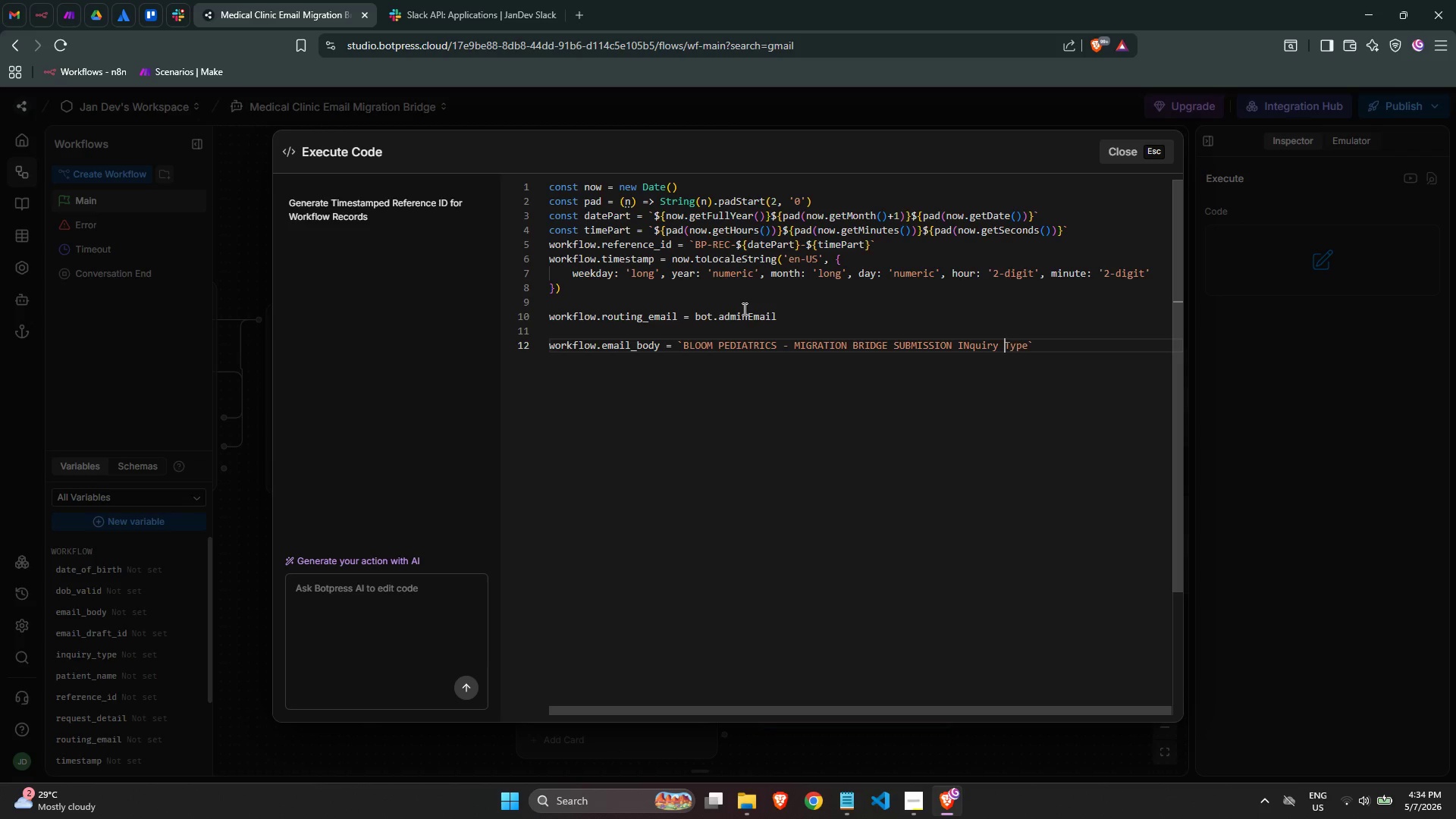 
key(ArrowLeft)
 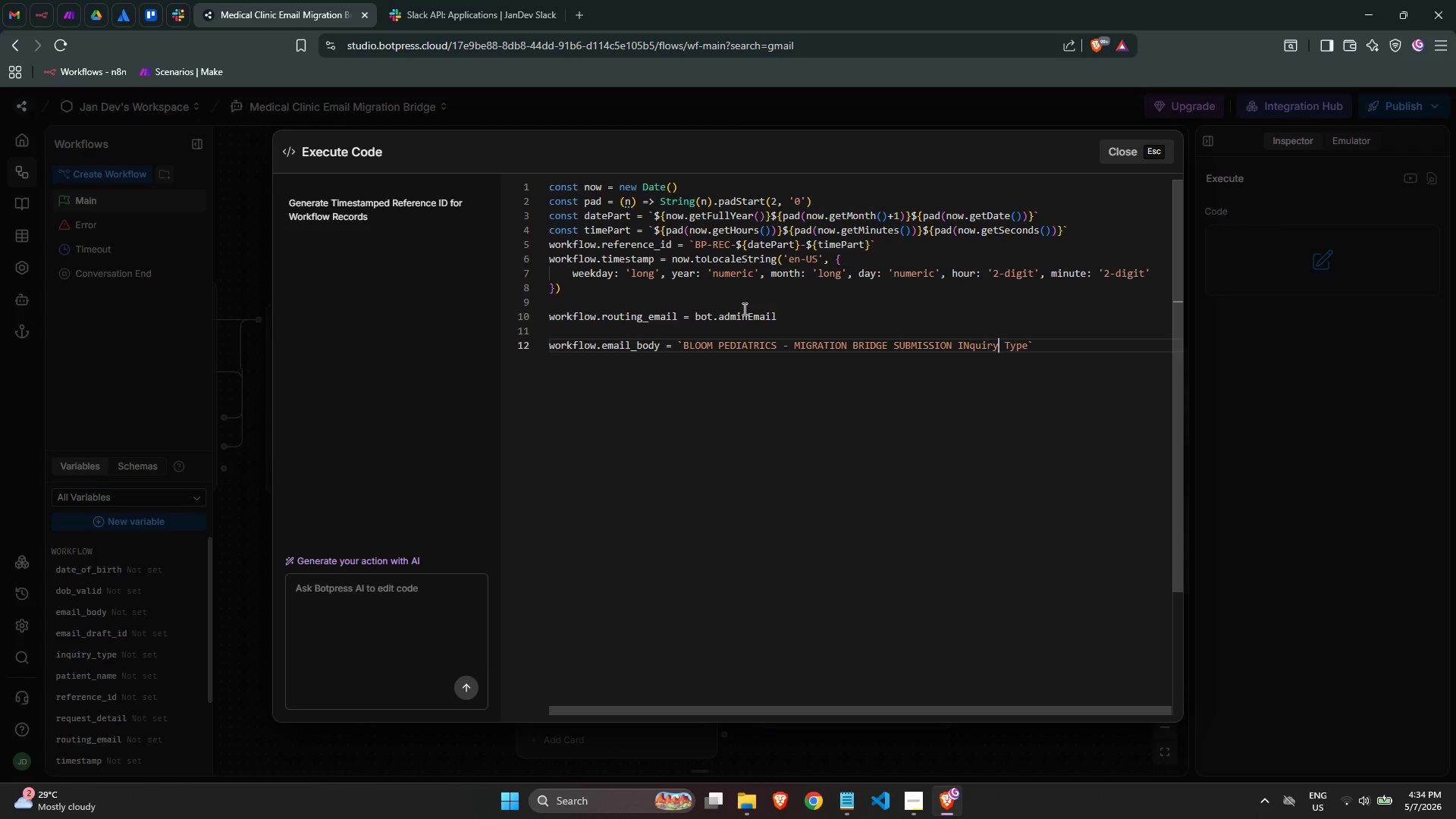 
key(ArrowLeft)
 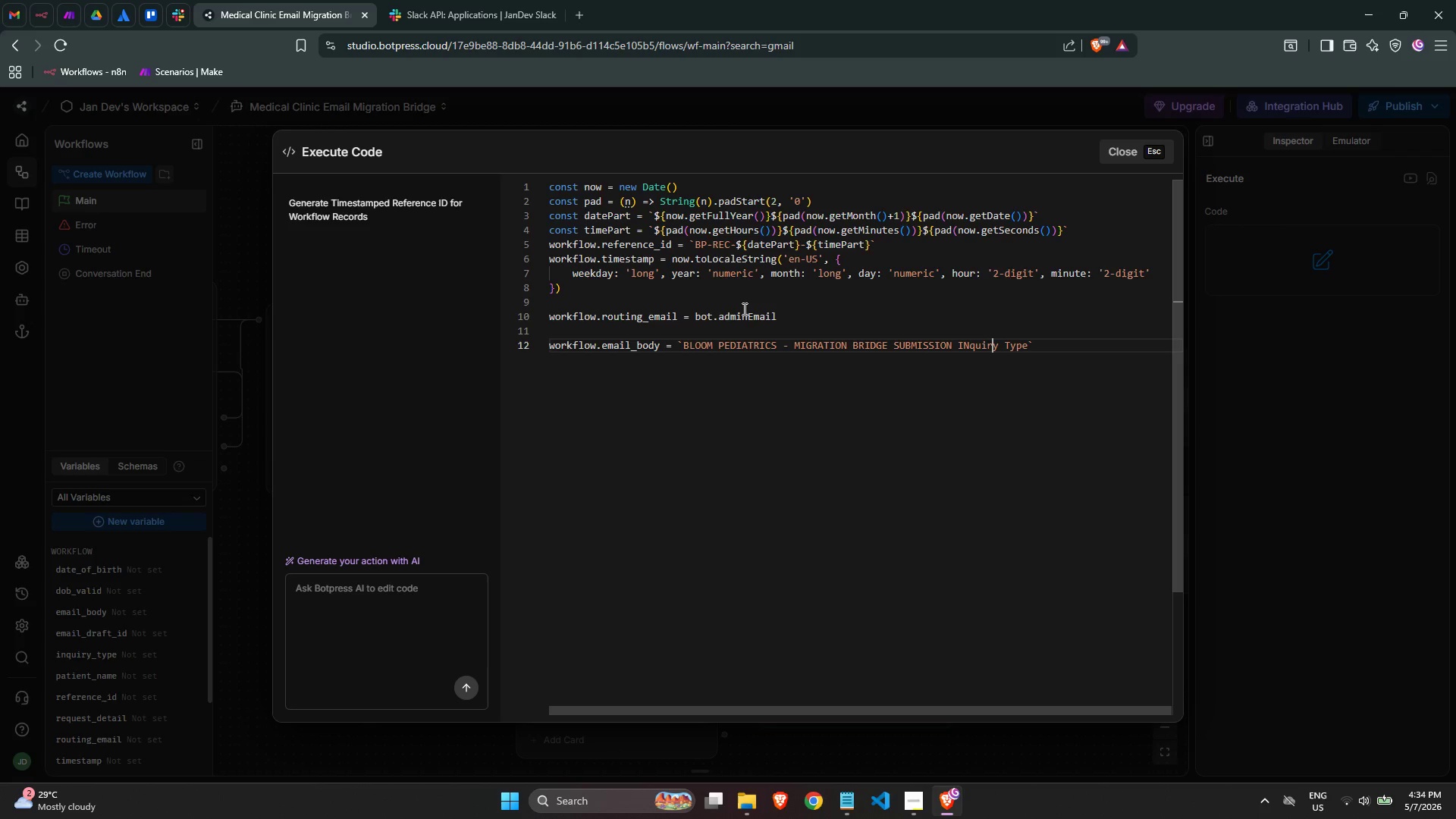 
key(ArrowLeft)
 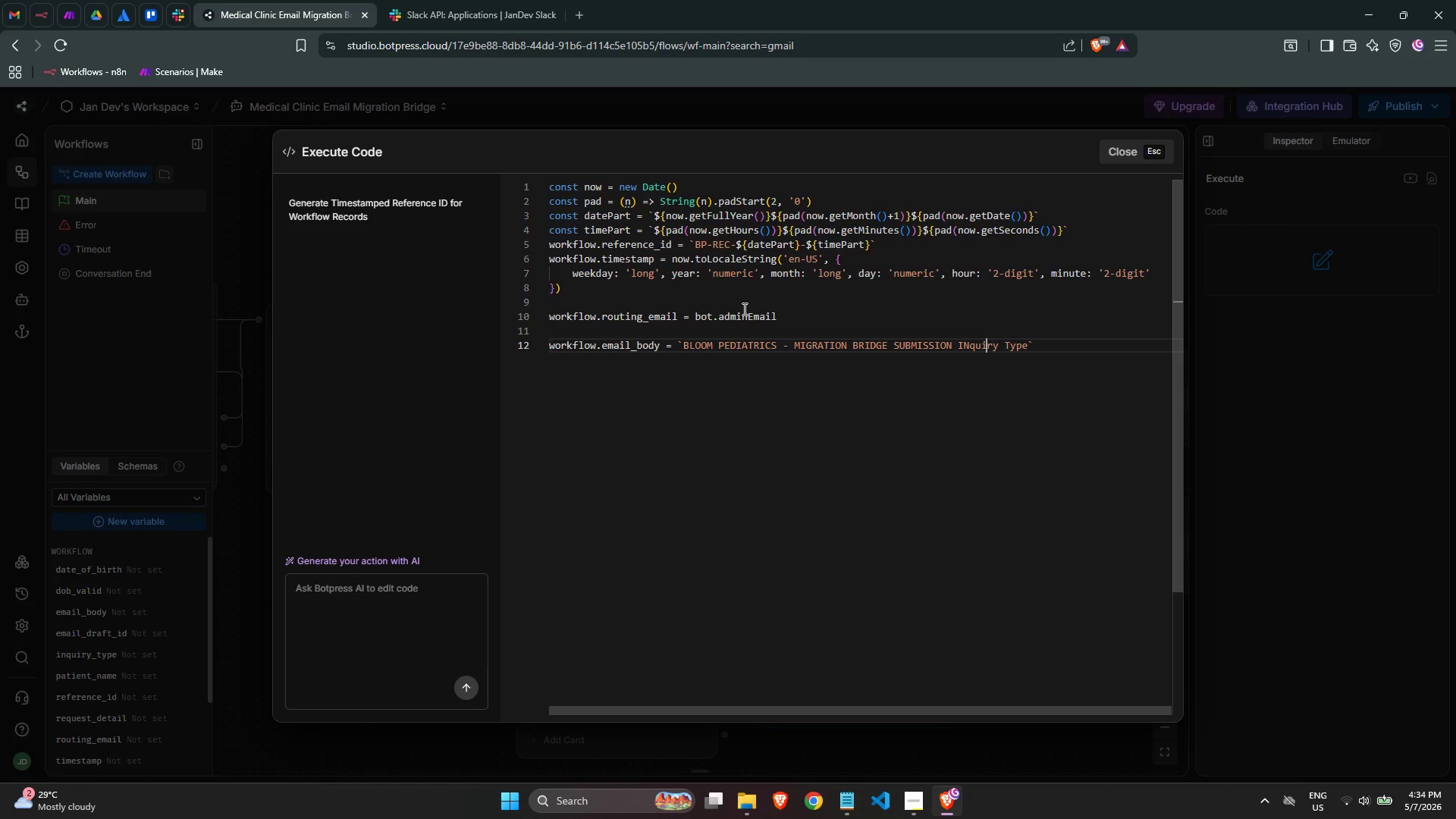 
key(ArrowLeft)
 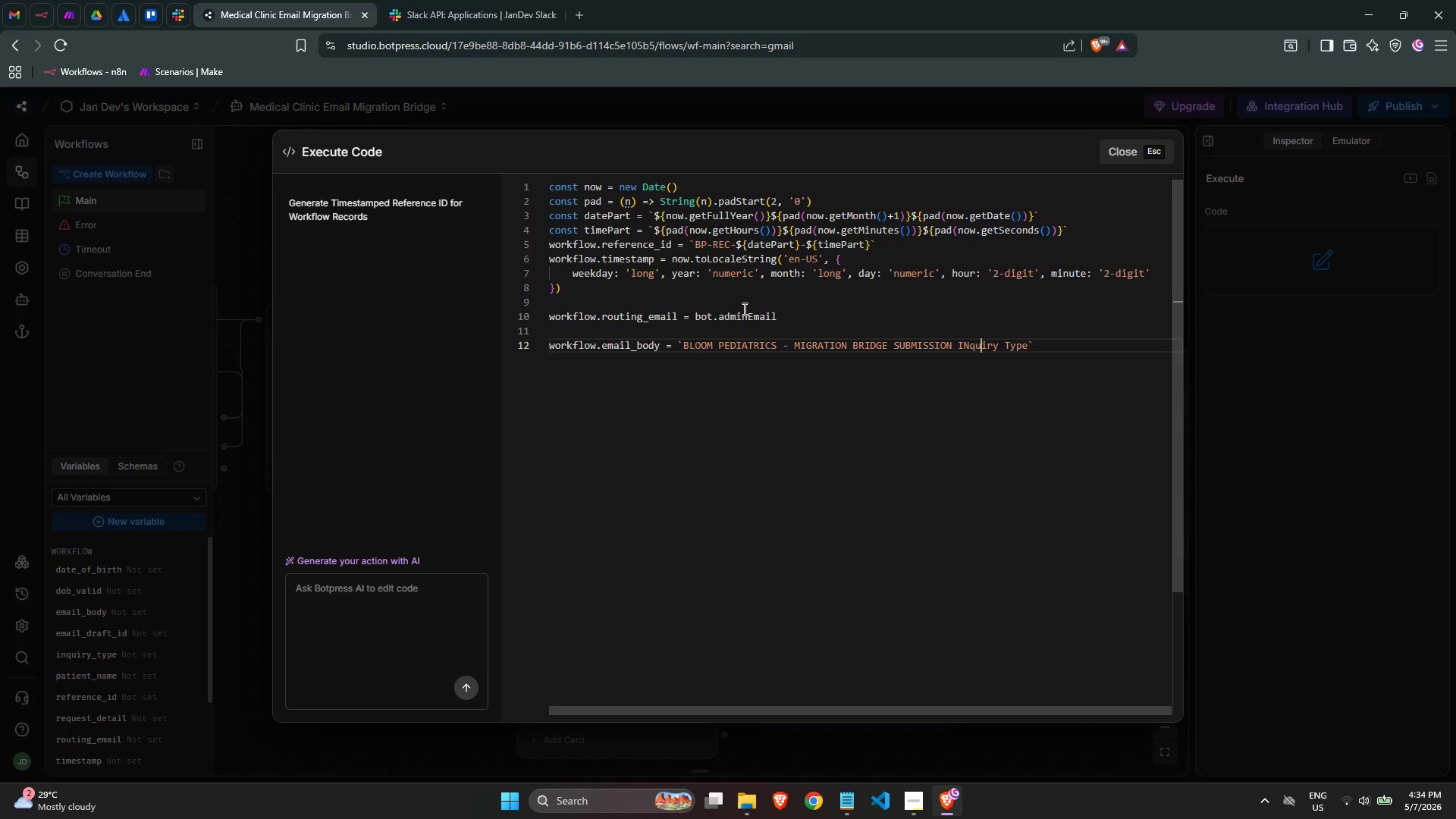 
key(ArrowLeft)
 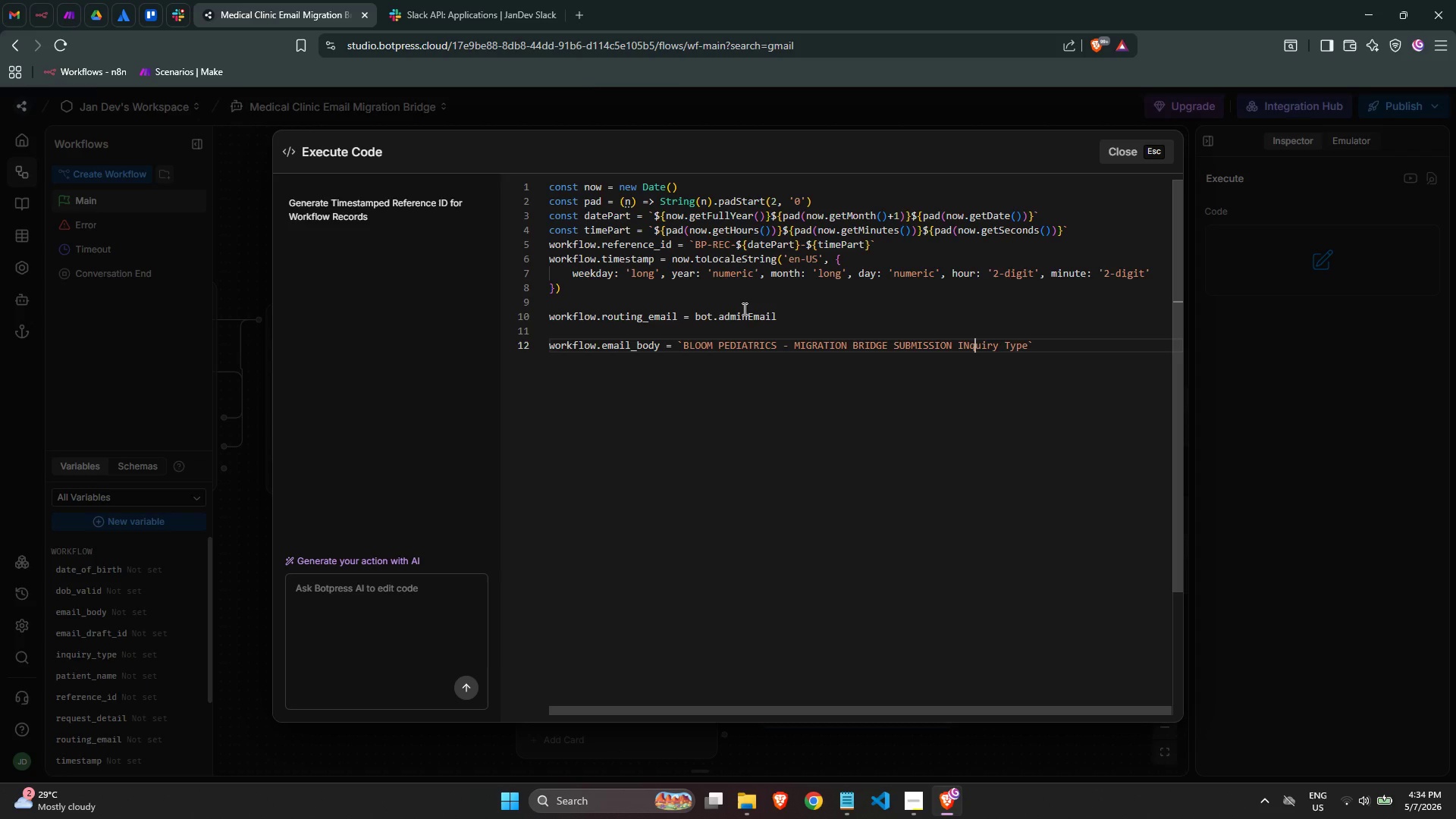 
key(ArrowLeft)
 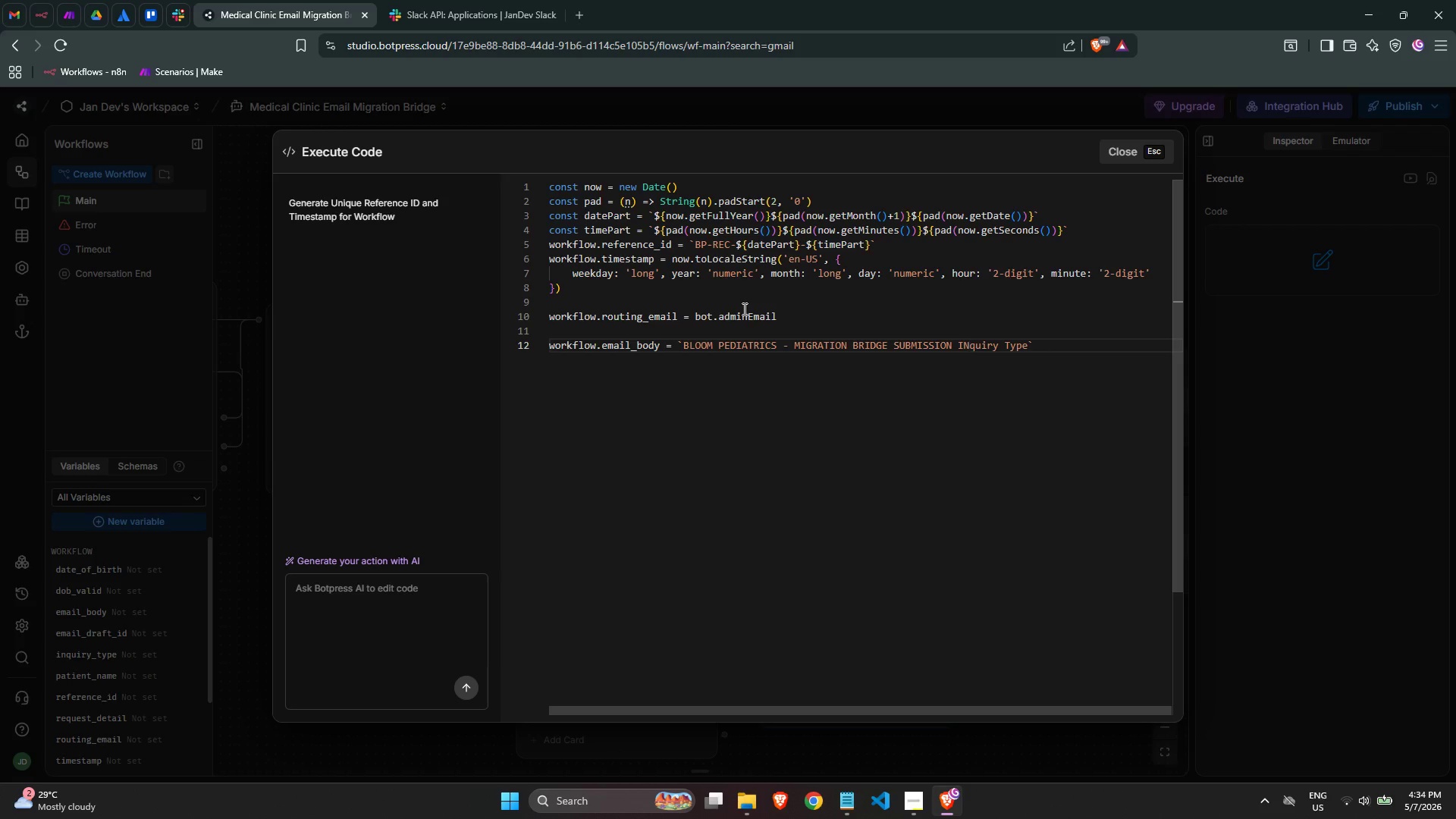 
key(Backspace)
 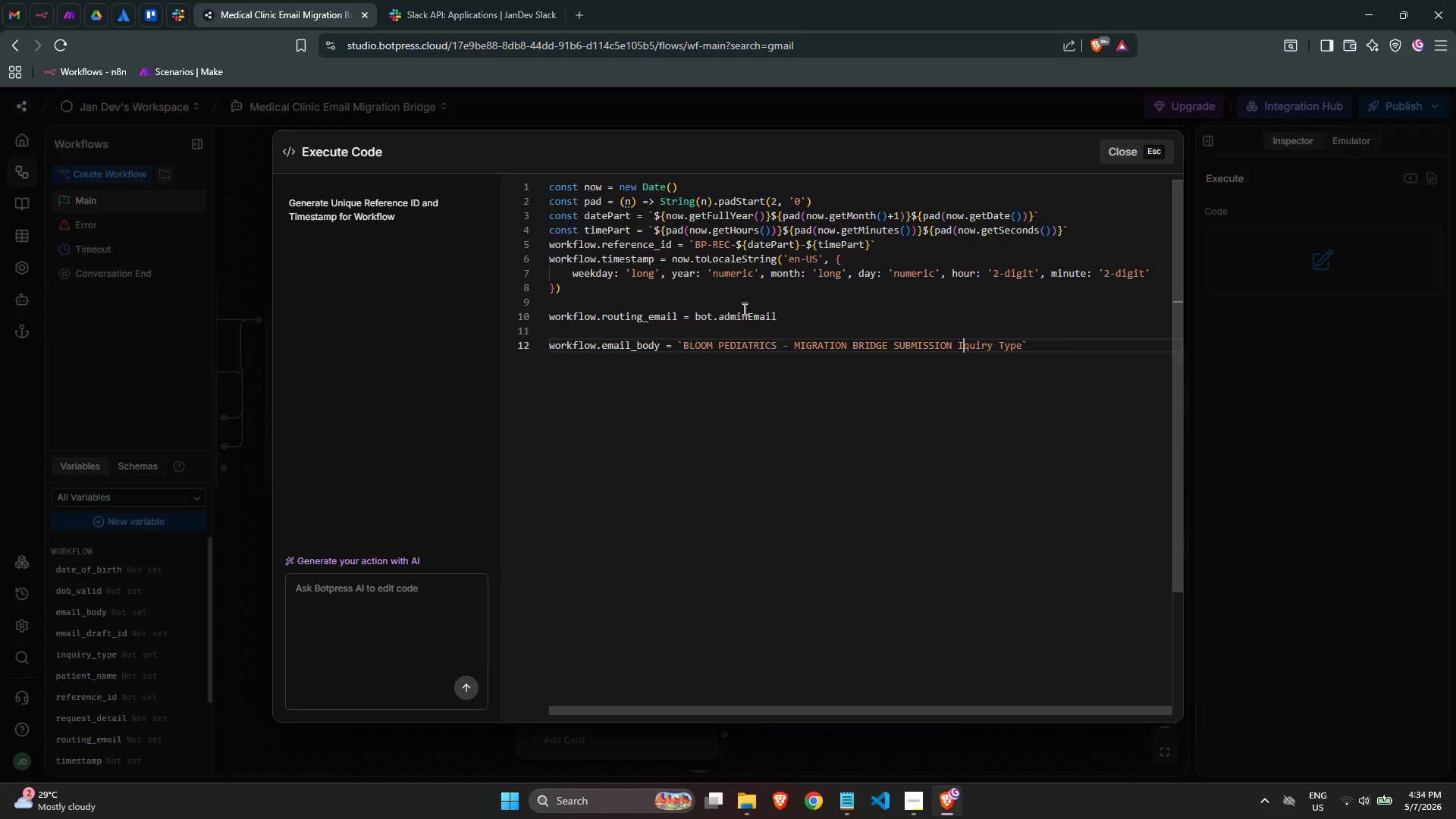 
key(N)
 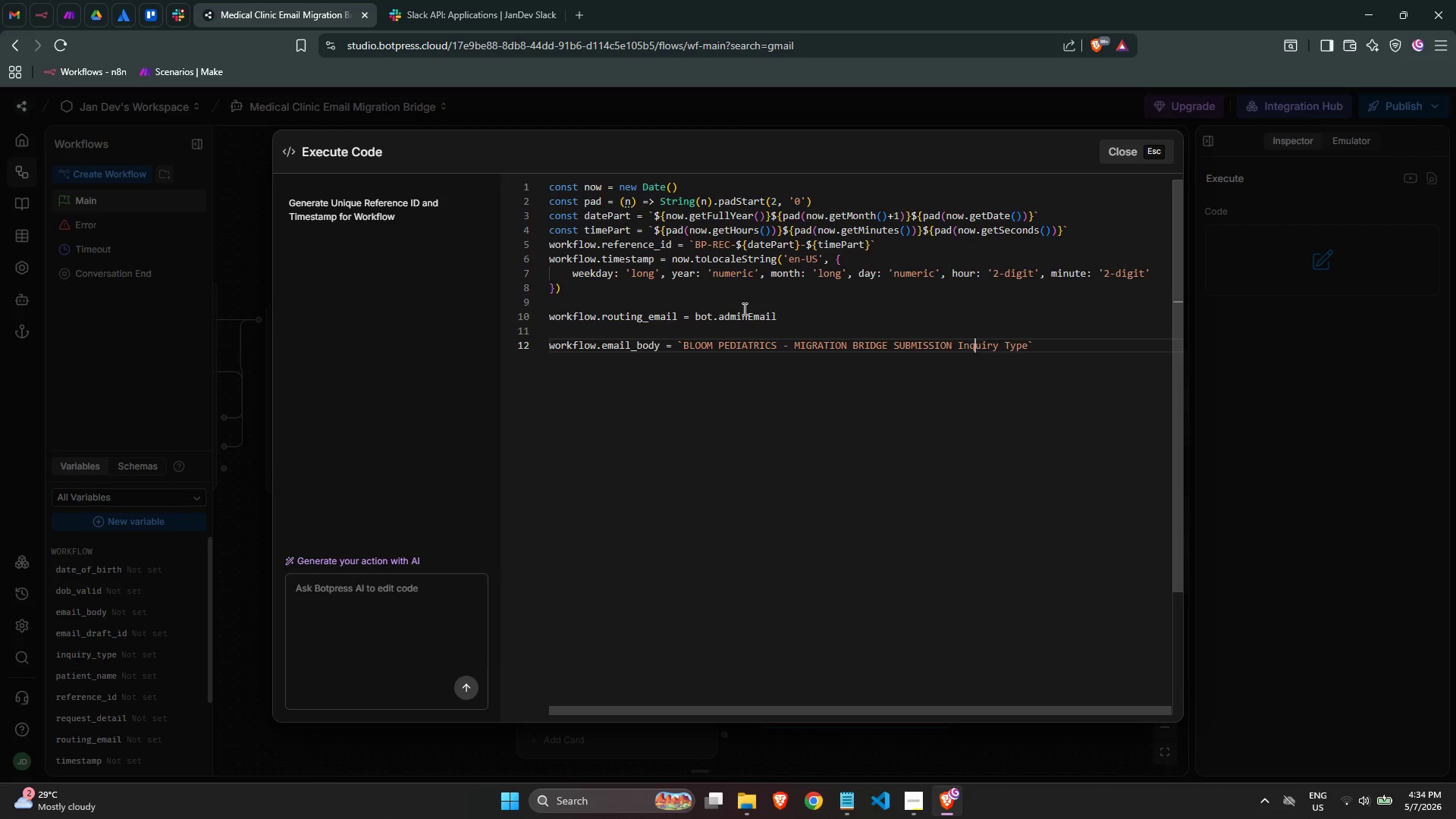 
key(ArrowRight)
 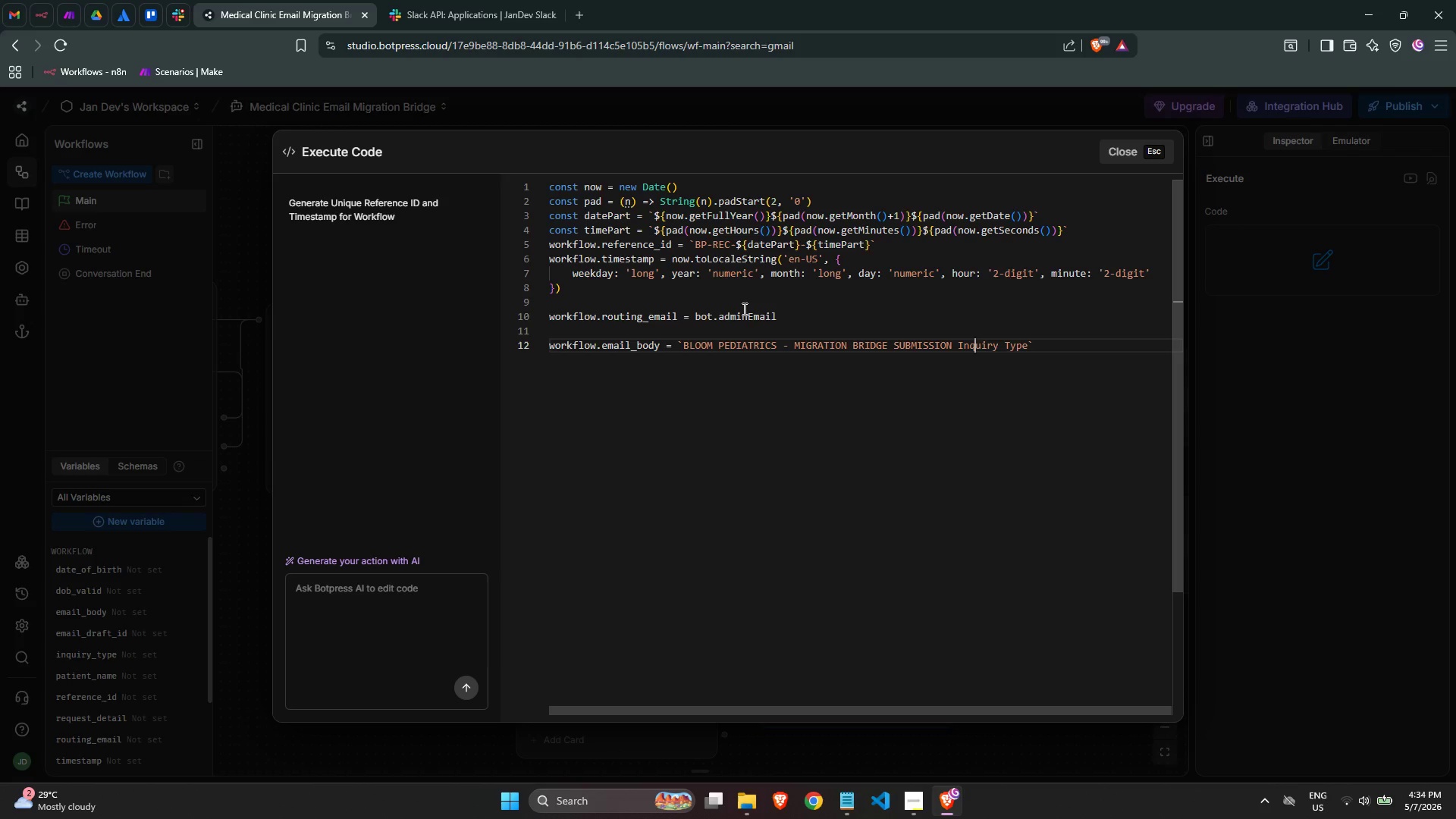 
key(Control+ControlLeft)
 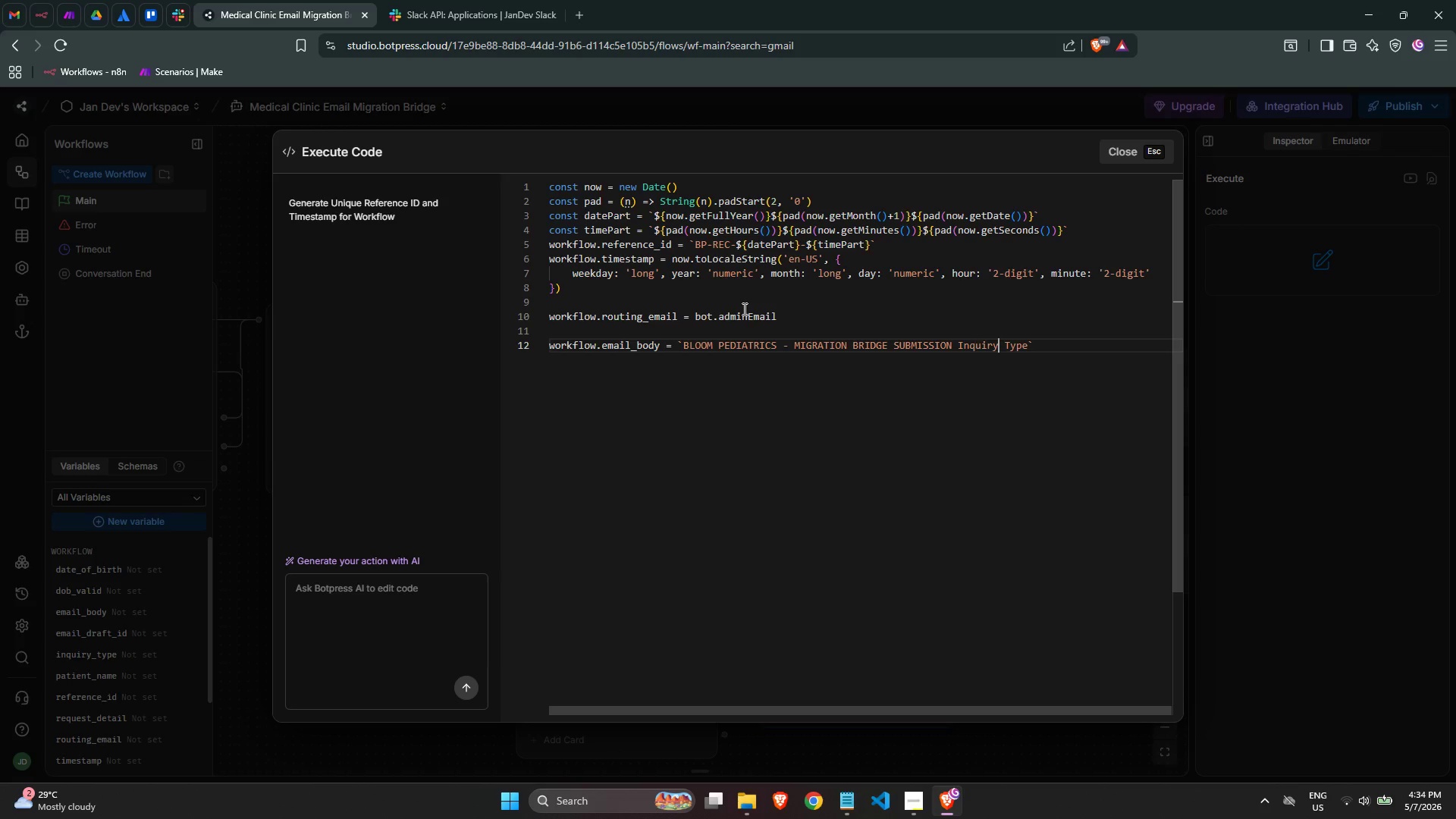 
key(Control+ArrowRight)
 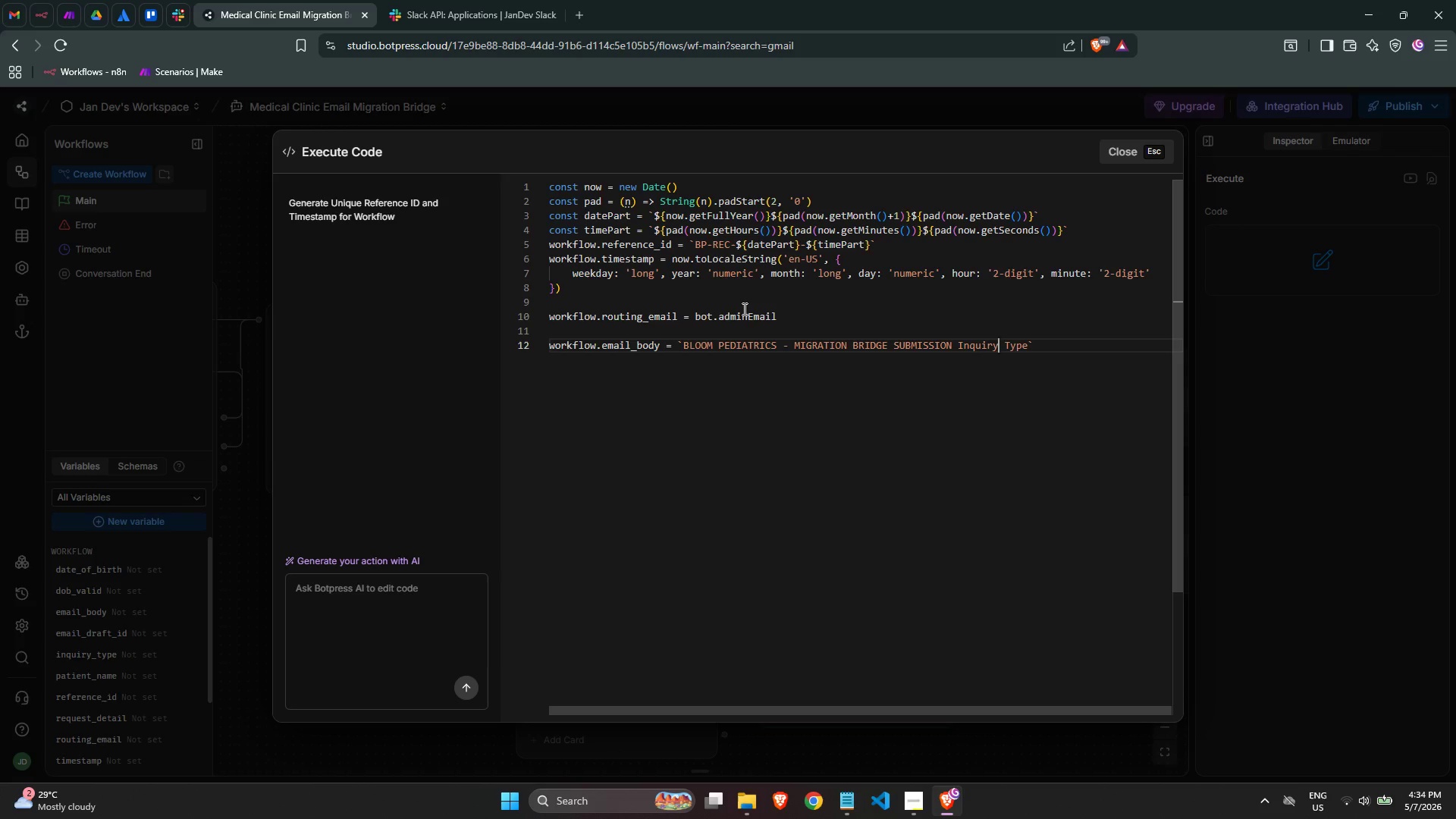 
key(ArrowRight)
 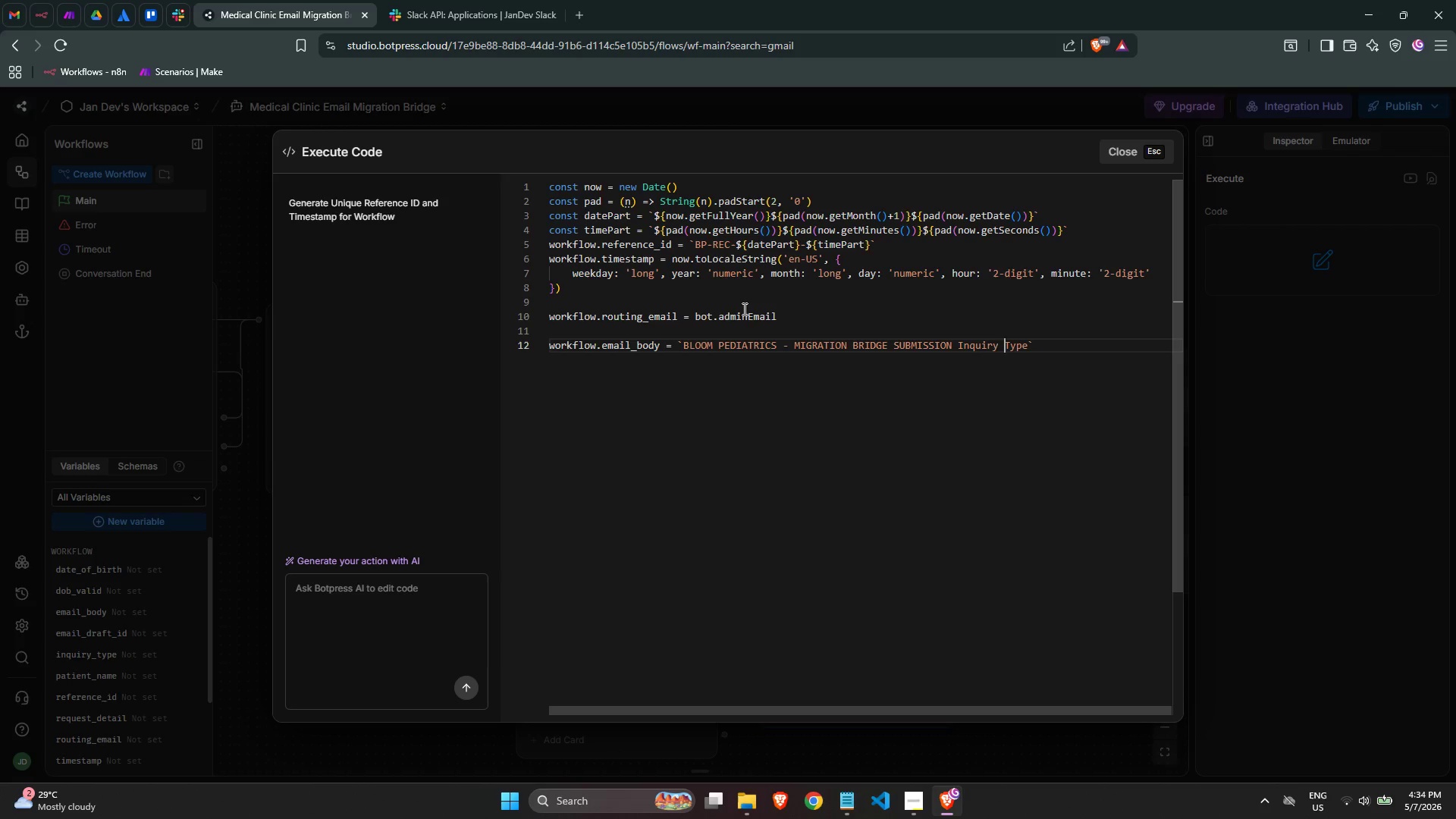 
key(ArrowRight)
 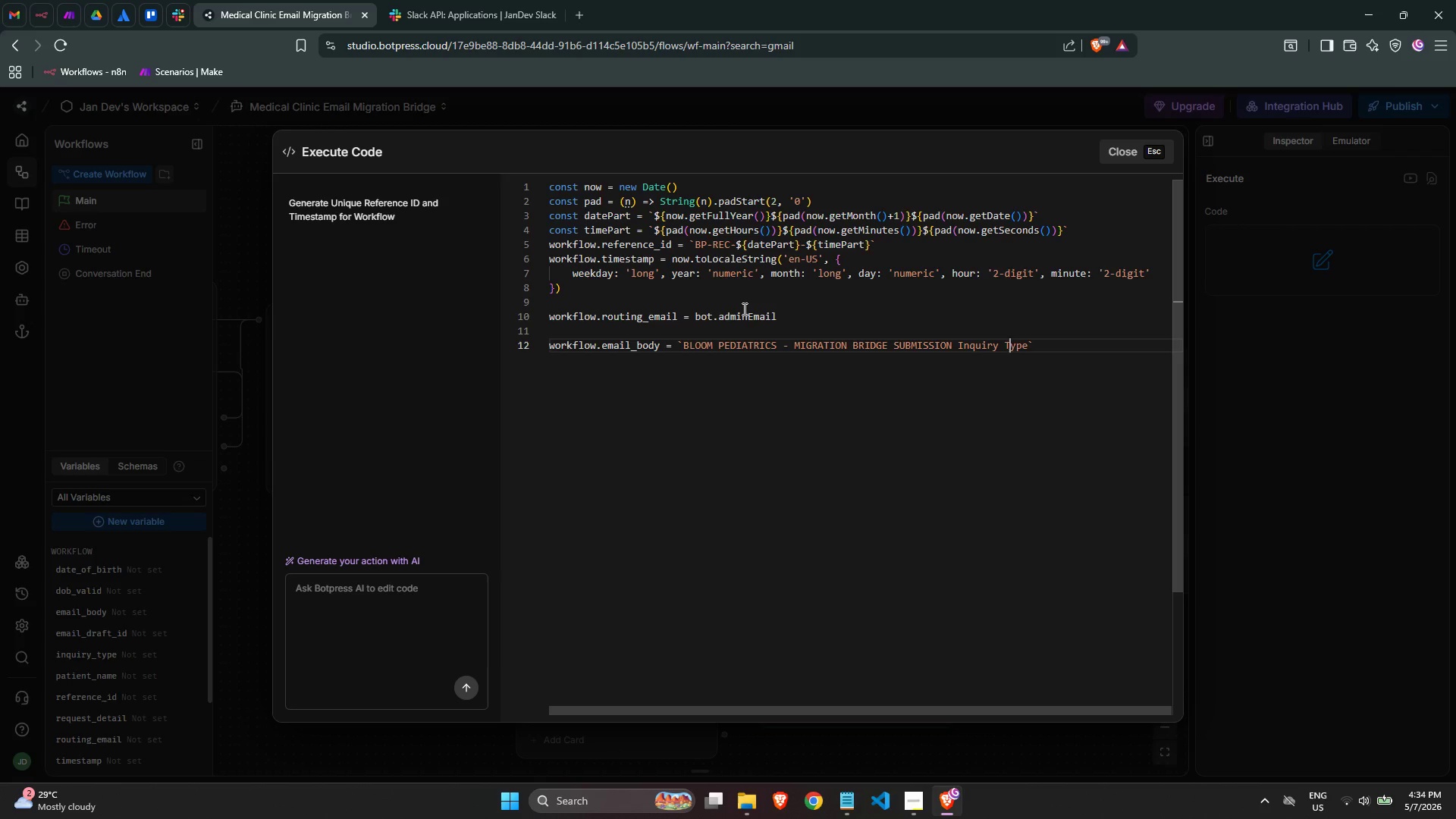 
key(ArrowRight)
 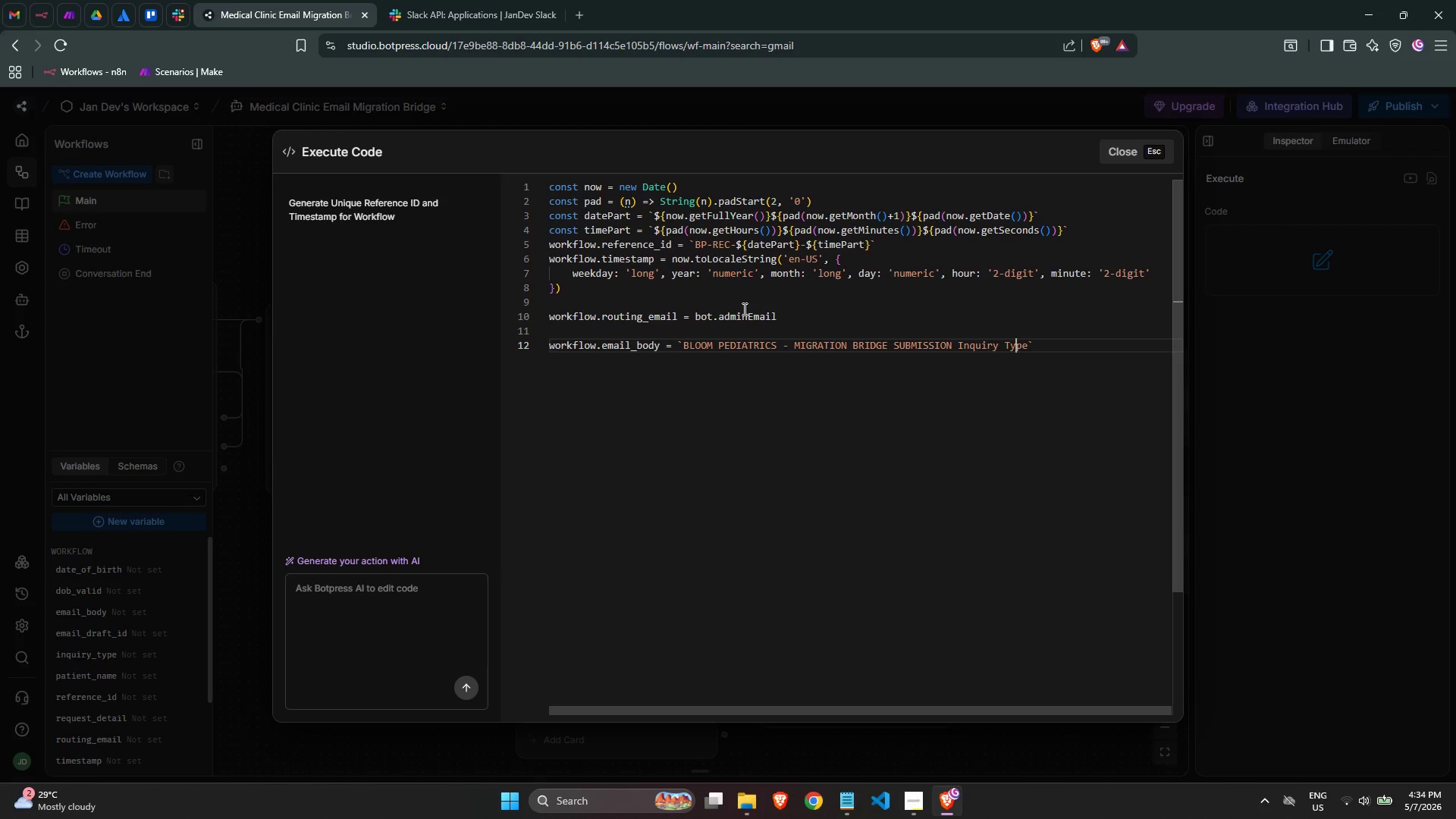 
key(ArrowRight)
 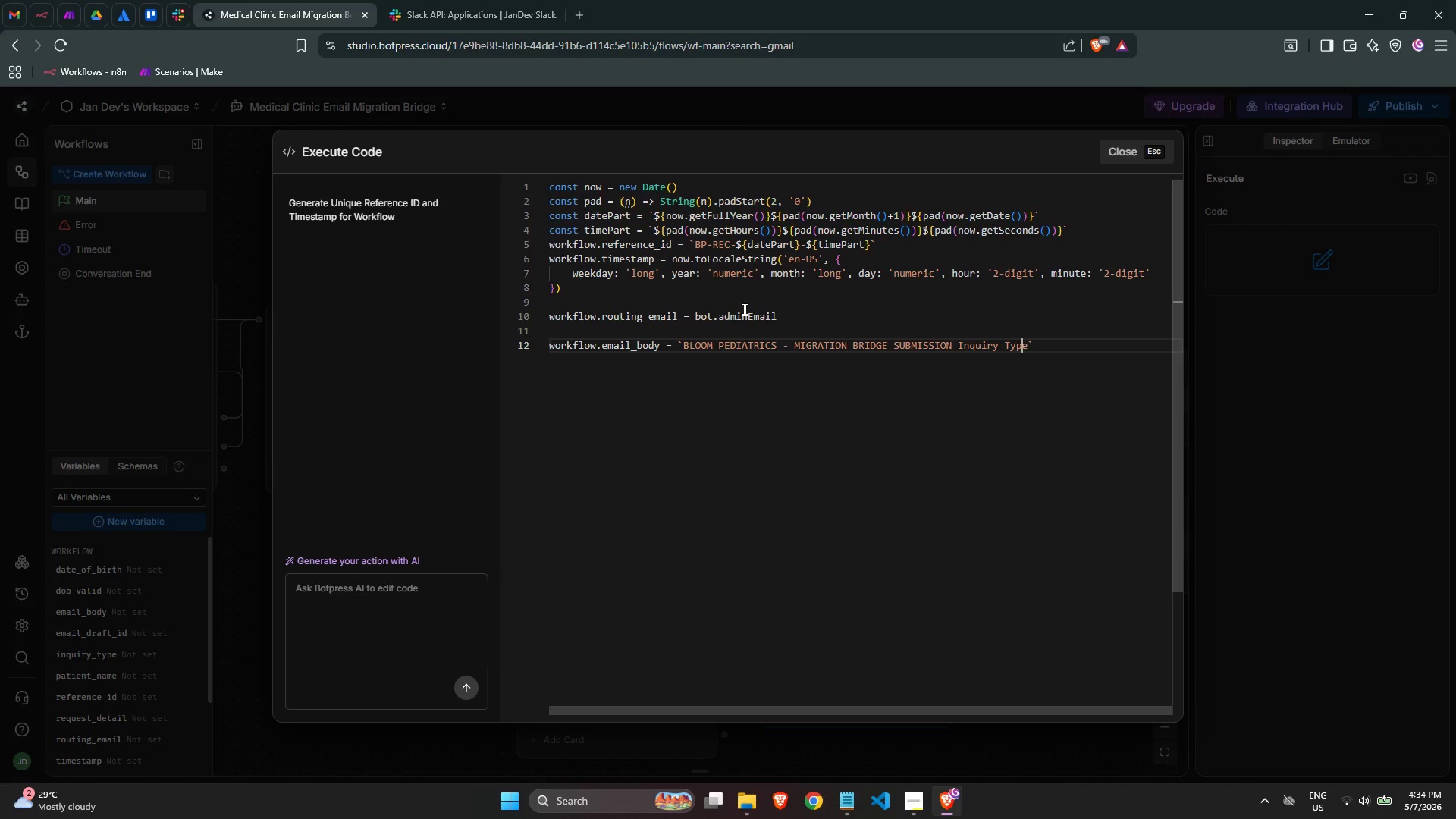 
key(ArrowRight)
 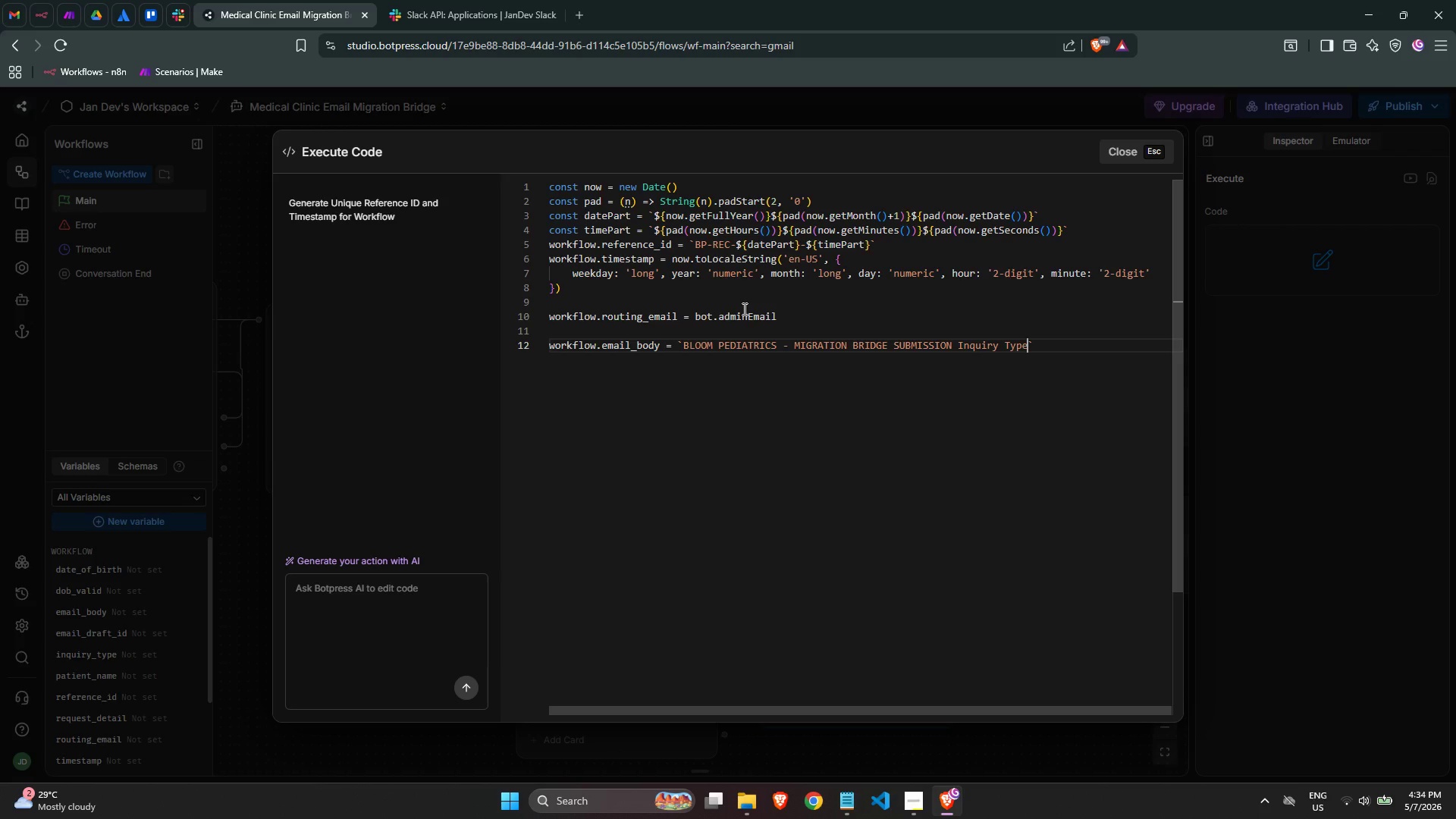 
key(ArrowRight)
 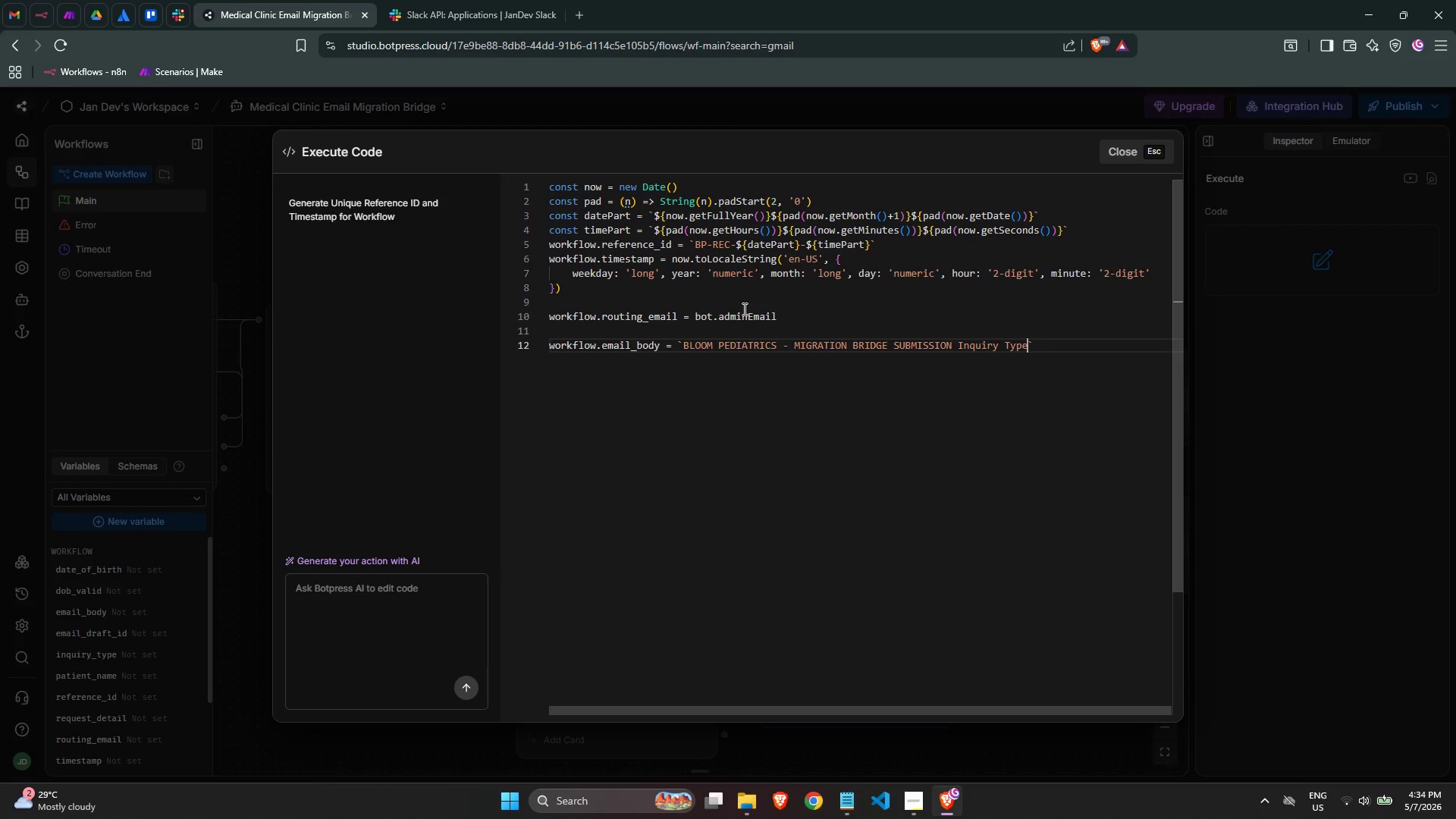 
key(ArrowLeft)
 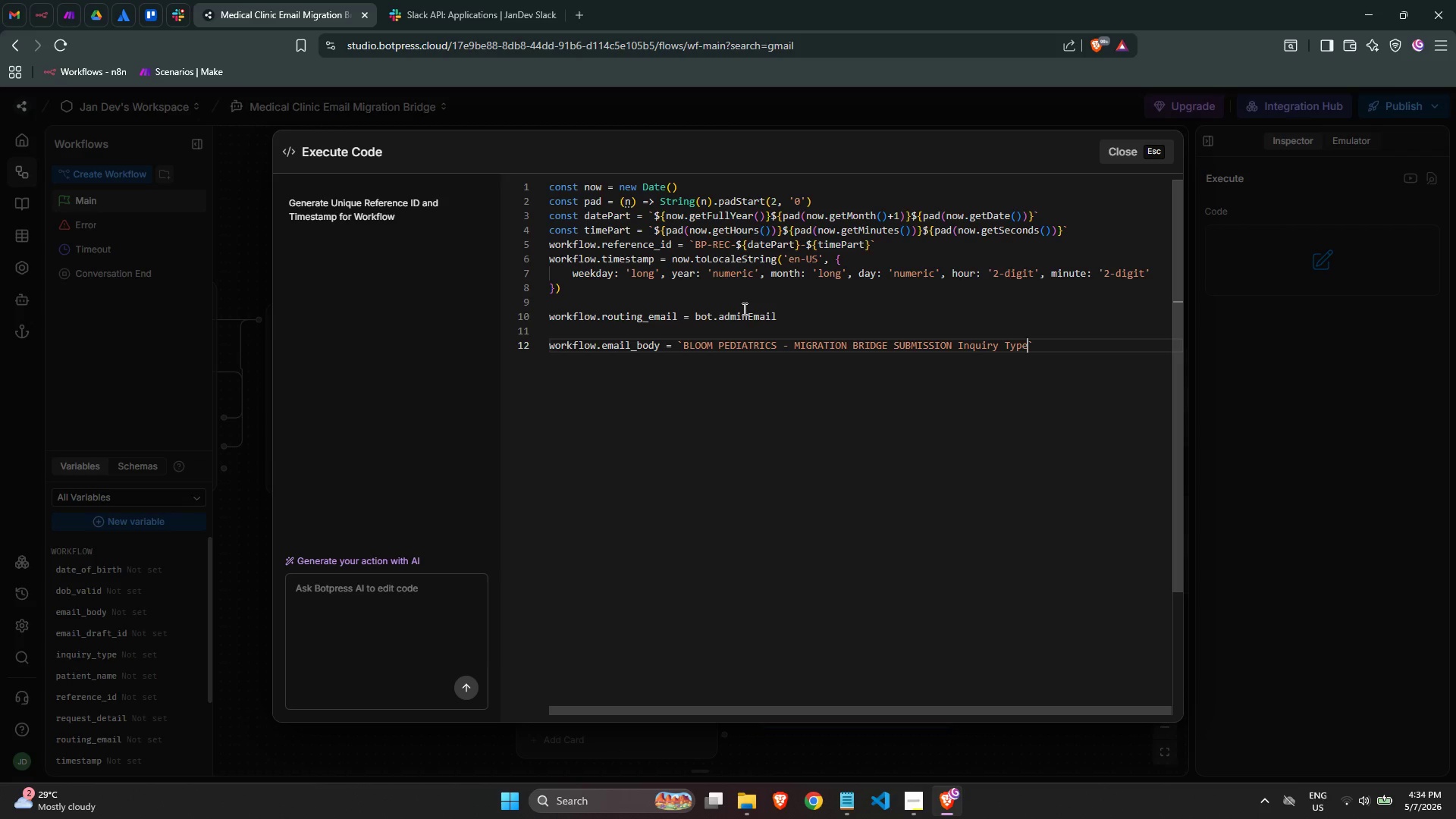 
type(: Medical Record Request)
 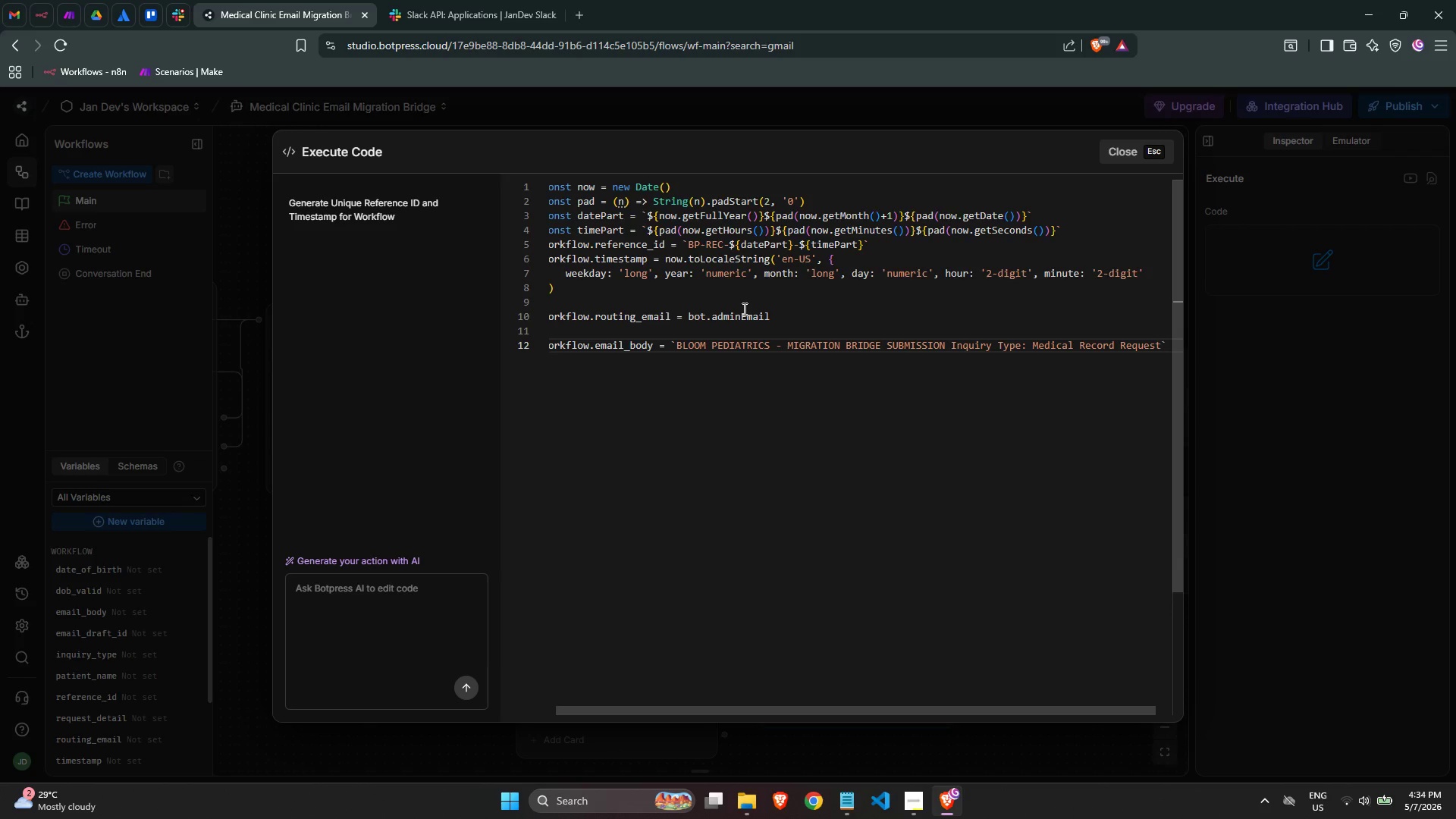 
key(ArrowRight)
 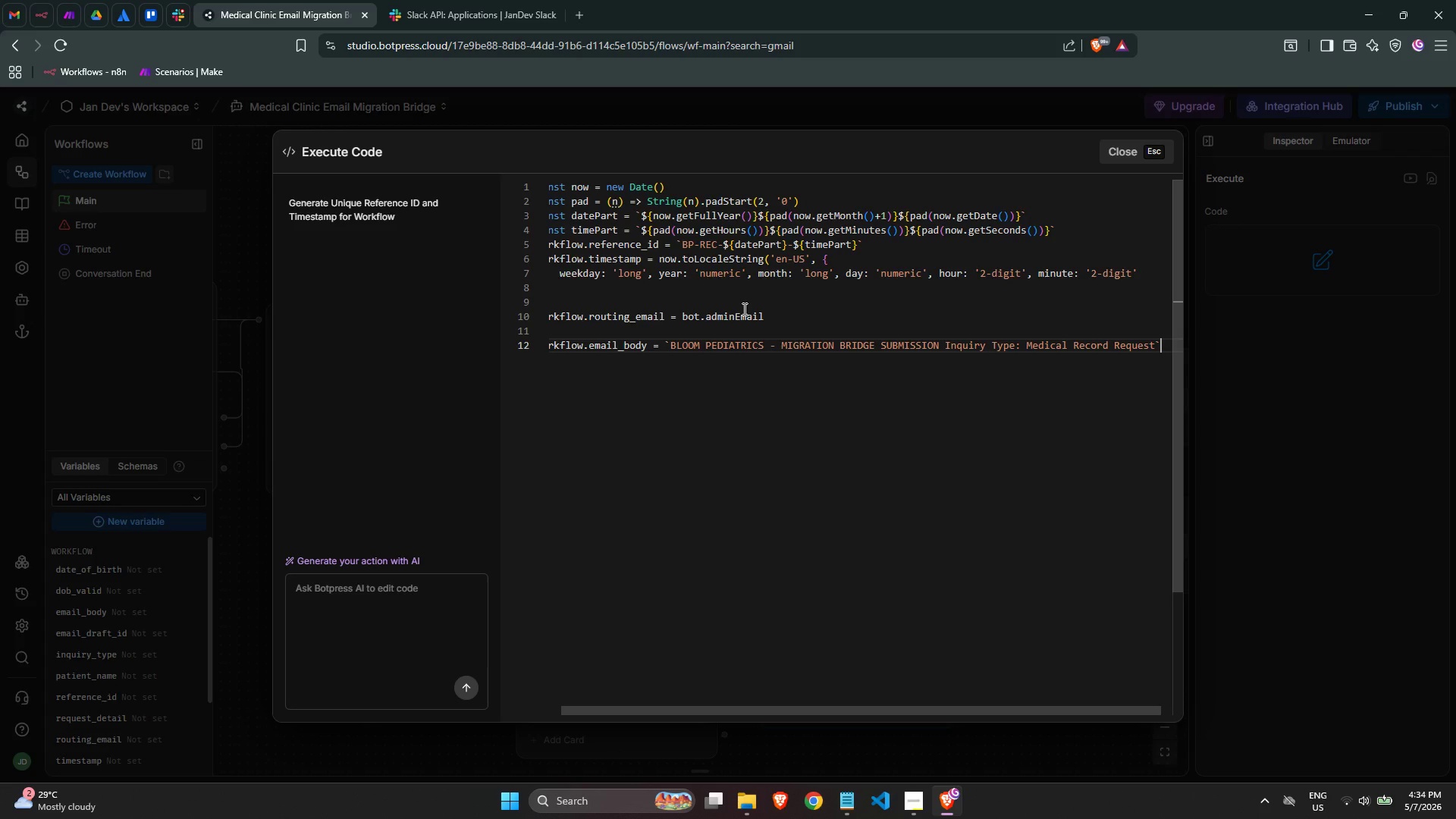 
key(Enter)
 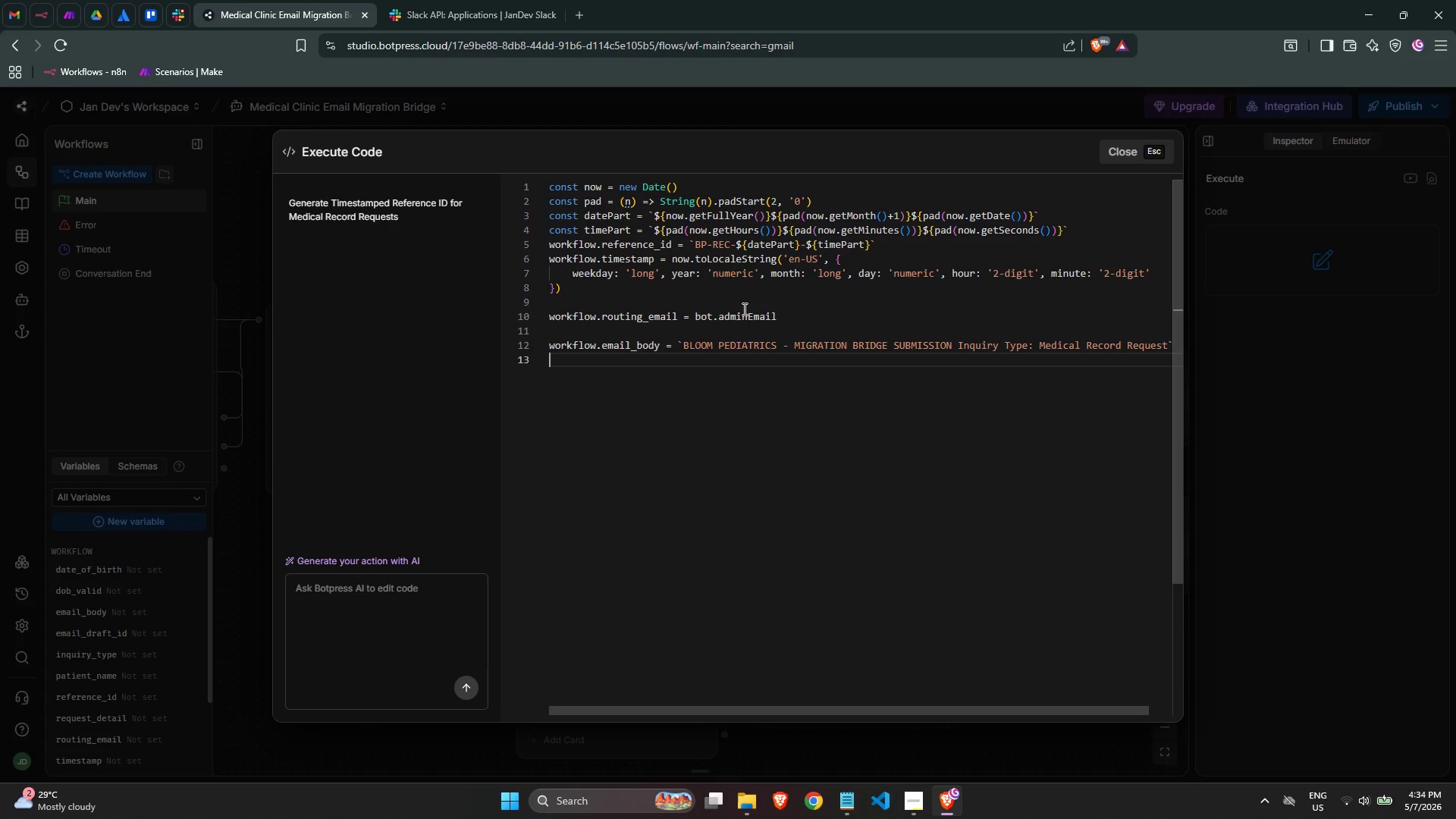 
key(ArrowLeft)
 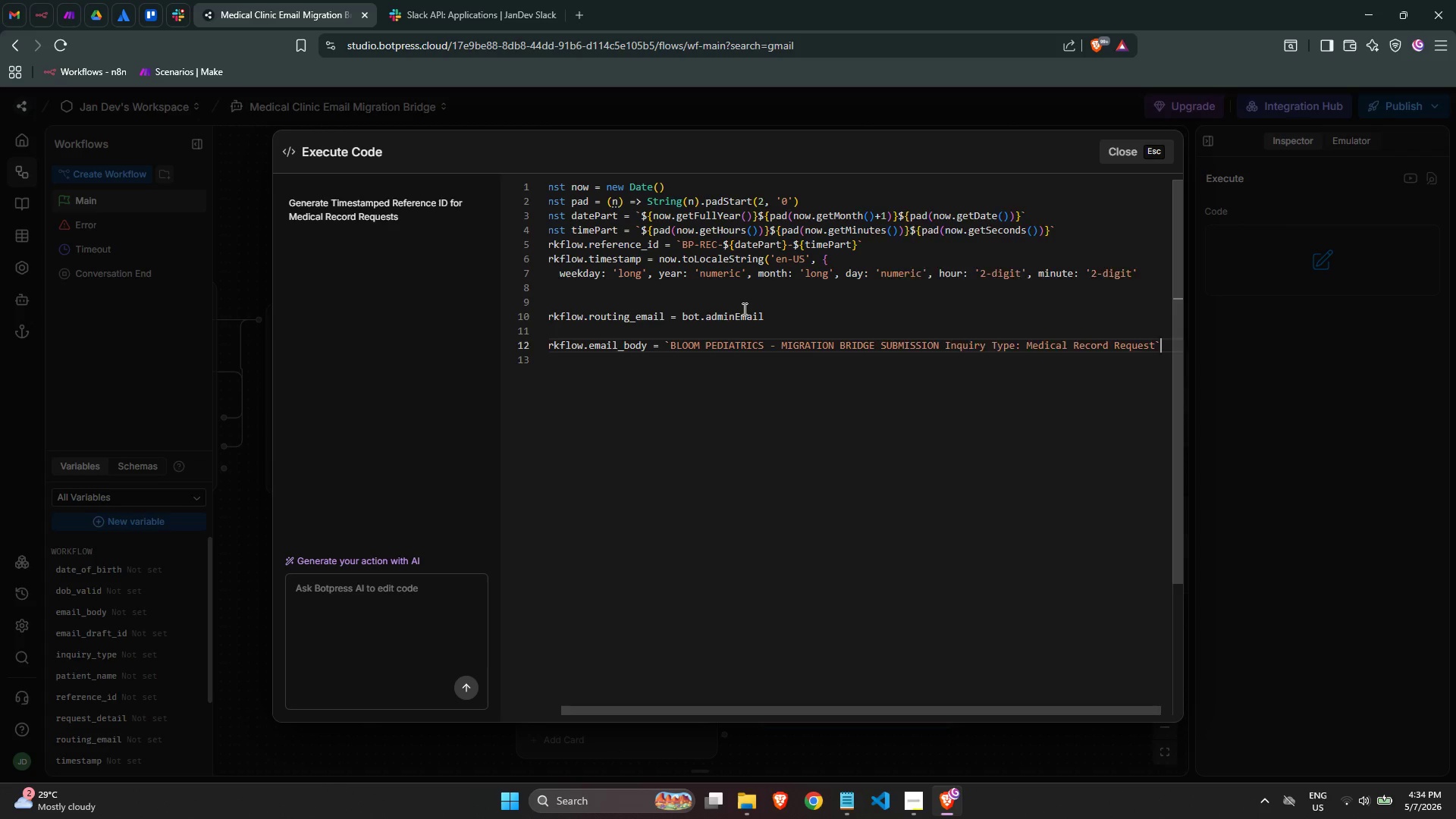 
key(ArrowRight)
 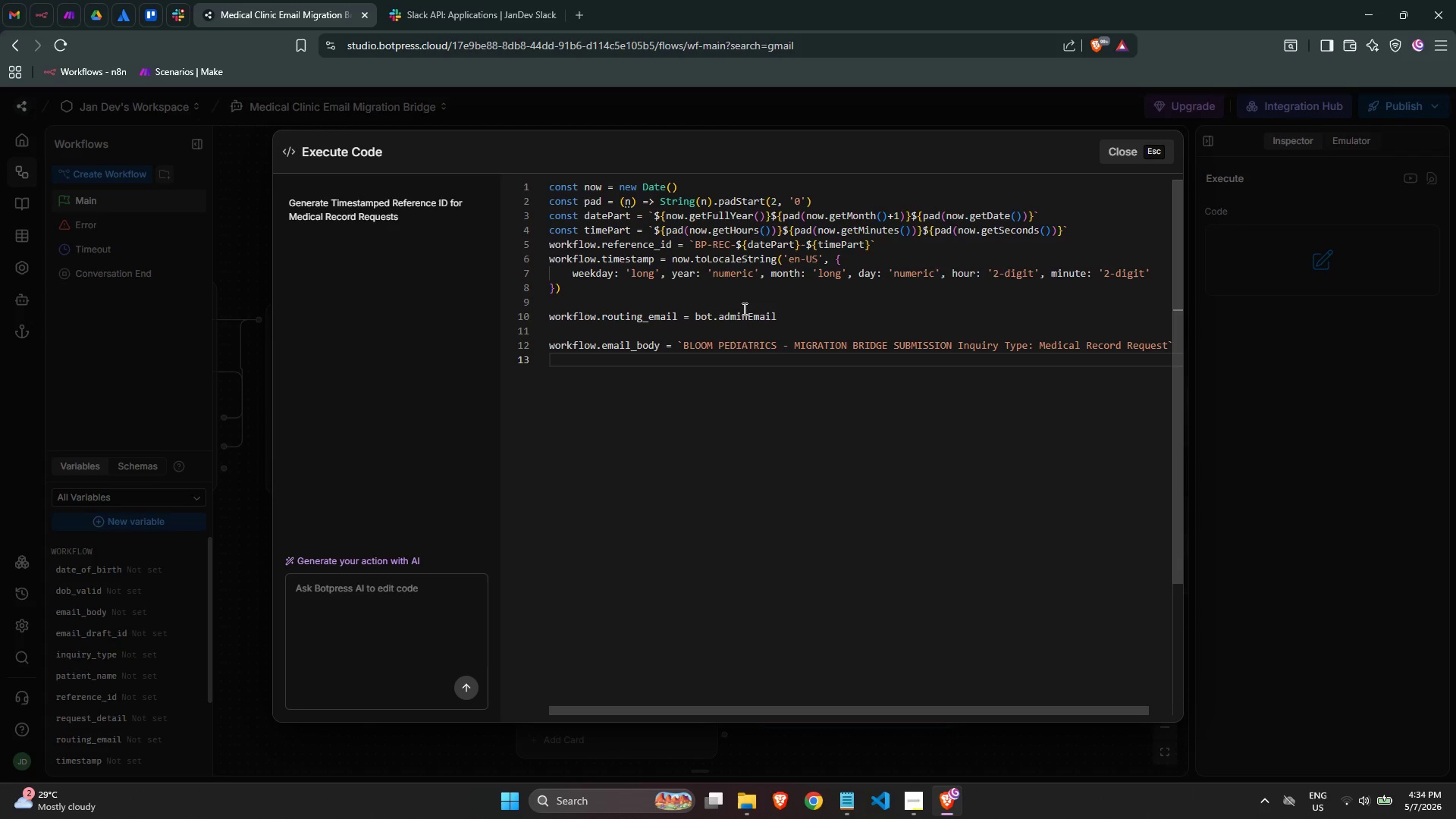 
hold_key(key=ShiftLeft, duration=1.08)
 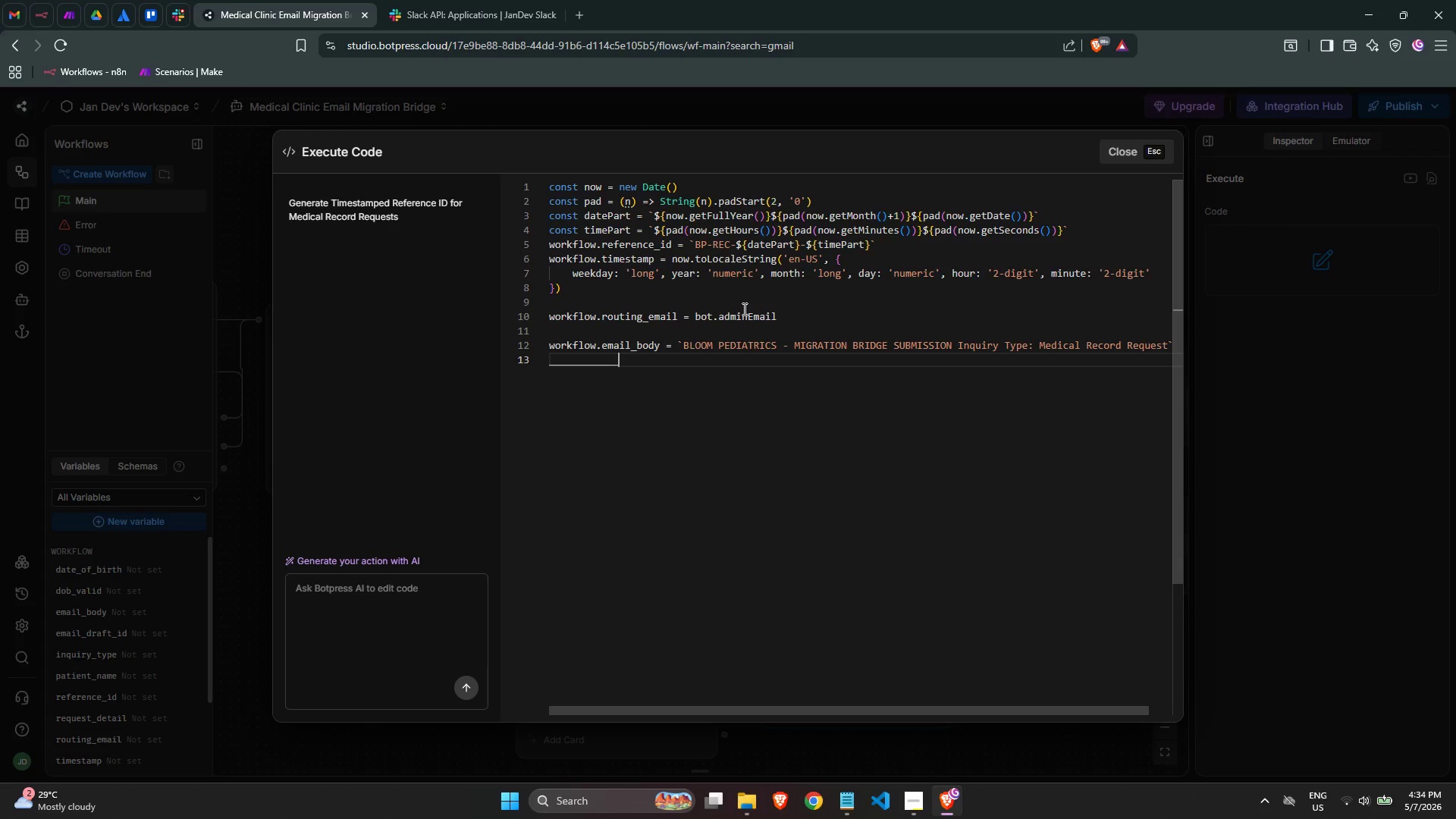 
hold_key(key=Minus, duration=0.94)
 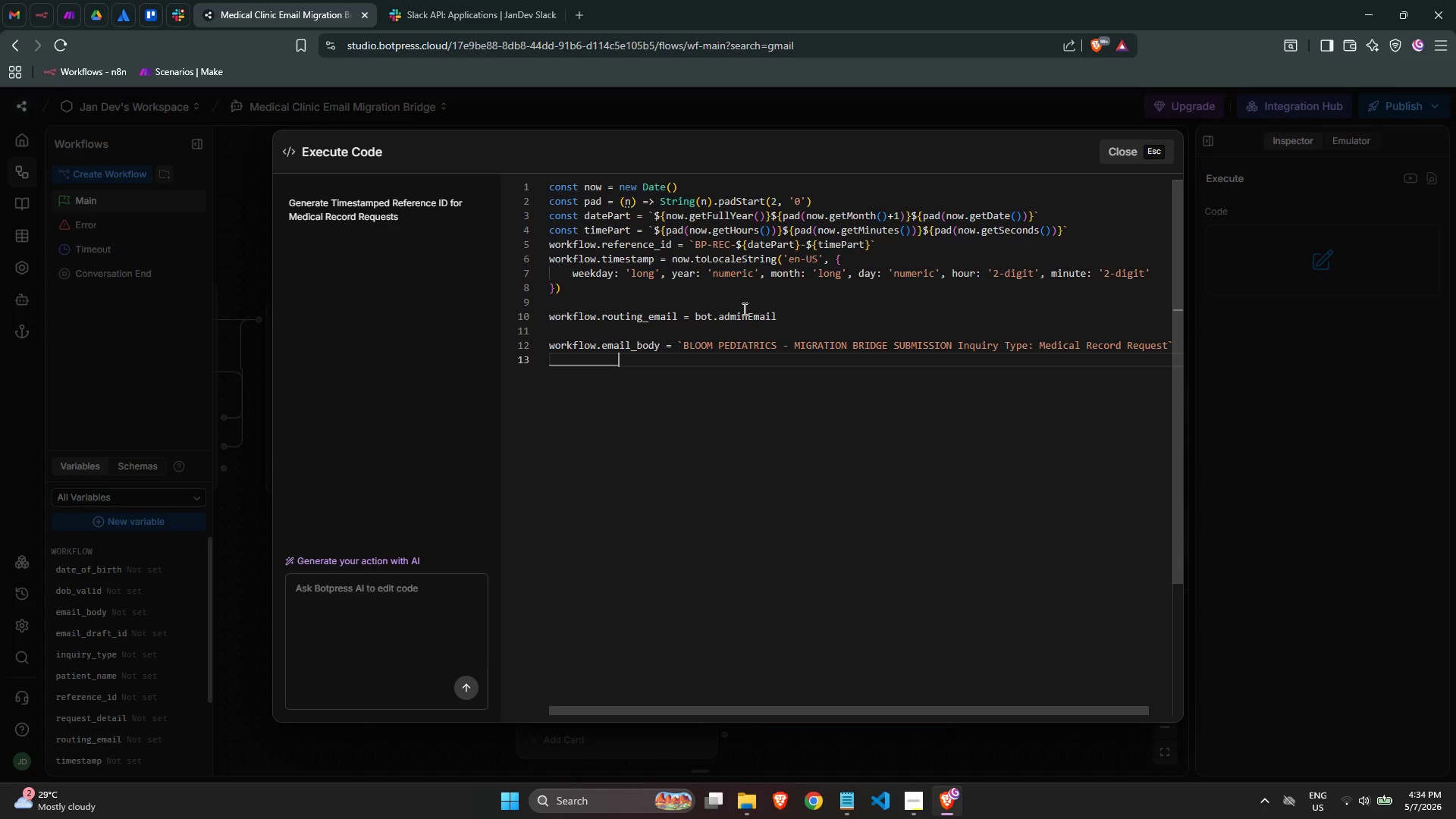 
key(Backspace)
 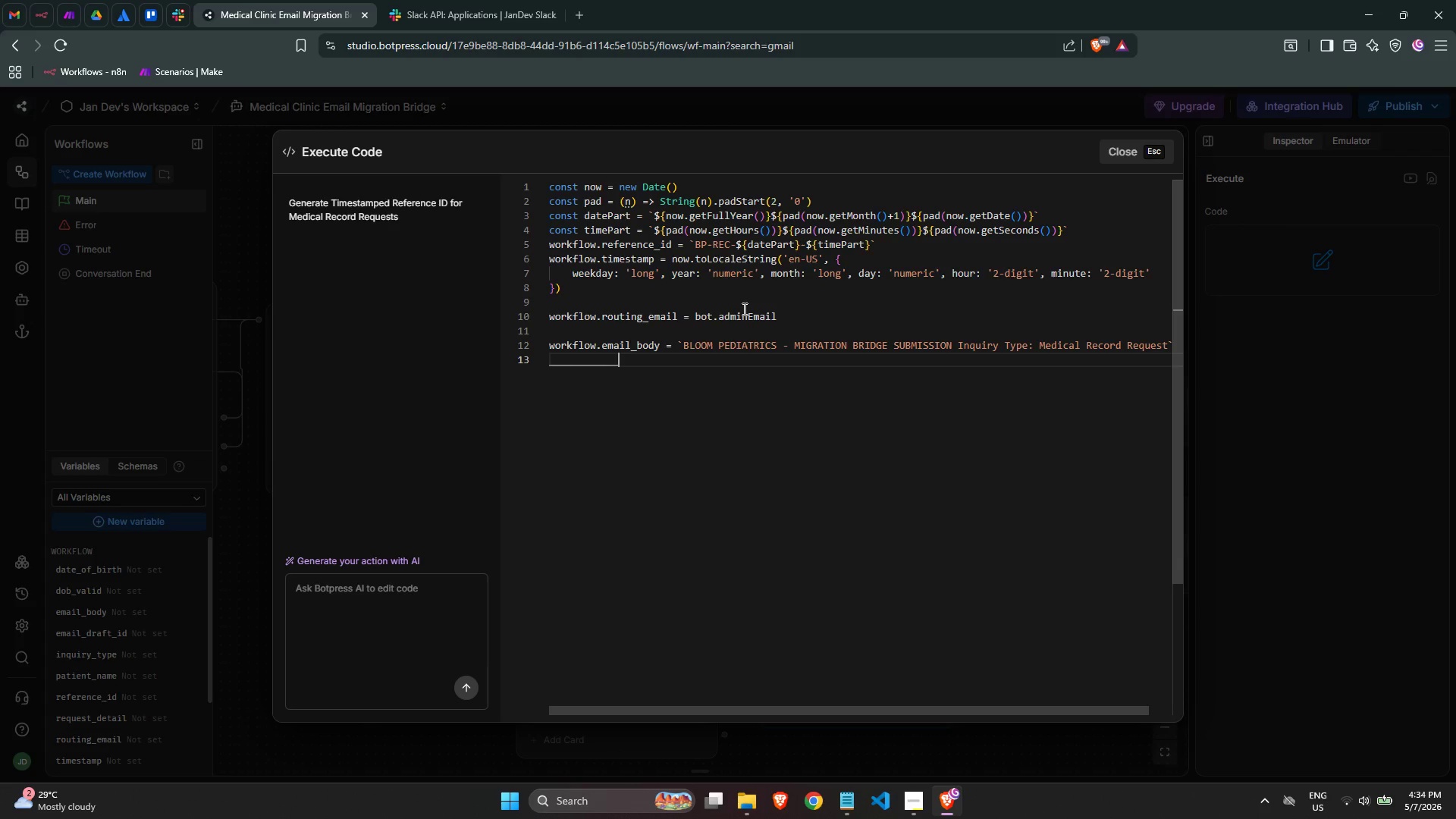 
key(Backspace)
 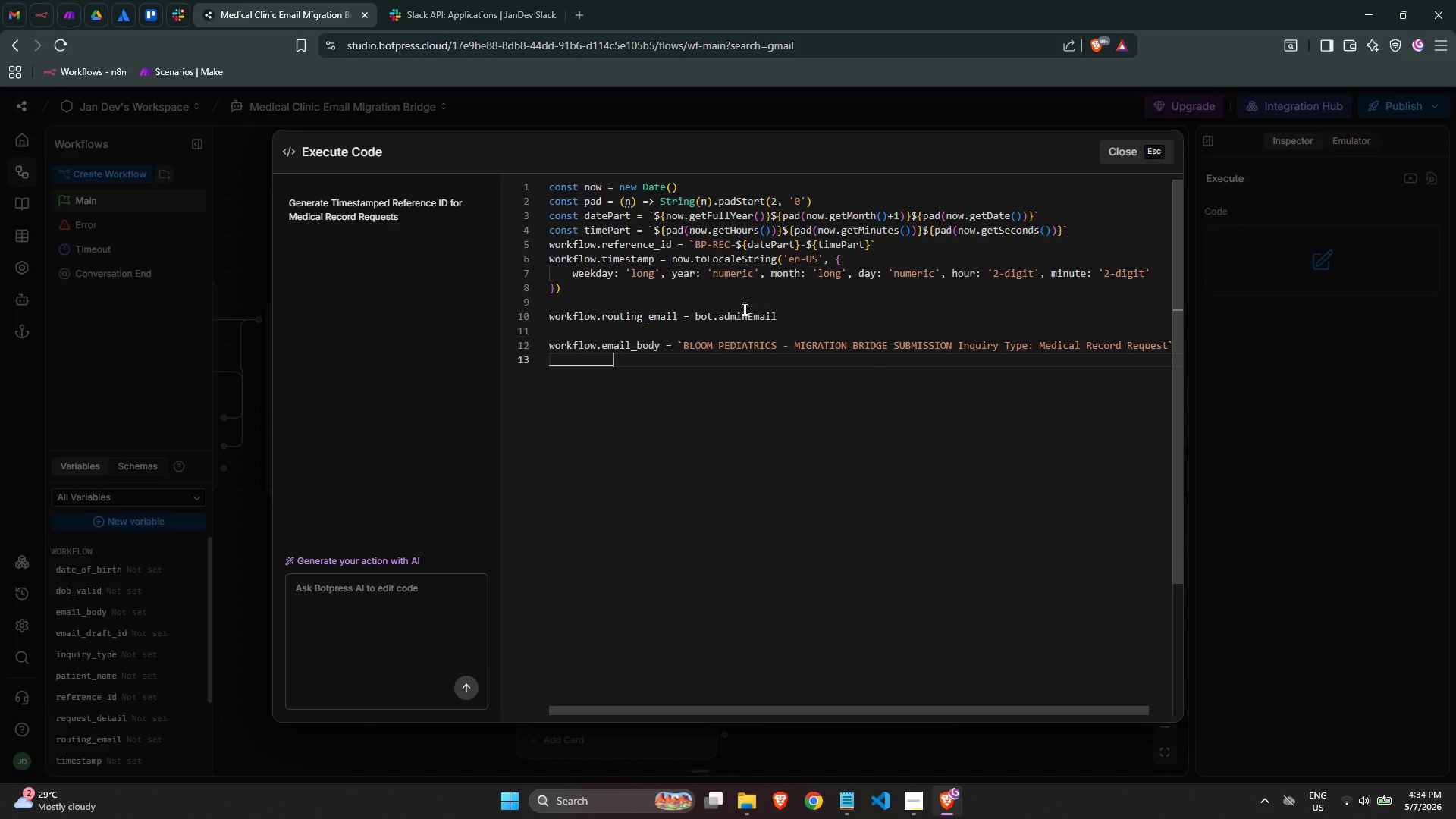 
key(Backspace)
 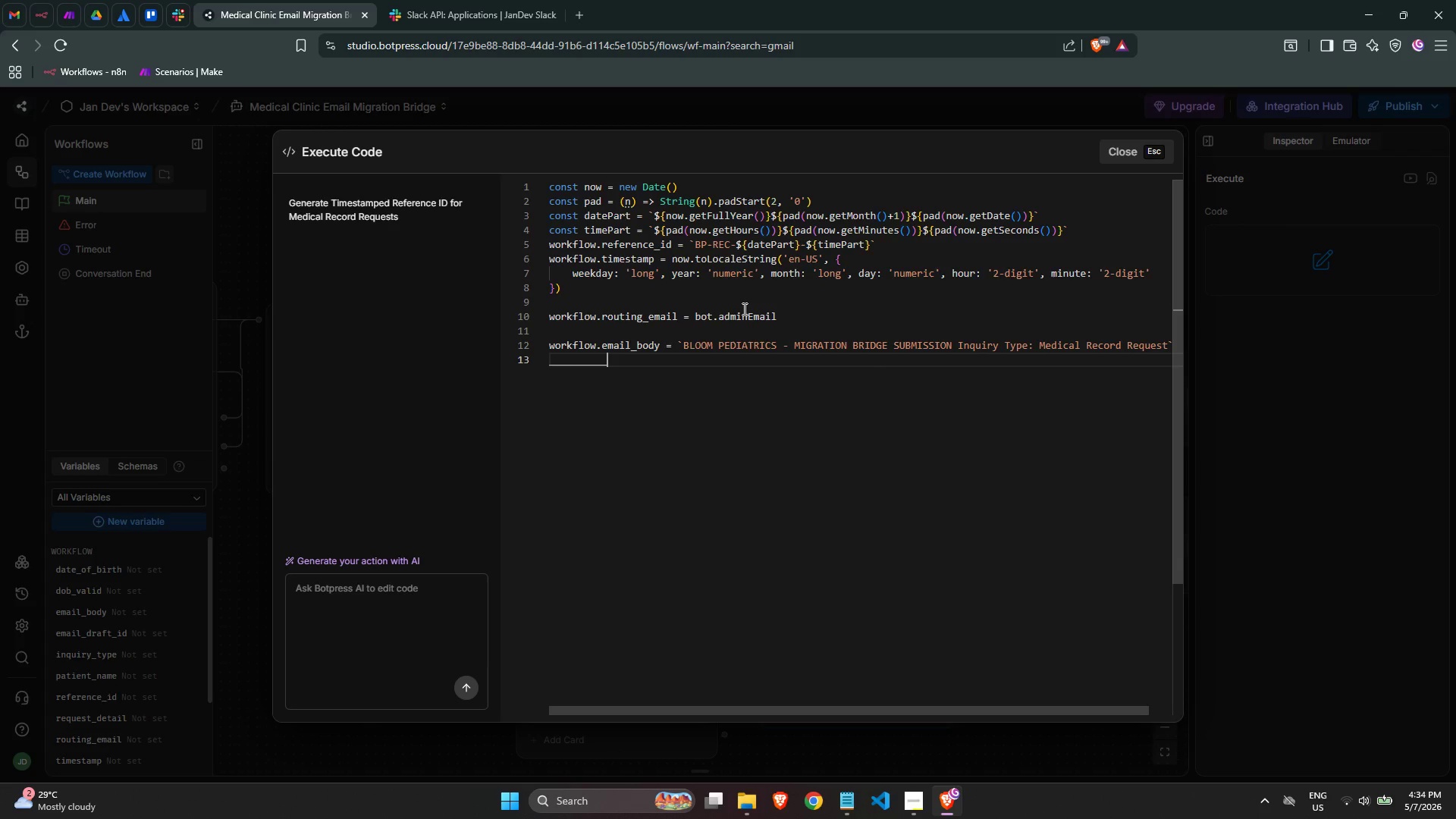 
key(Backspace)
 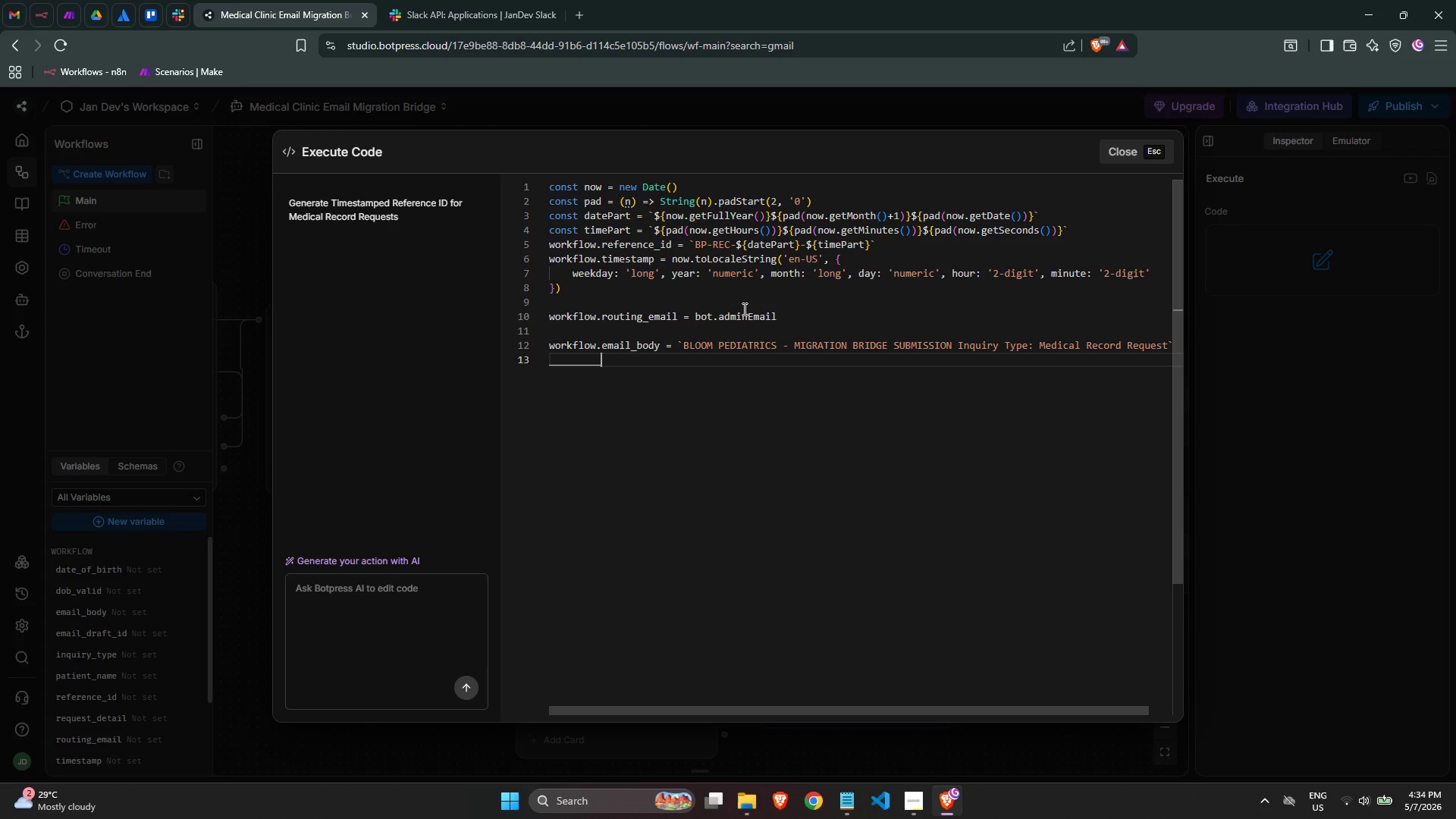 
key(Backspace)
 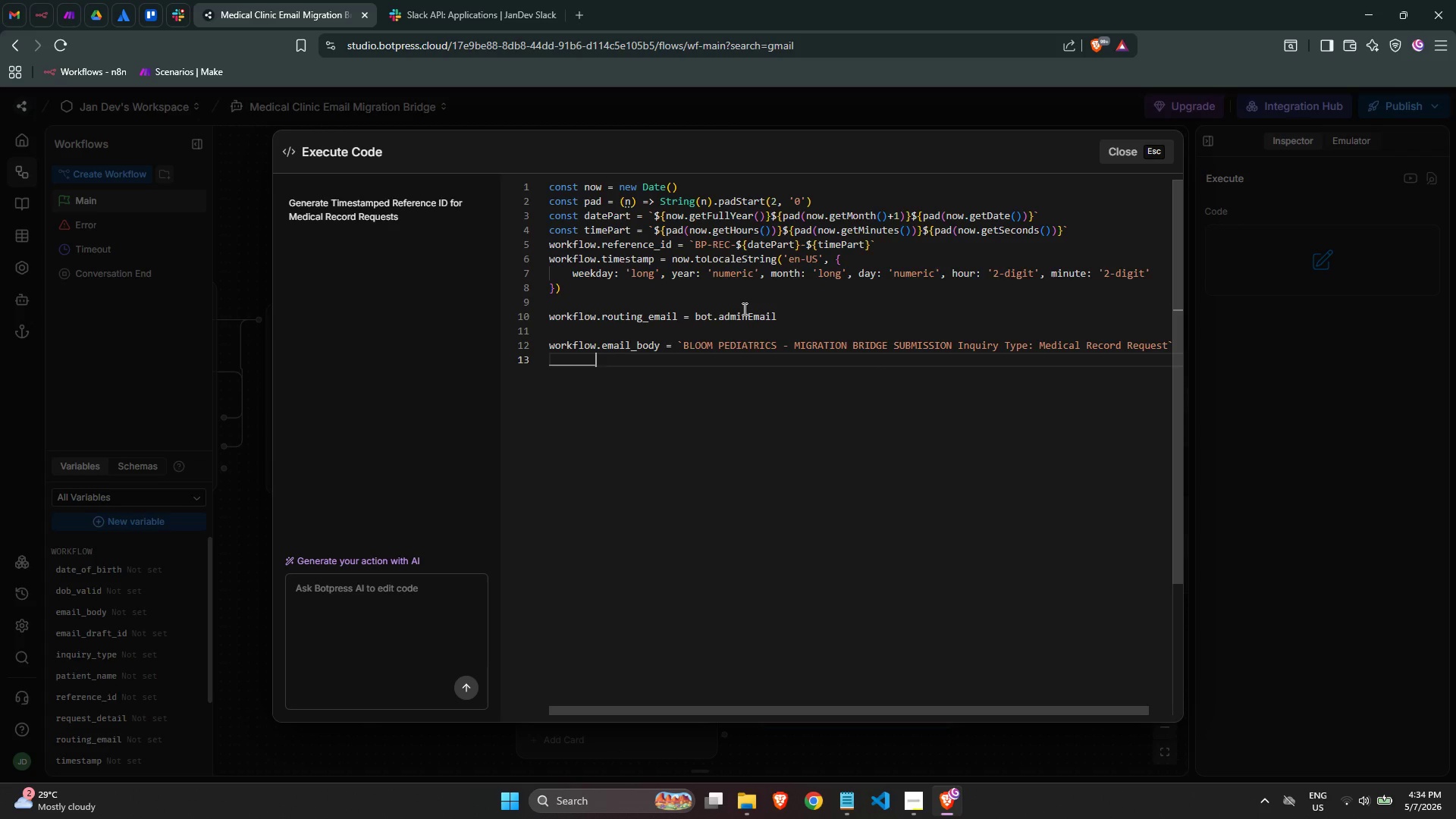 
key(Backspace)
 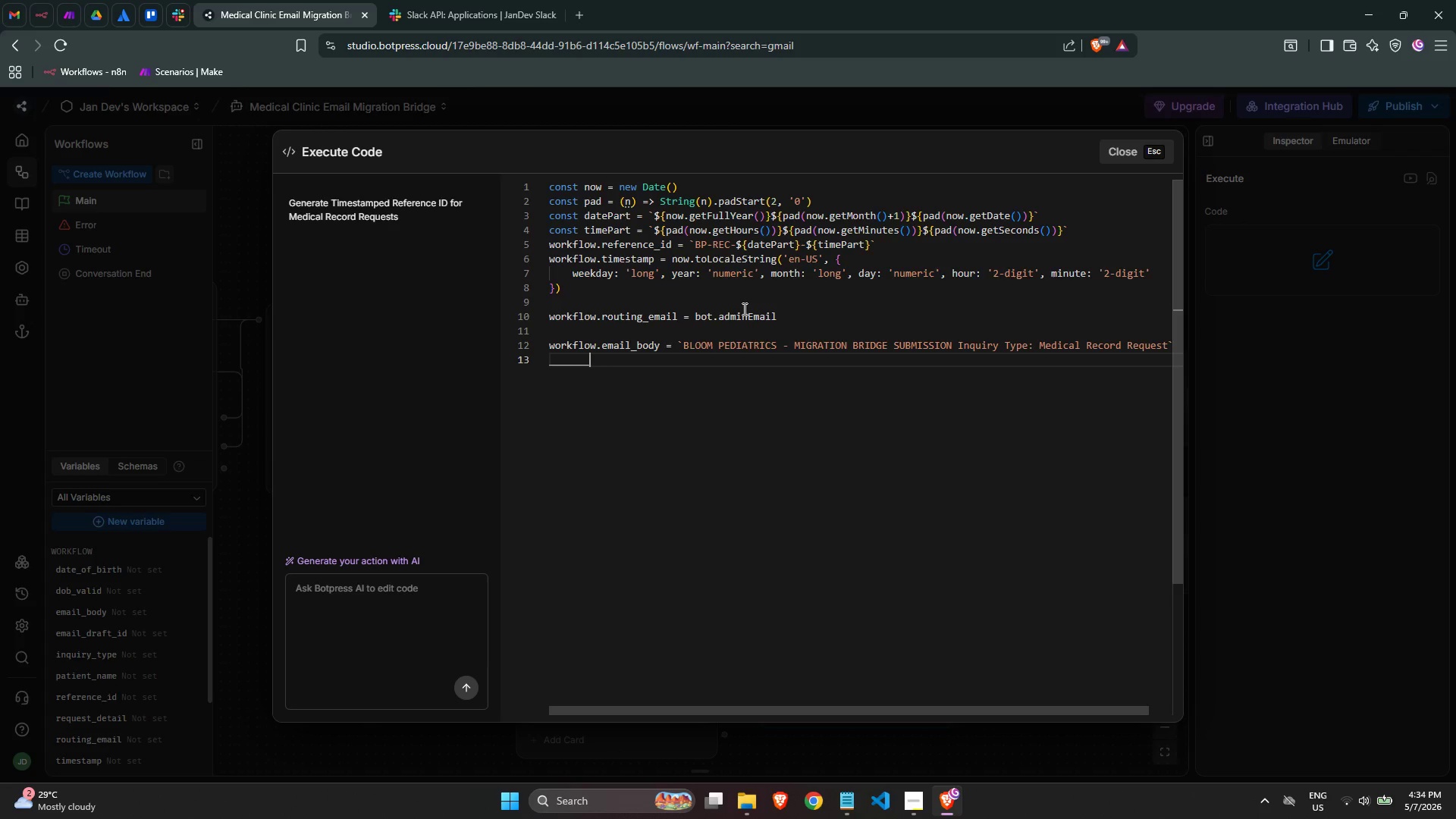 
key(Backspace)
 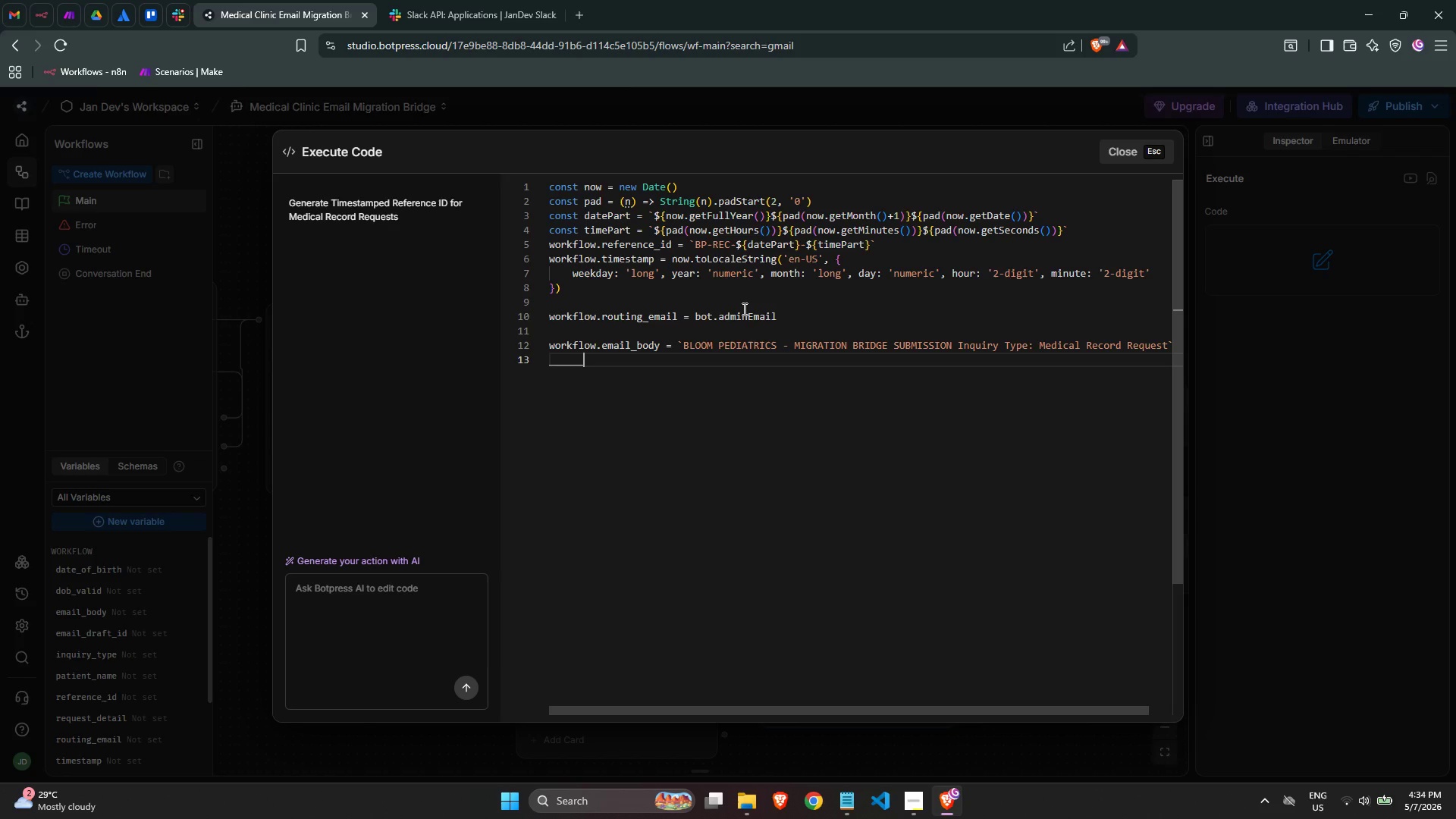 
key(Backspace)
 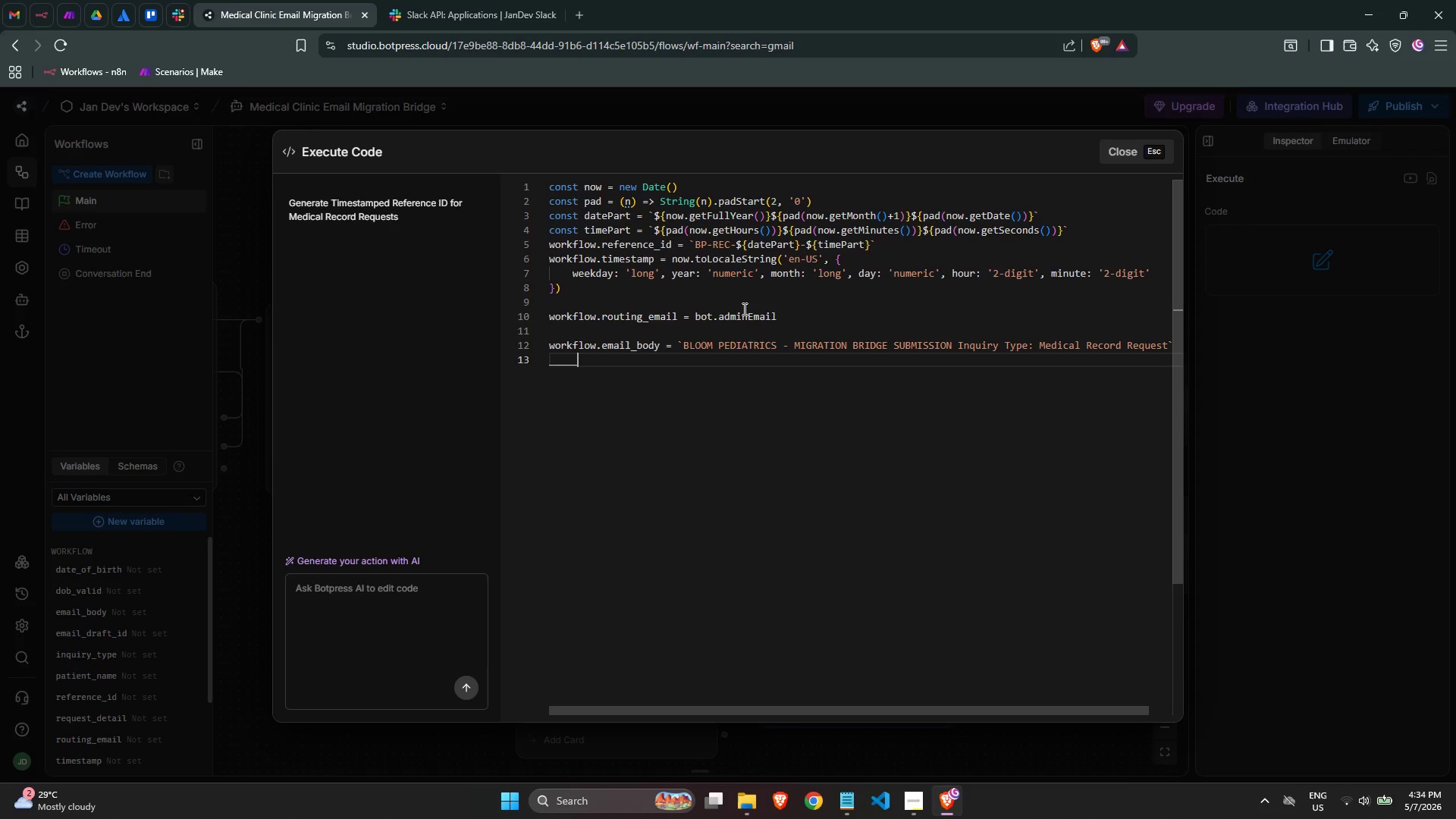 
key(Backspace)
 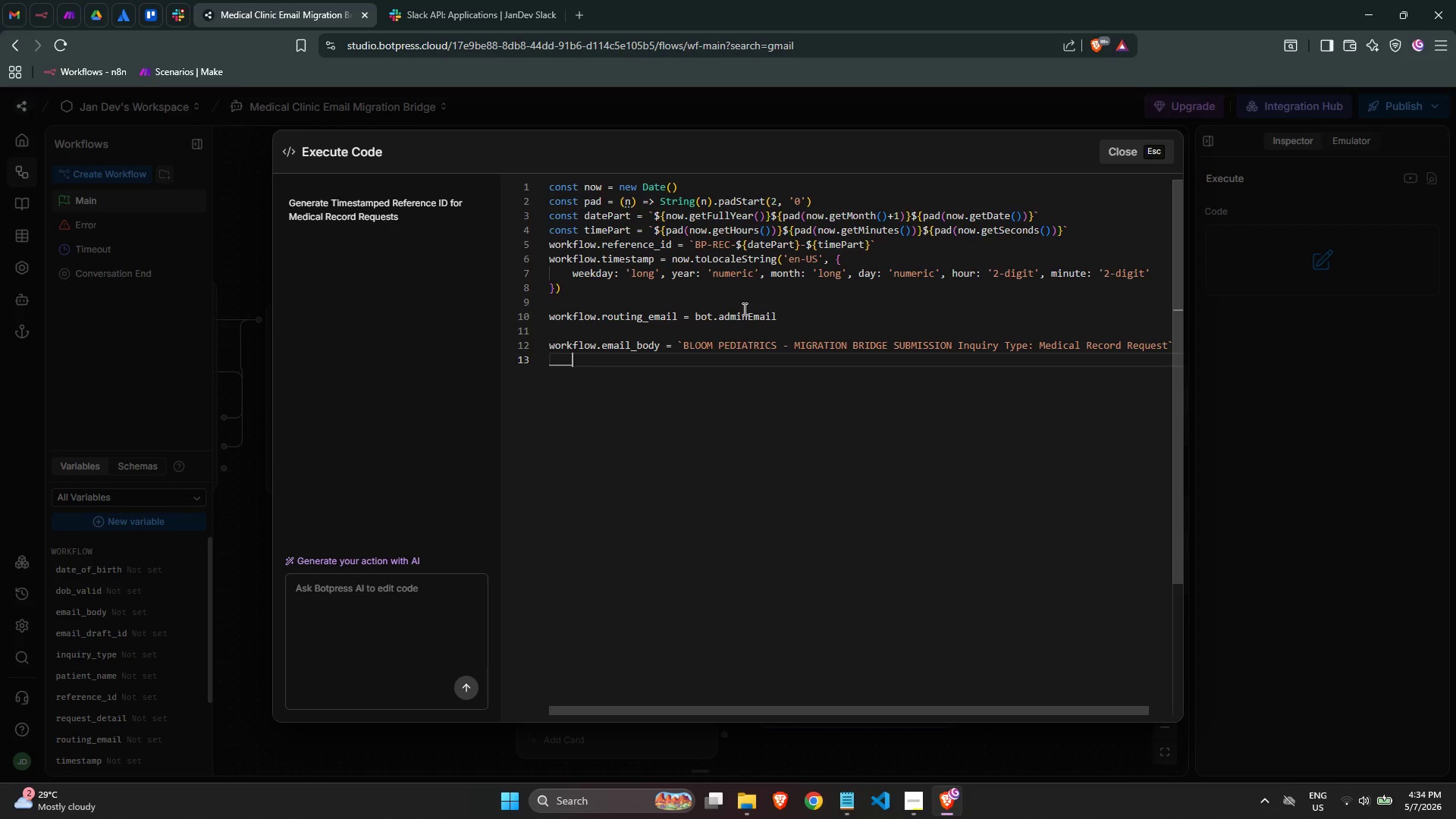 
key(Backspace)
 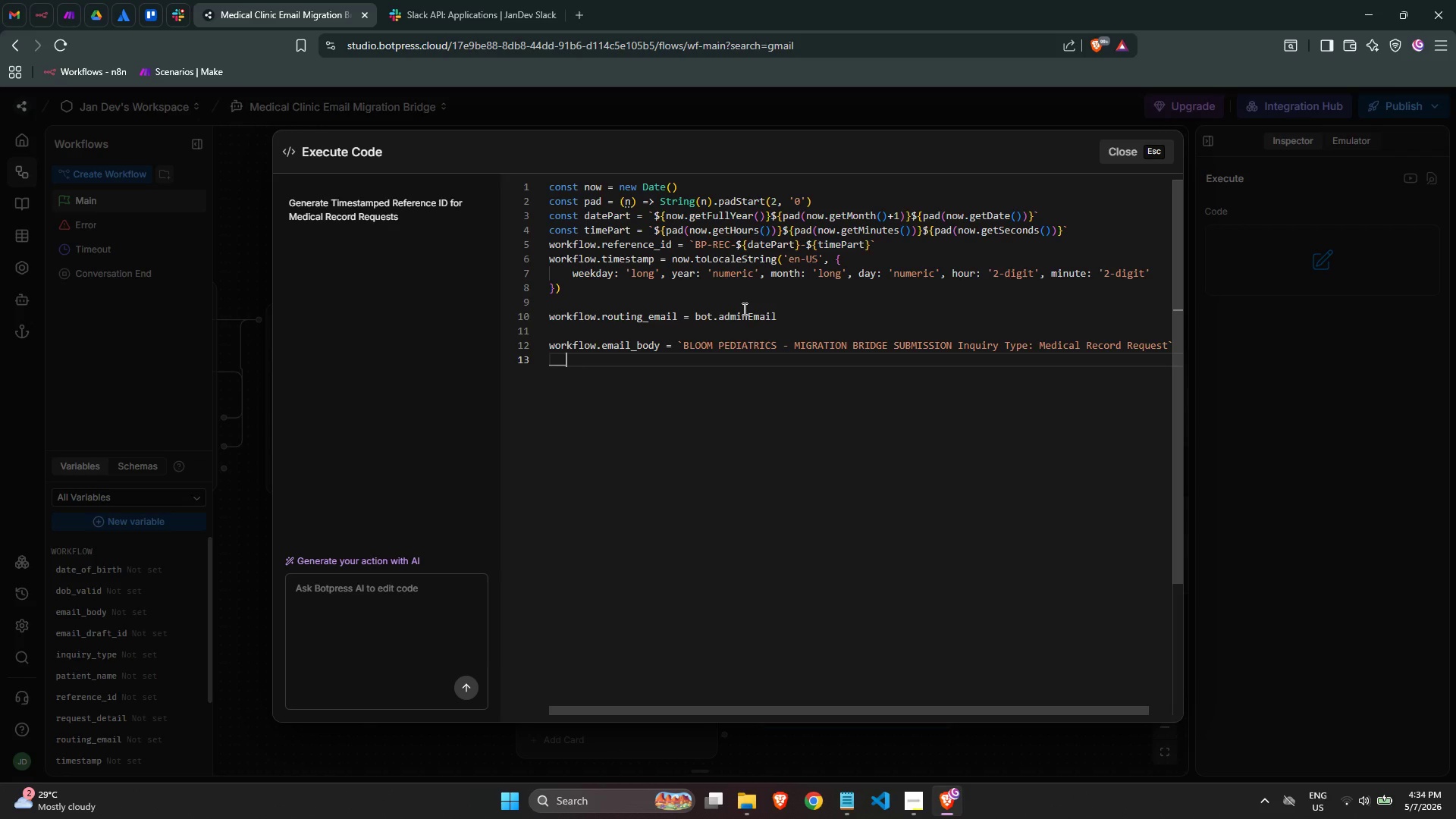 
key(Backspace)
 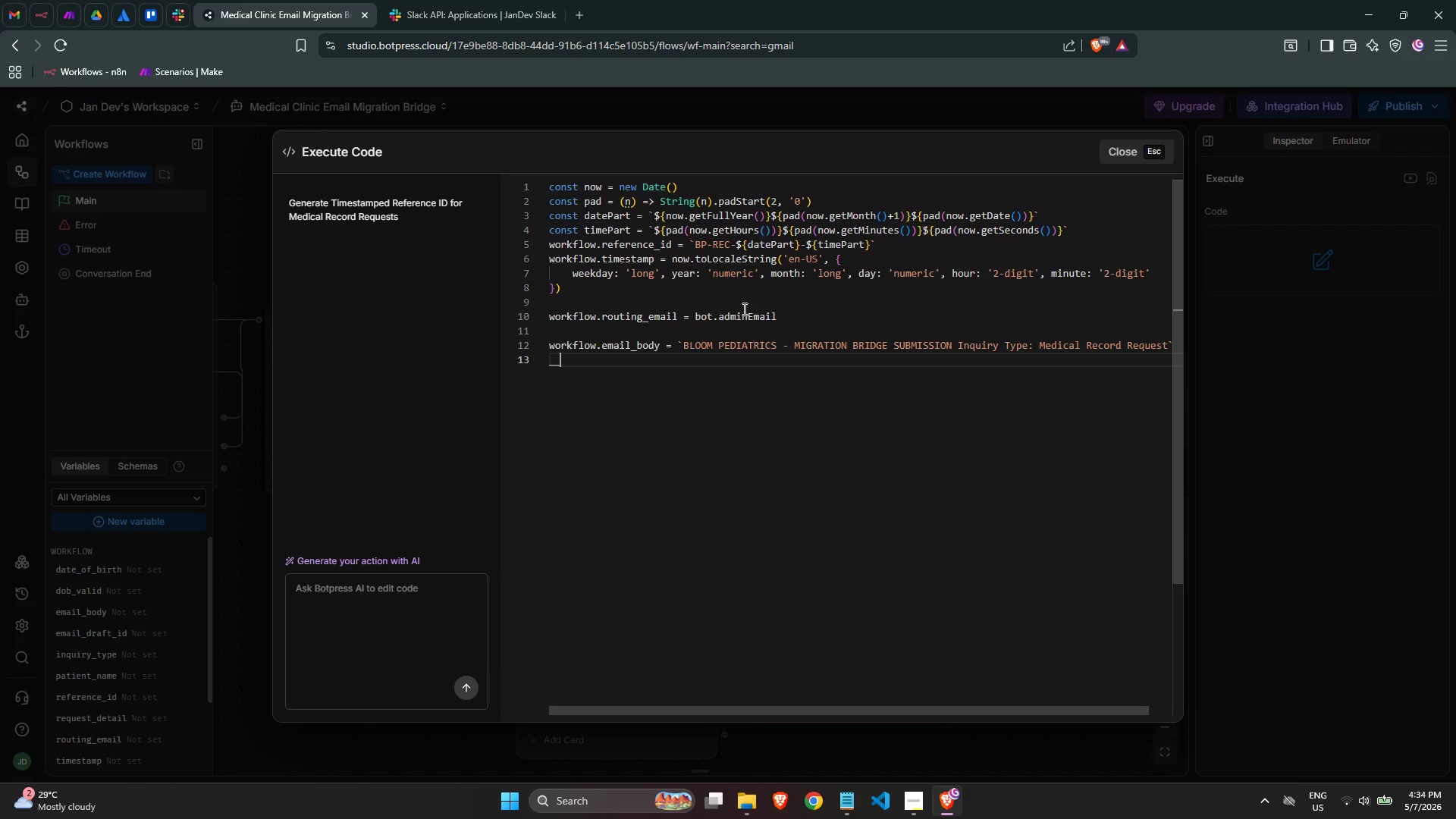 
key(Backspace)
 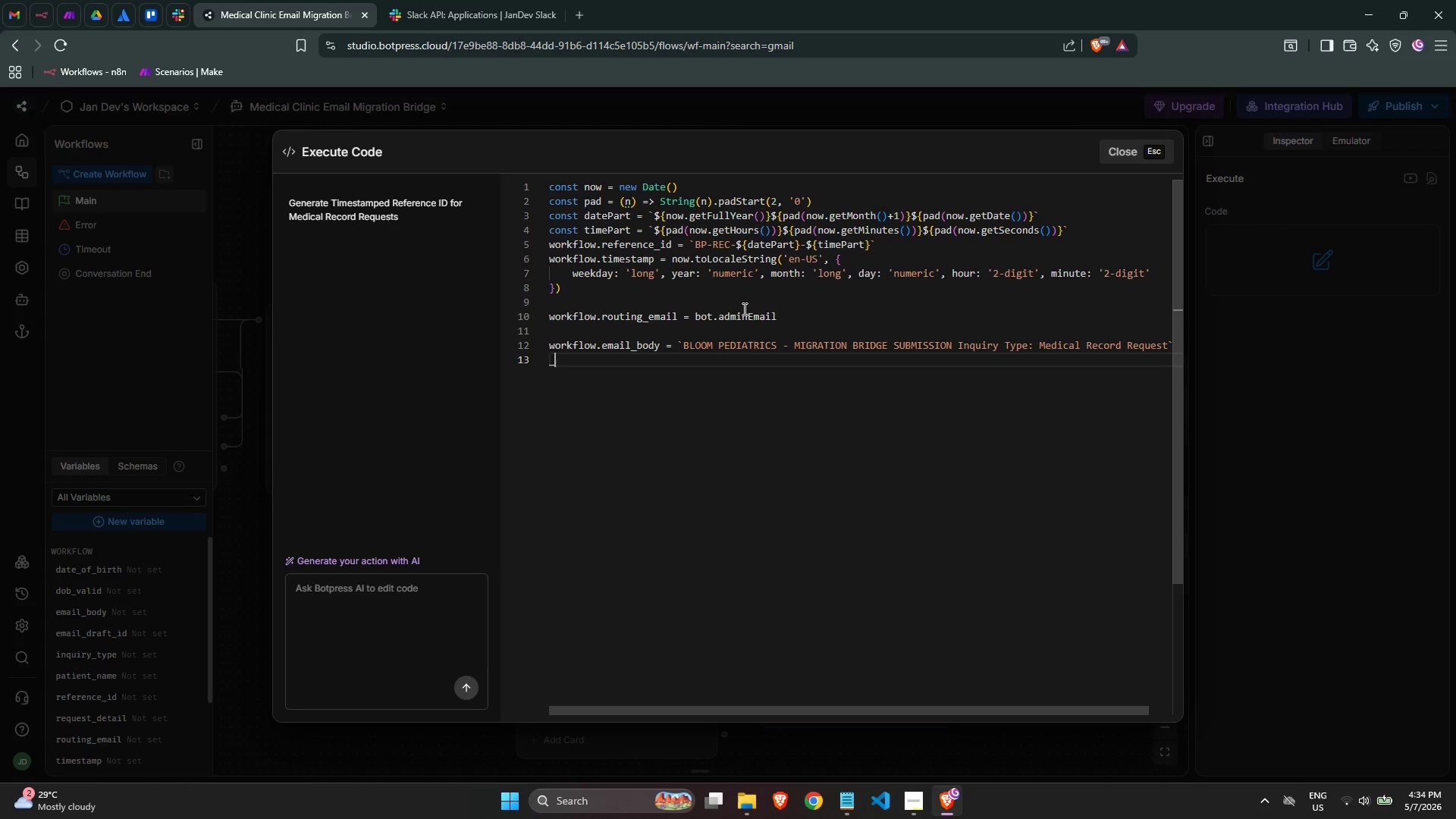 
key(Backspace)
 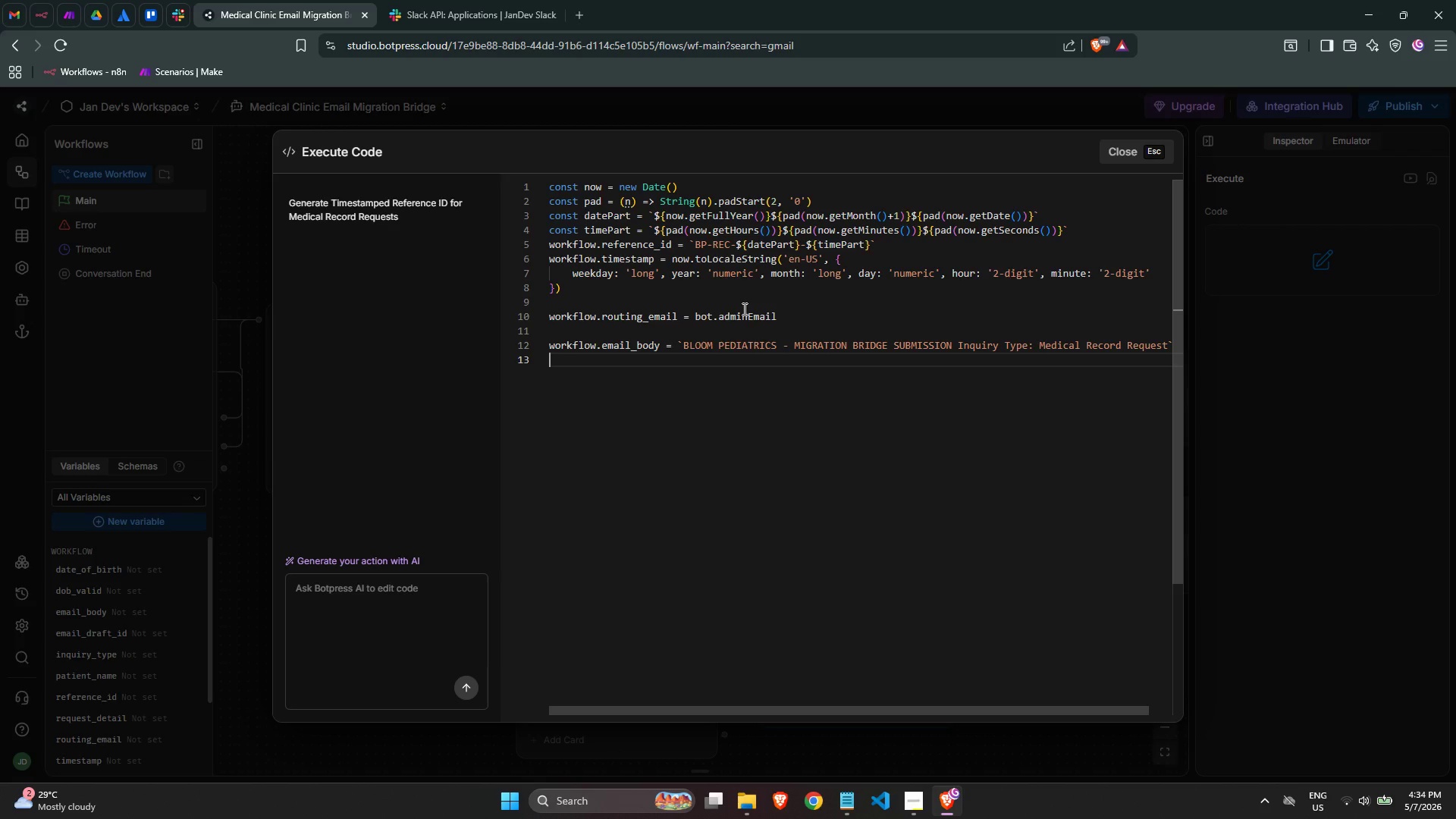 
key(ArrowLeft)
 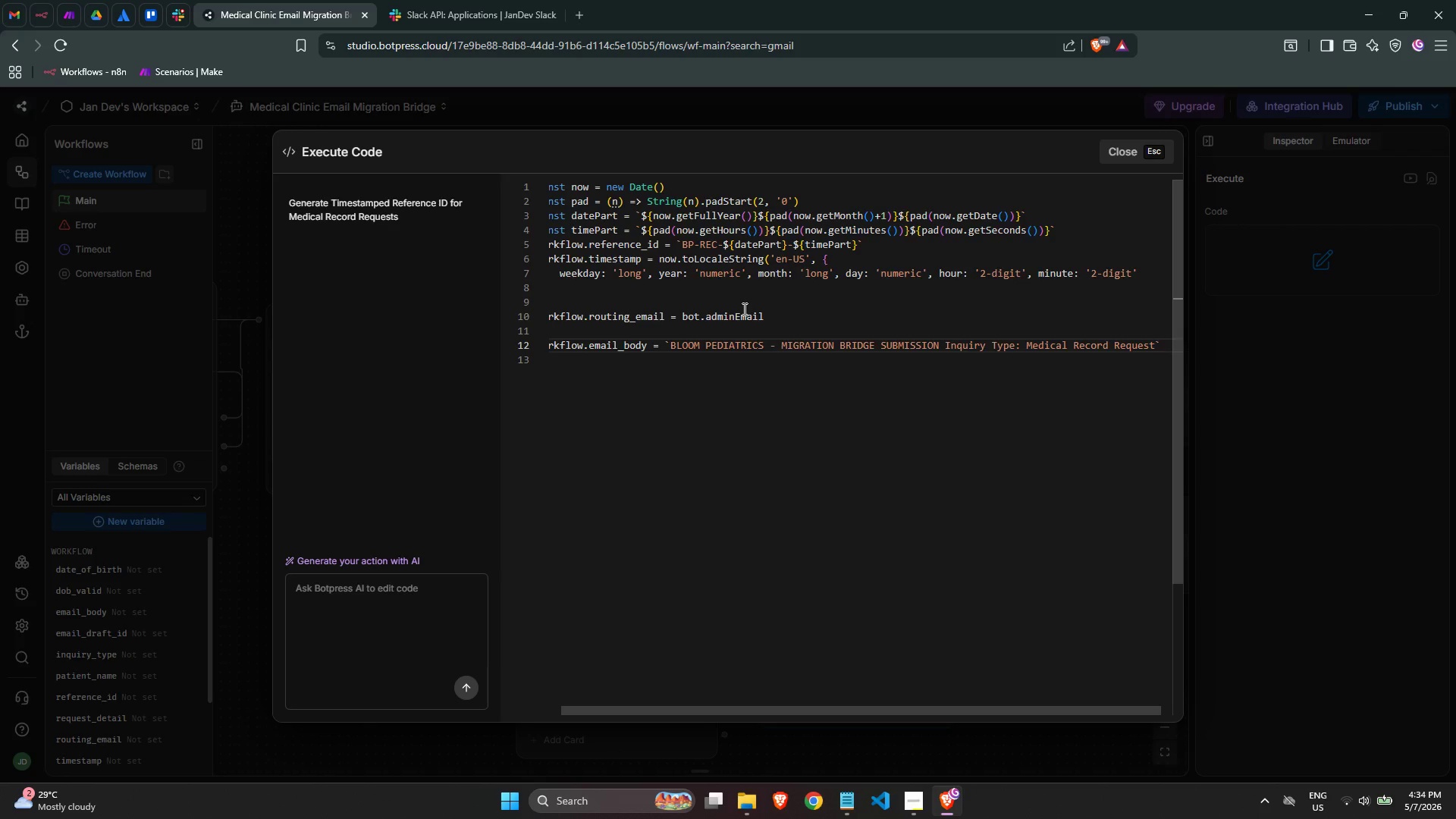 
key(ArrowLeft)
 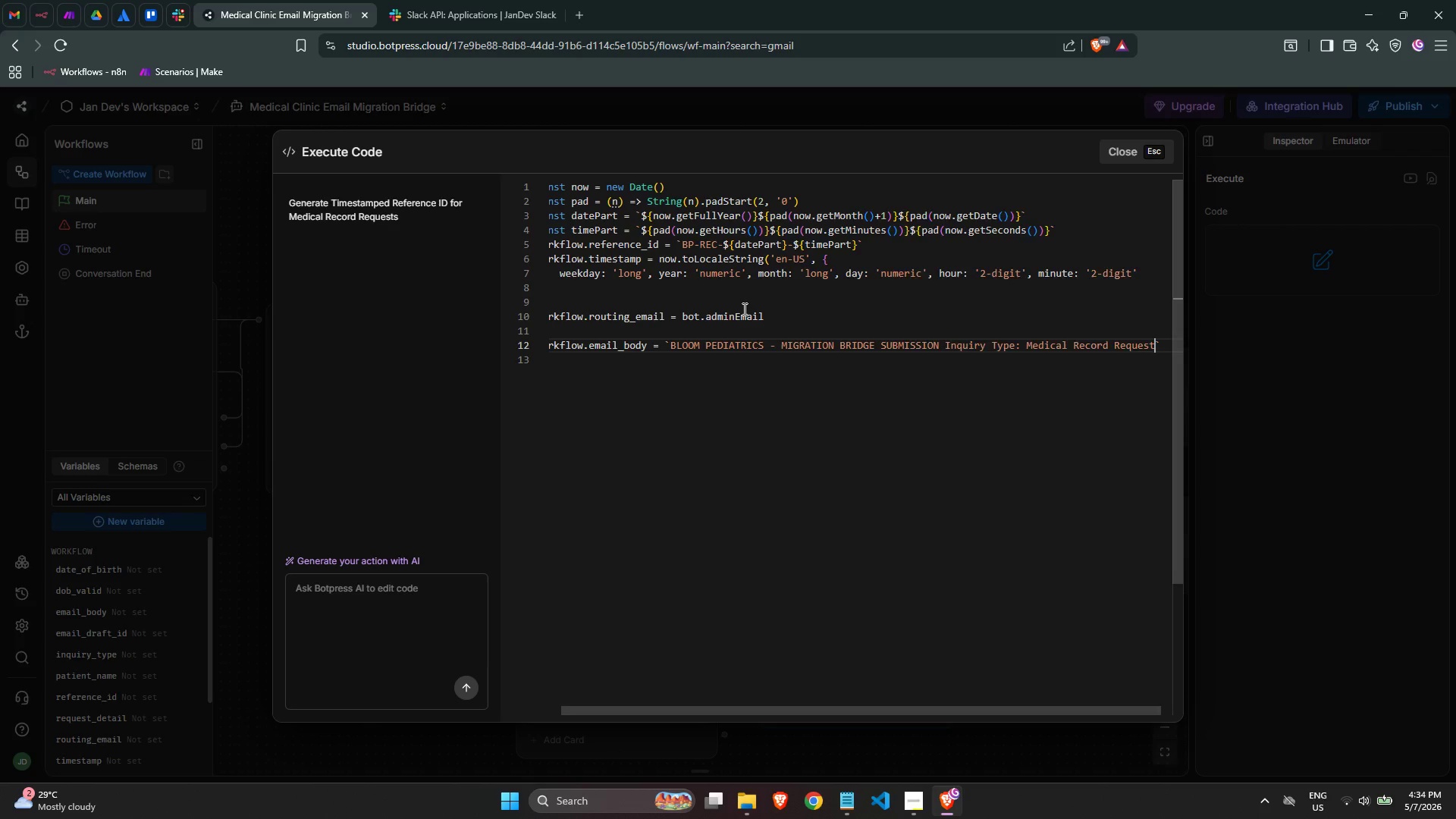 
key(Enter)
 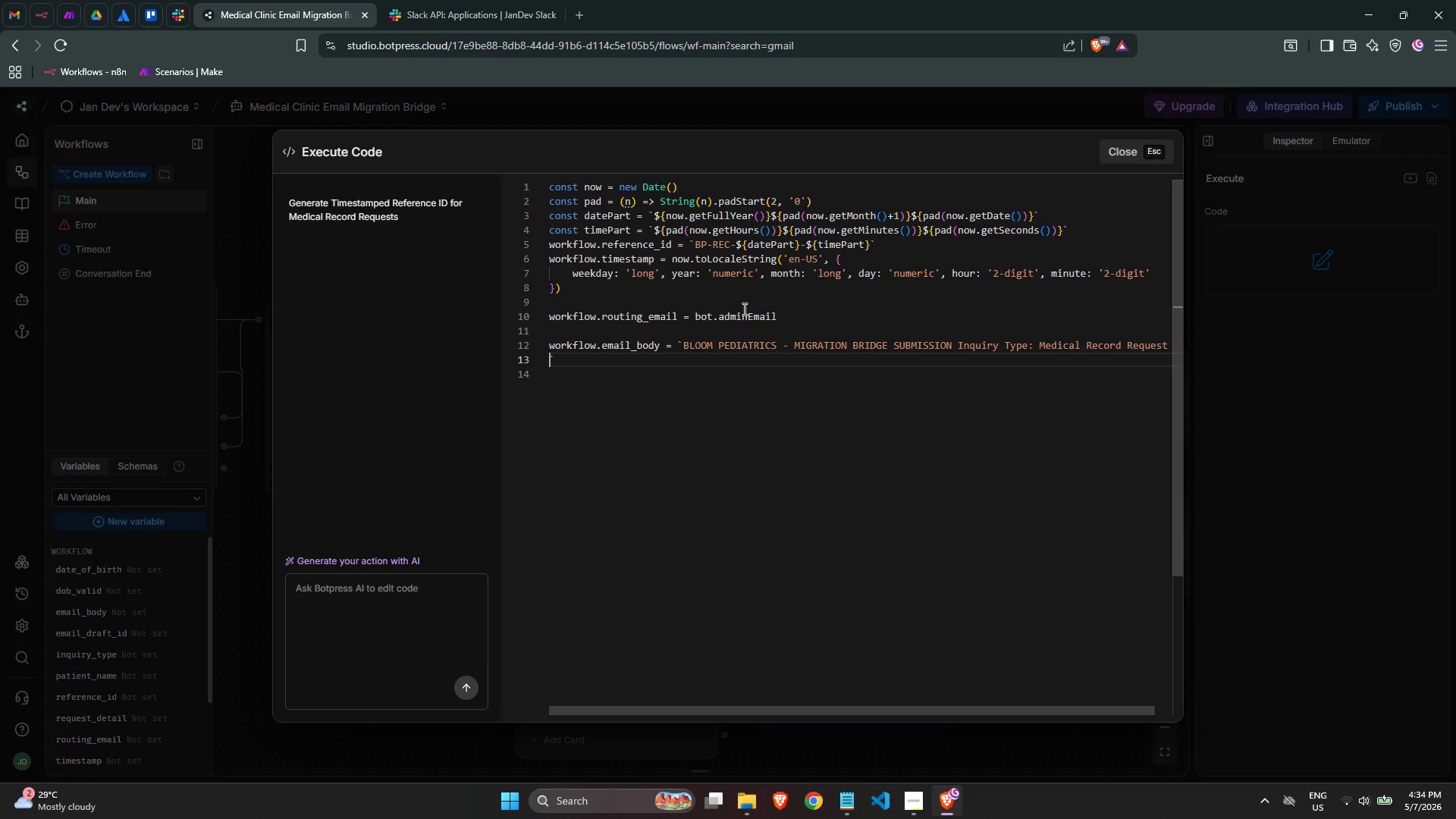 
key(Shift+ShiftRight)
 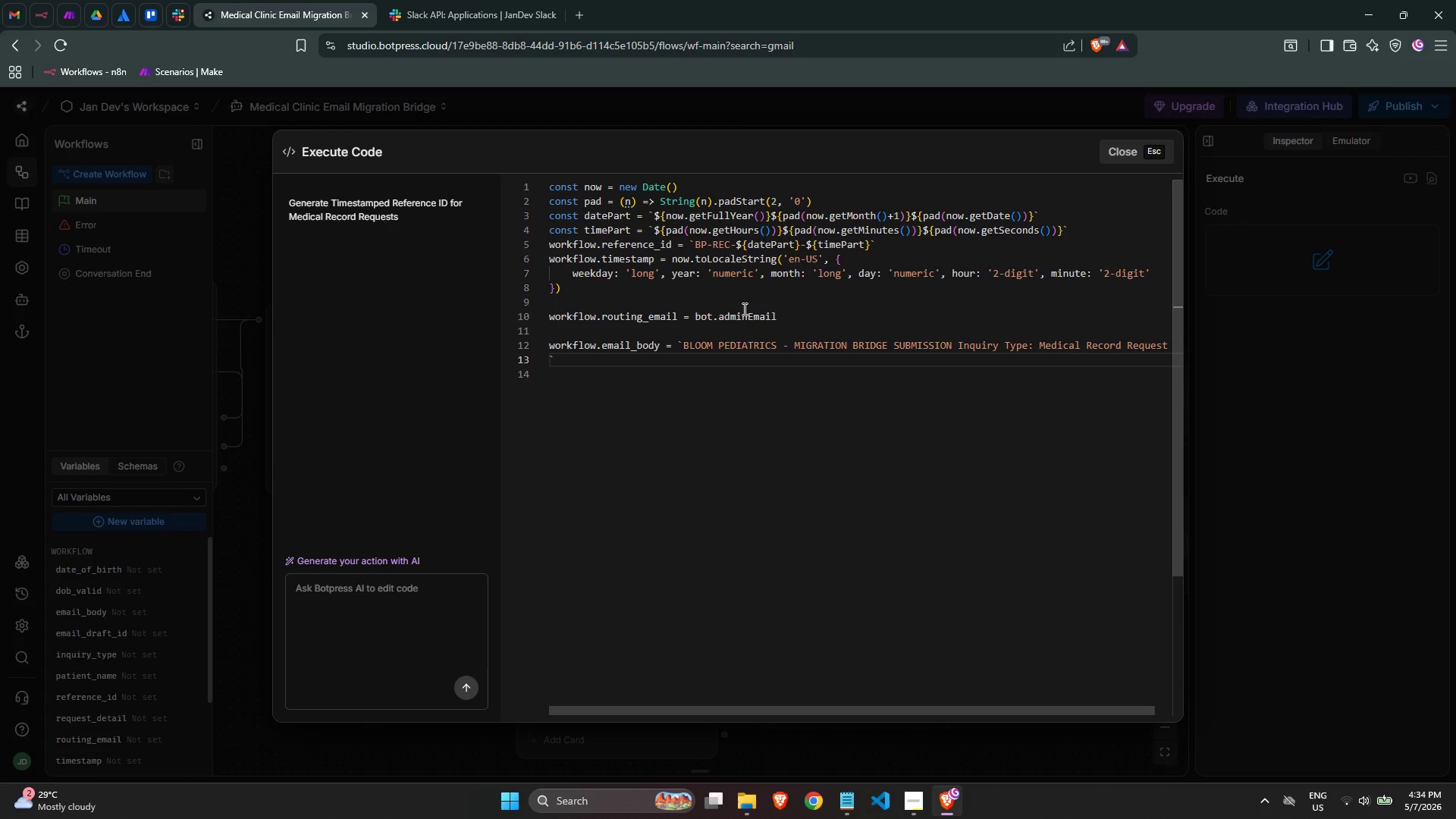 
key(Enter)
 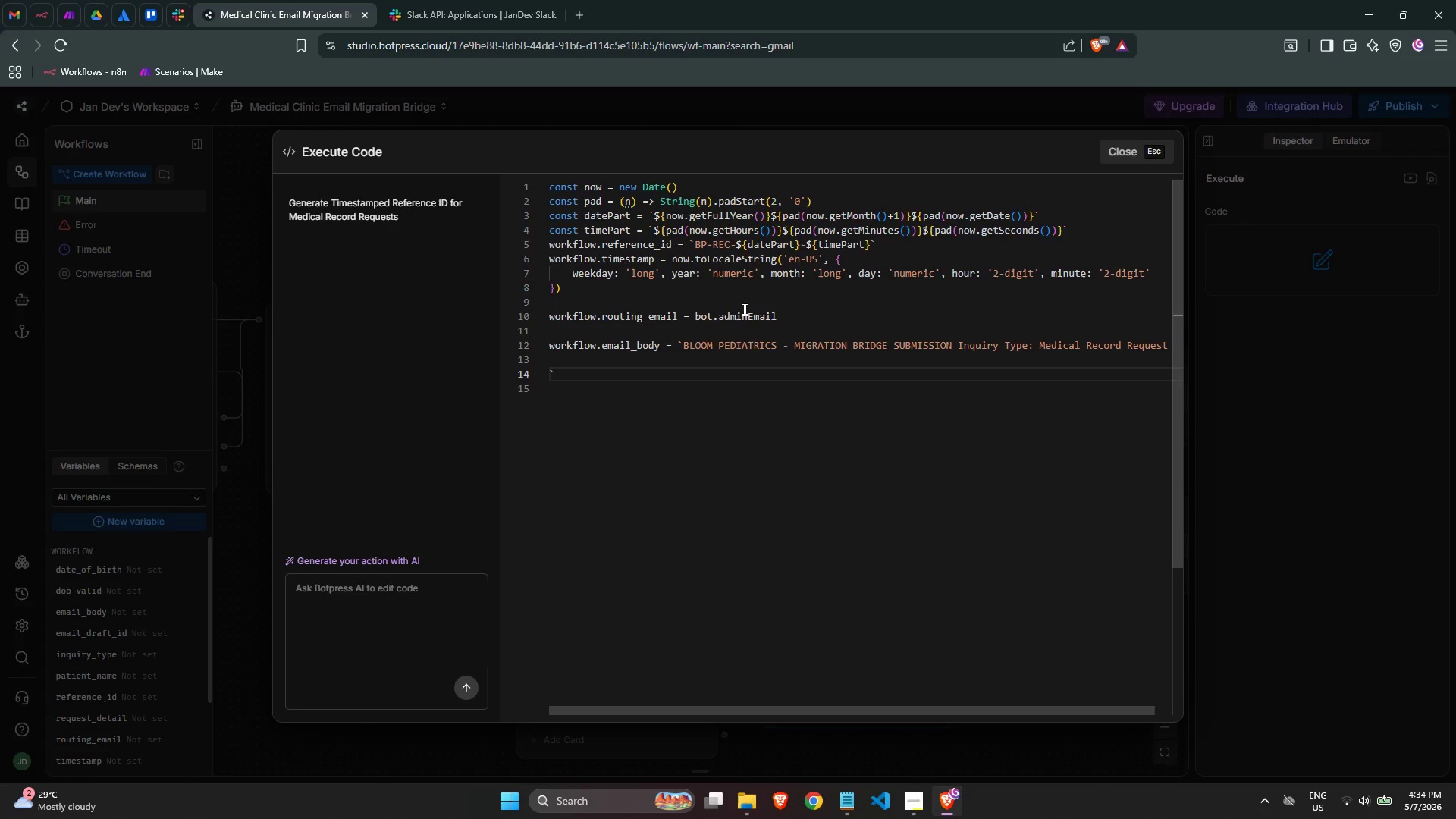 
key(Shift+ShiftLeft)
 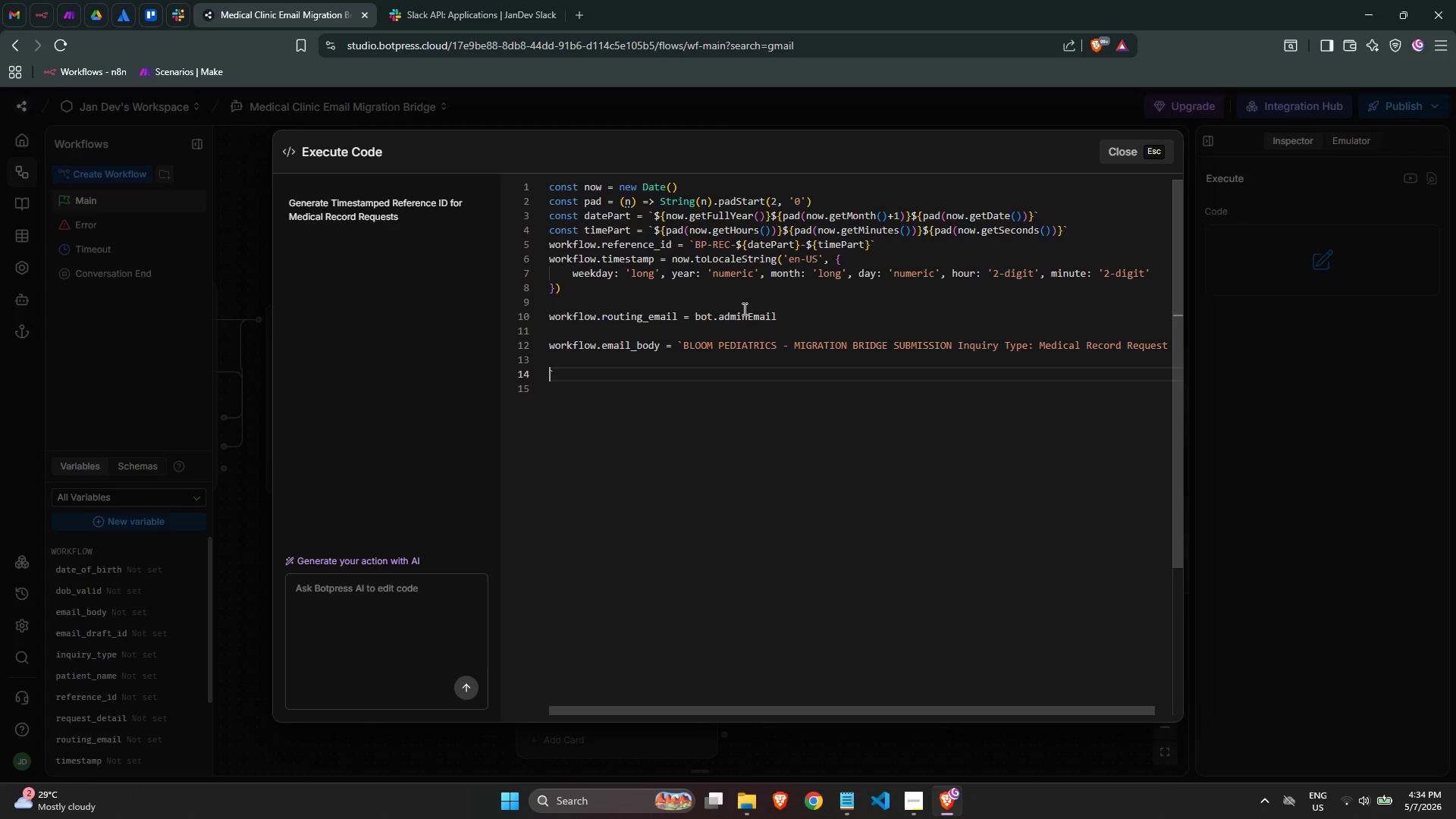 
key(ArrowUp)
 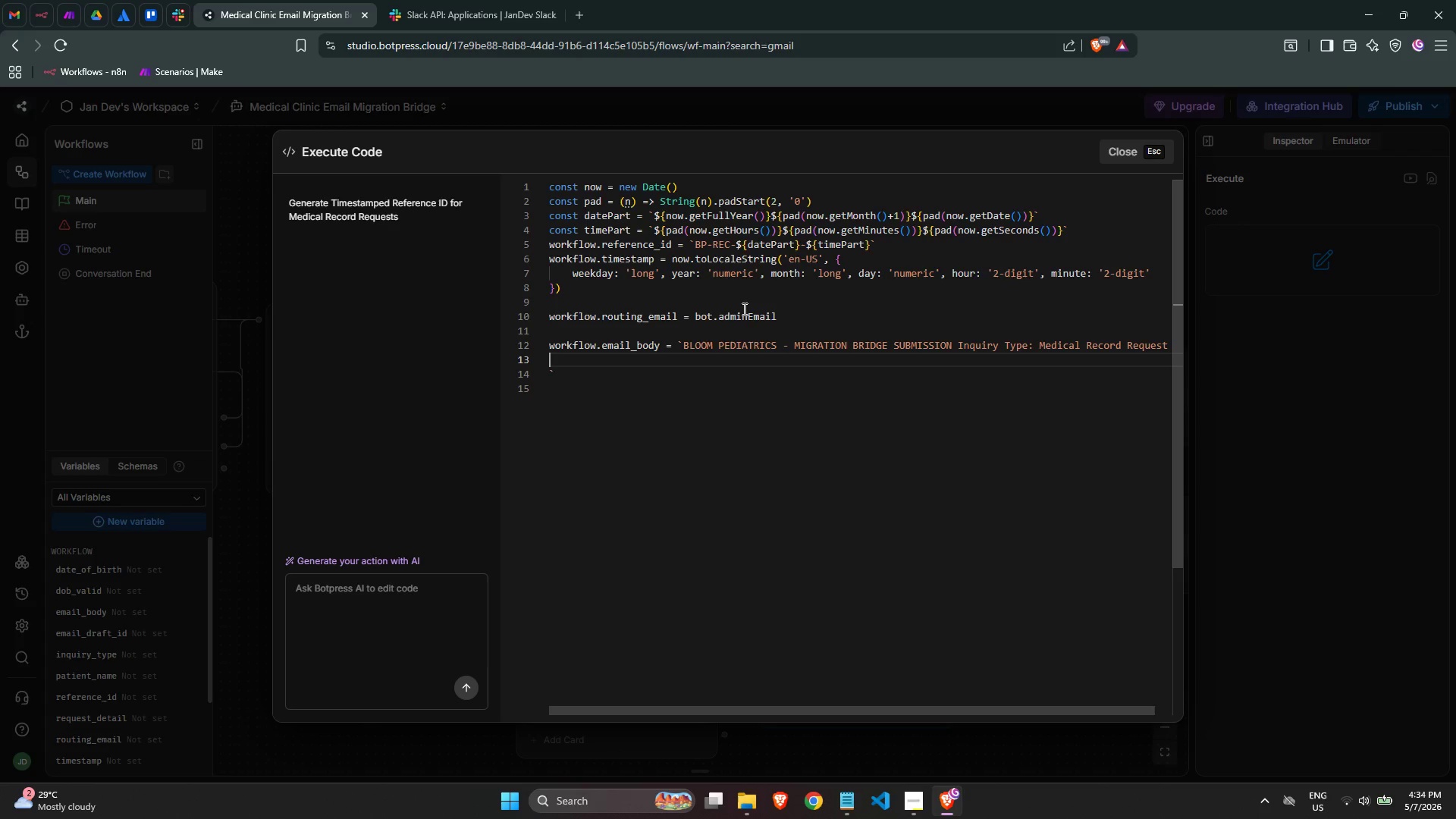 
hold_key(key=Minus, duration=1.5)
 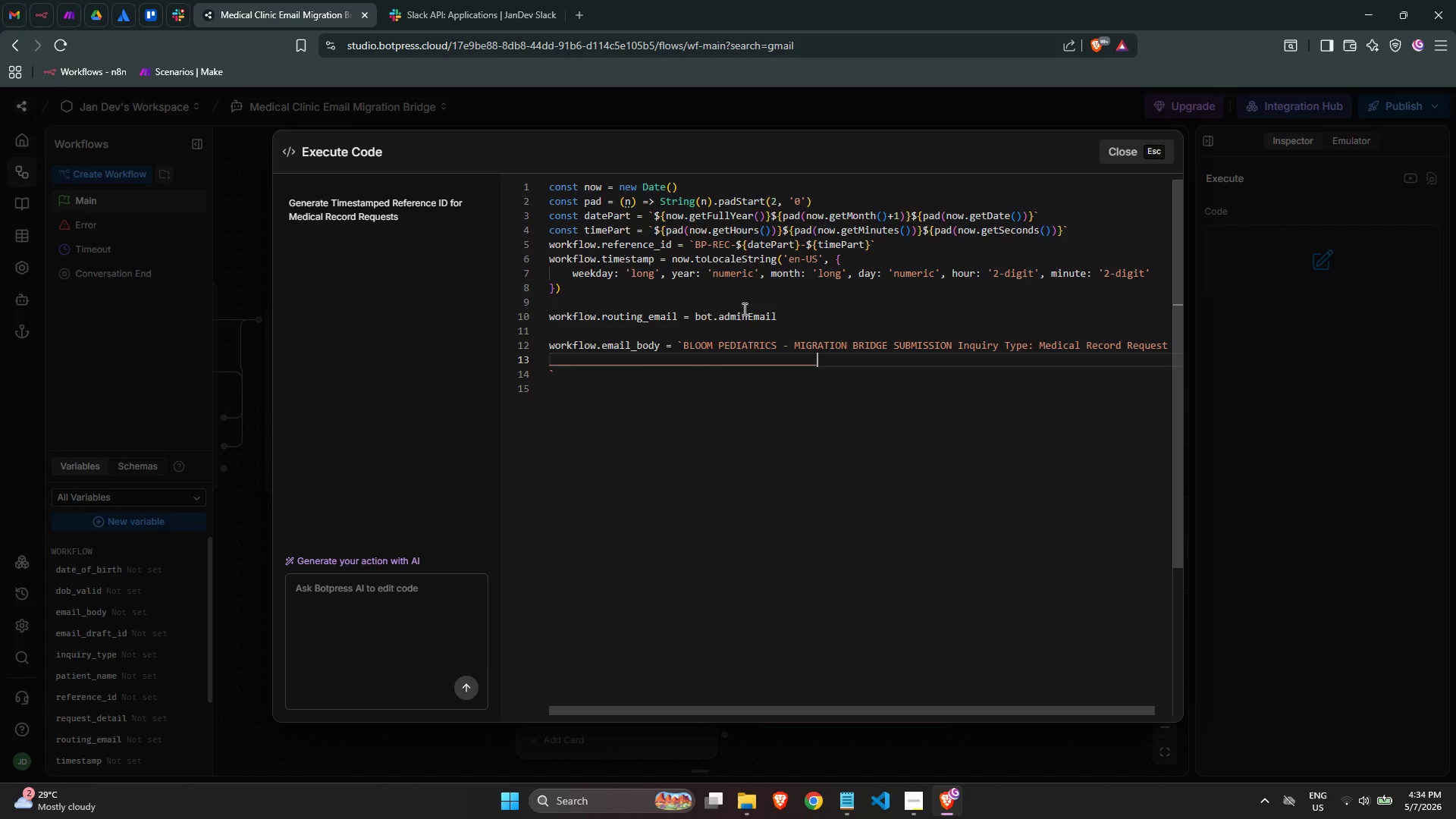 
hold_key(key=Minus, duration=1.5)
 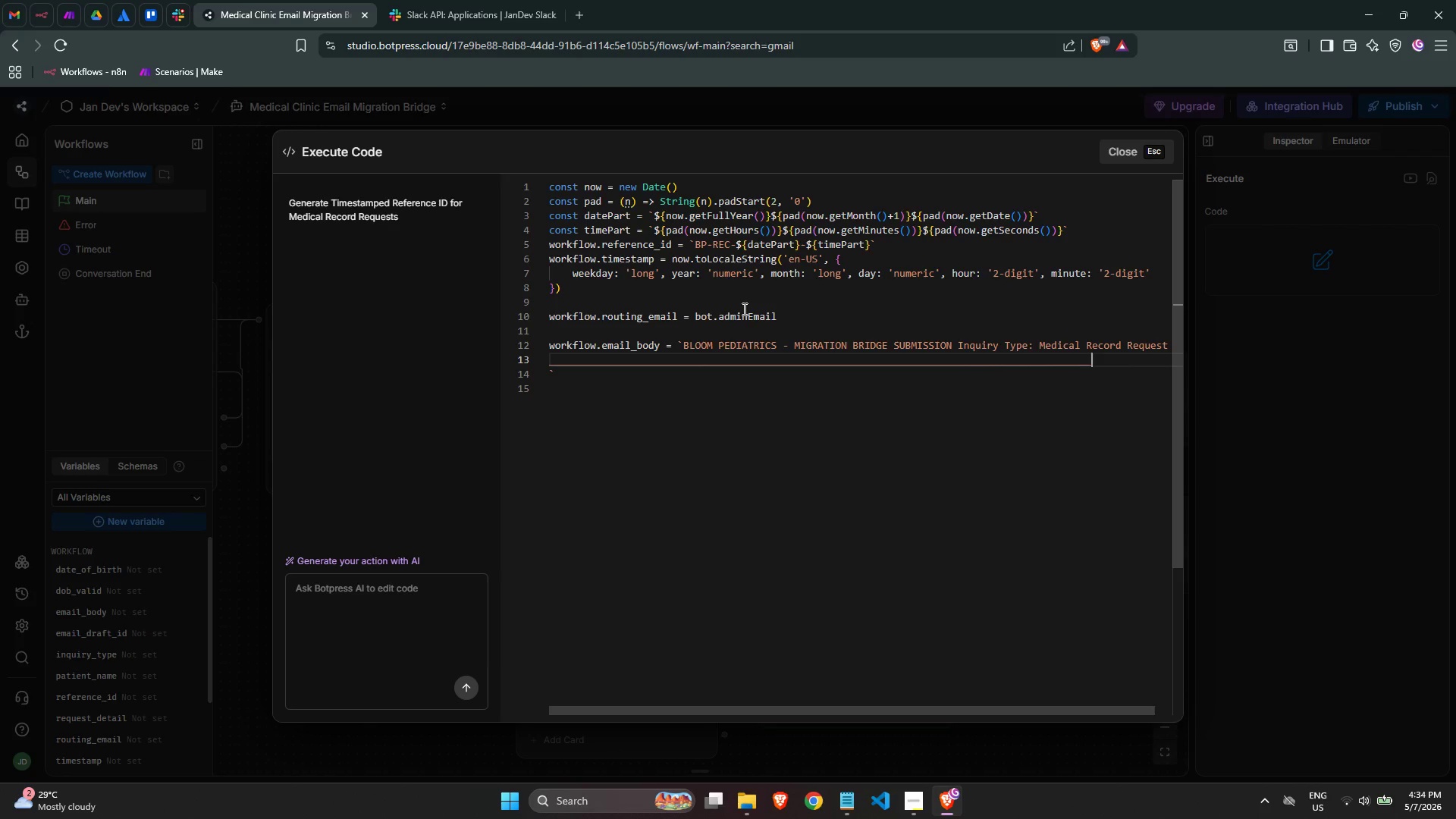 
hold_key(key=Minus, duration=0.56)
 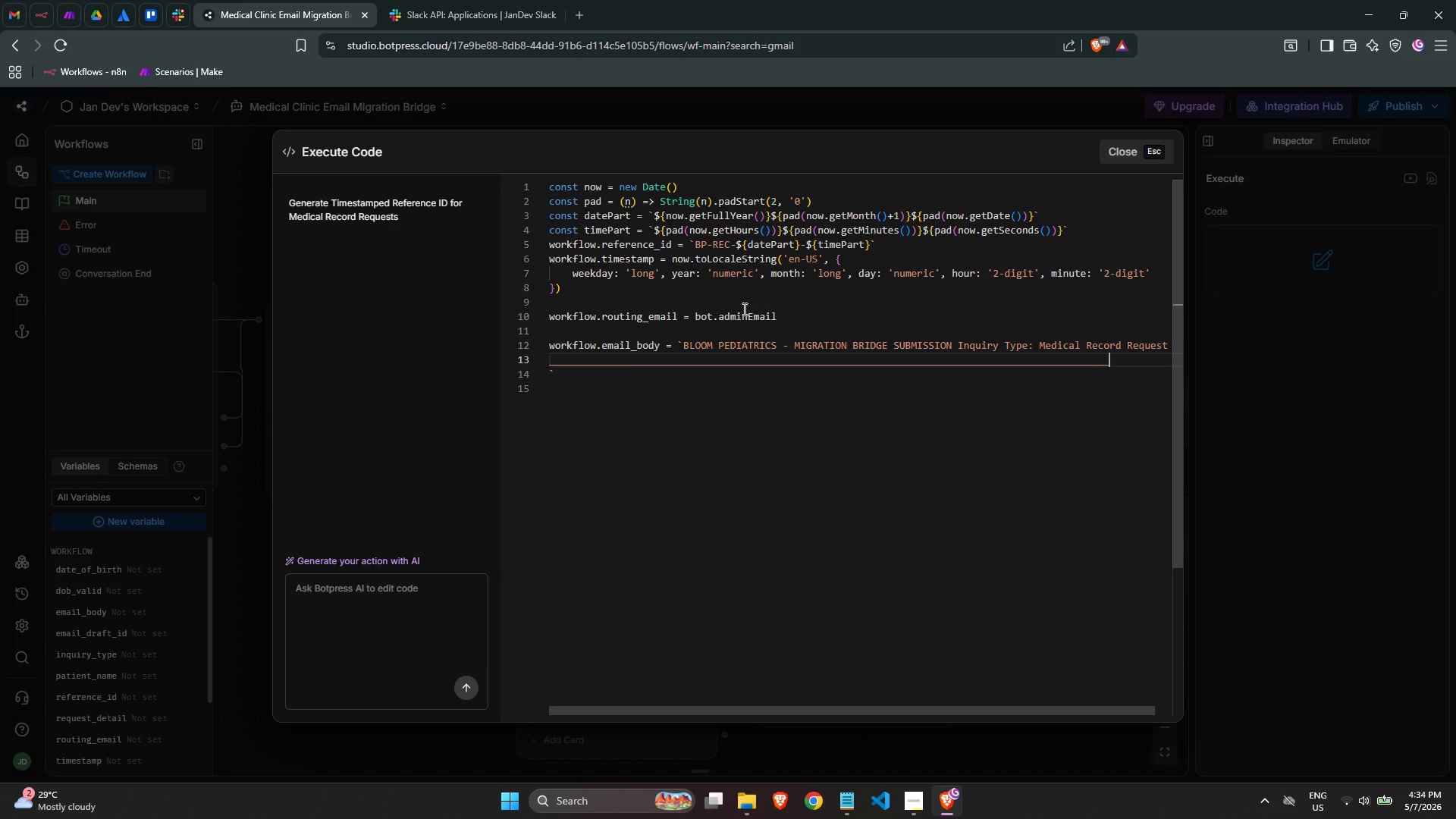 
key(Shift+Minus)
 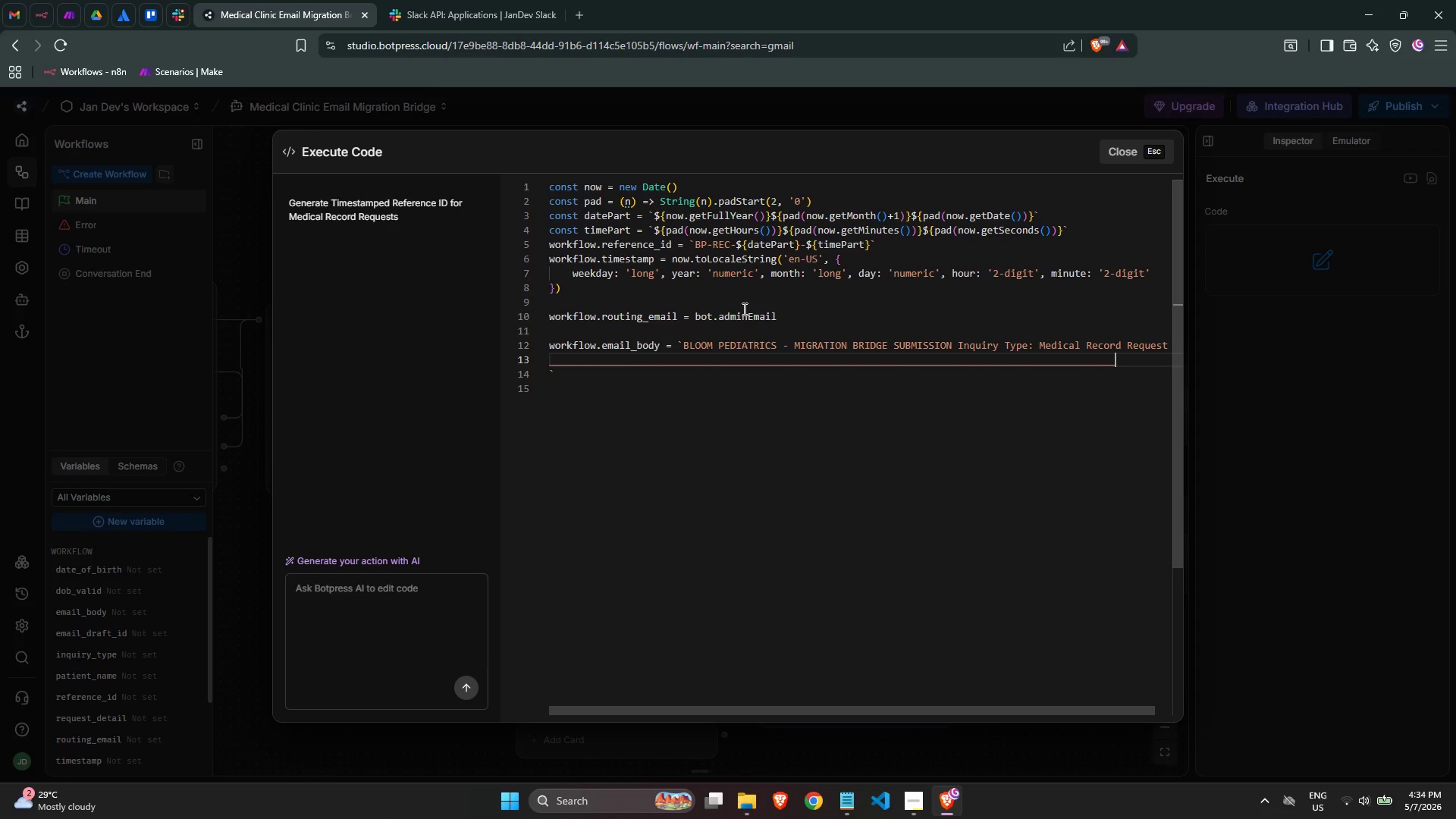 
key(Shift+Minus)
 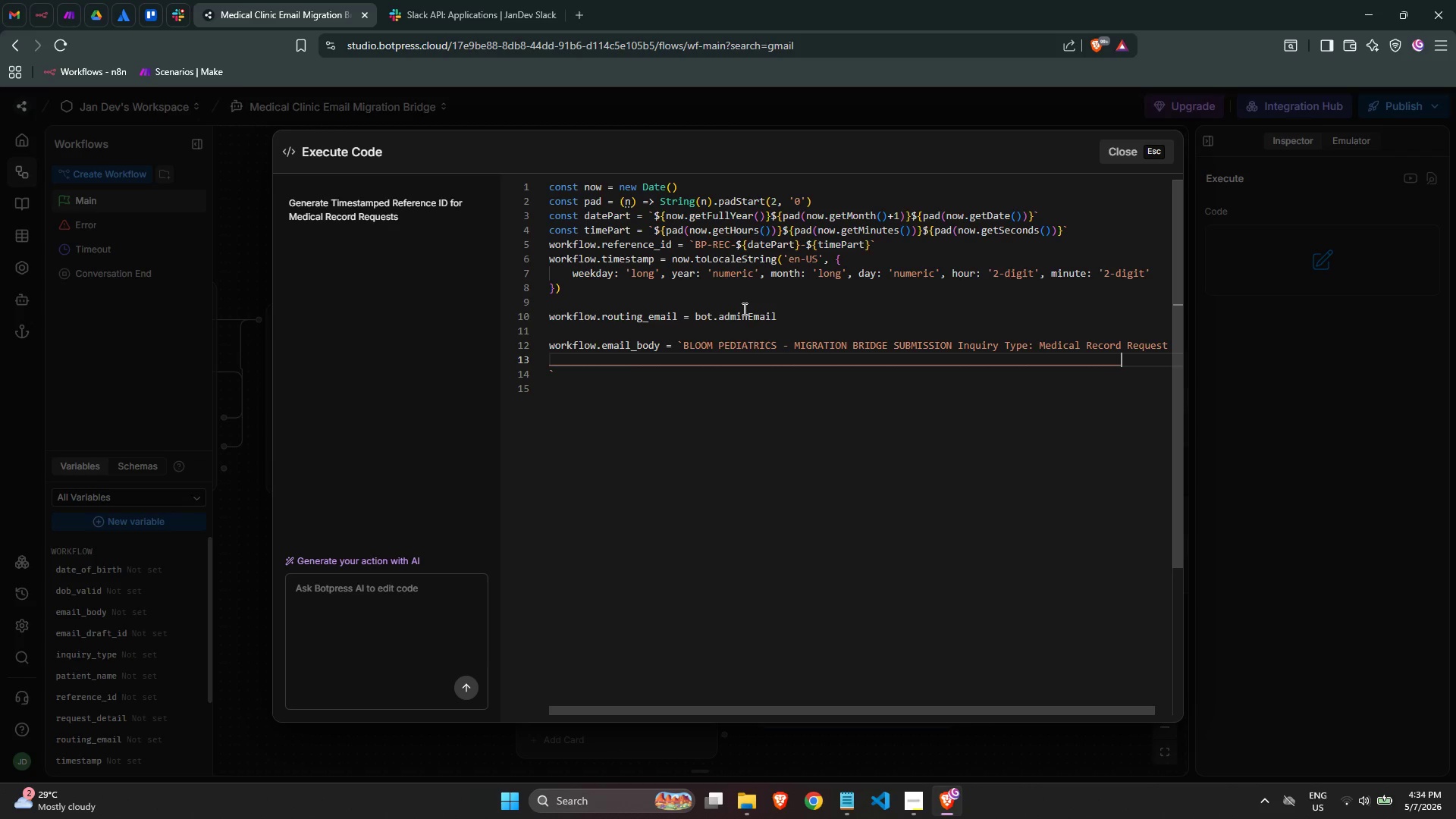 
key(Shift+Minus)
 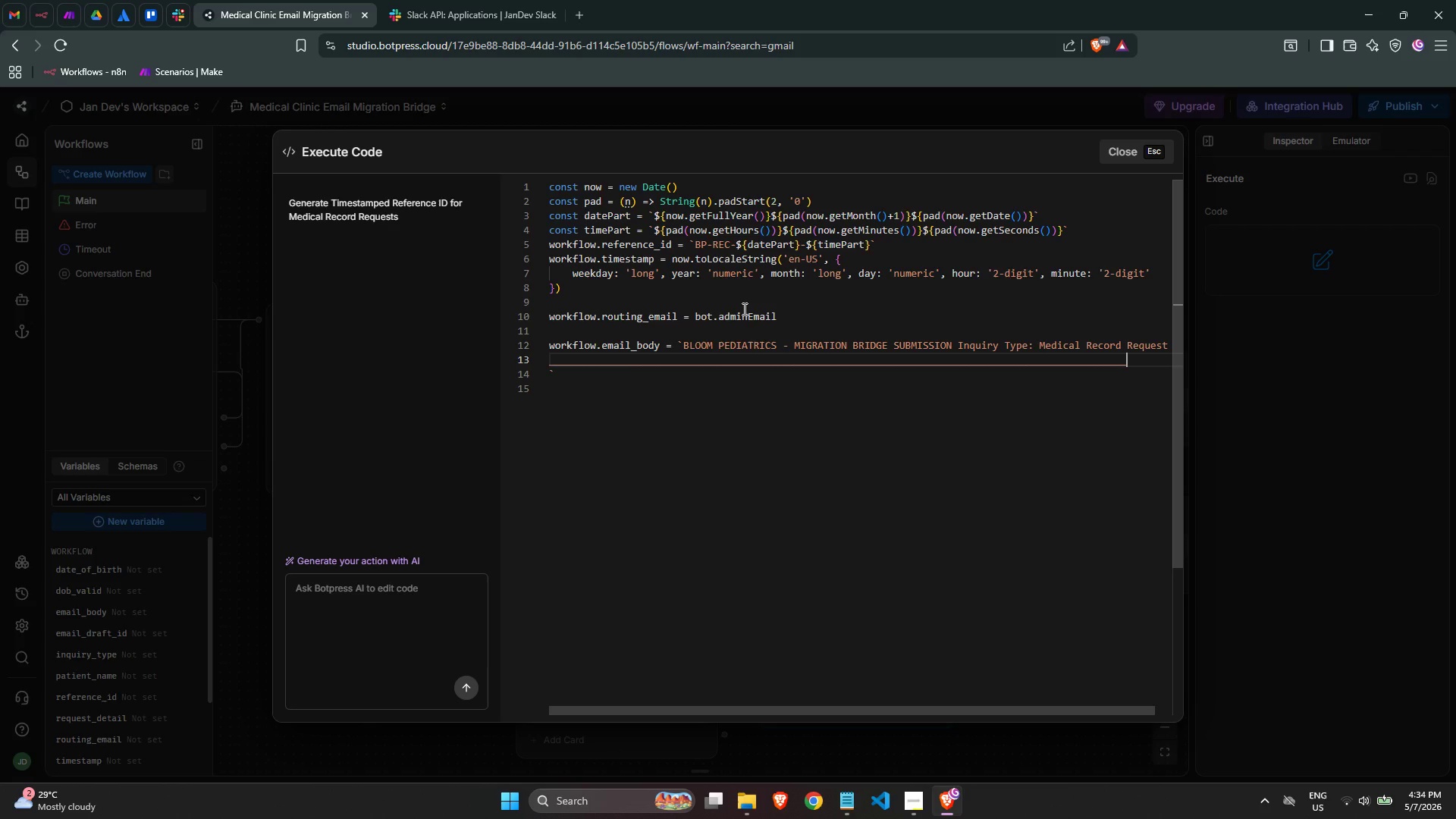 
key(Shift+Minus)
 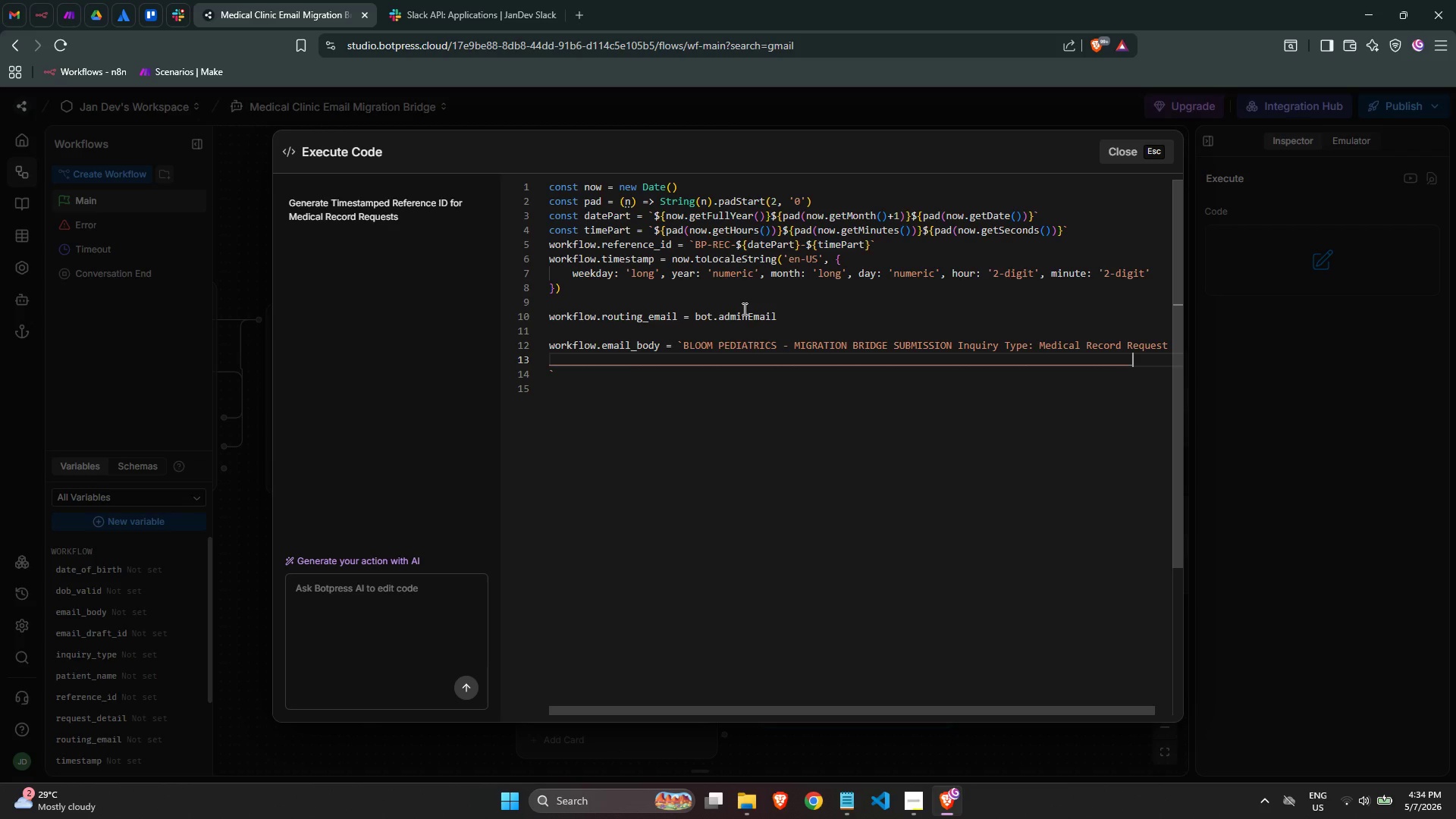 
key(Shift+Minus)
 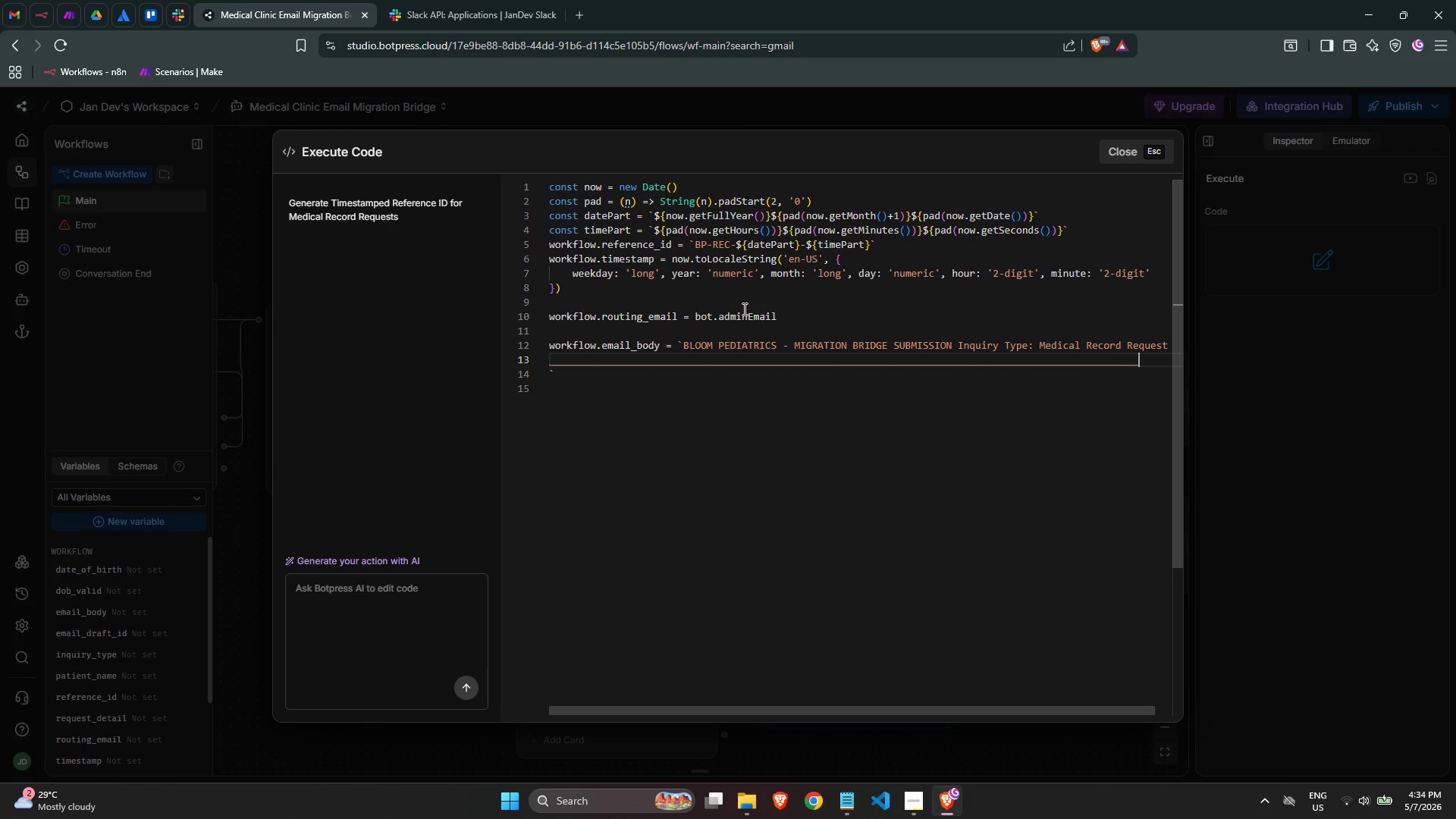 
key(Shift+Minus)
 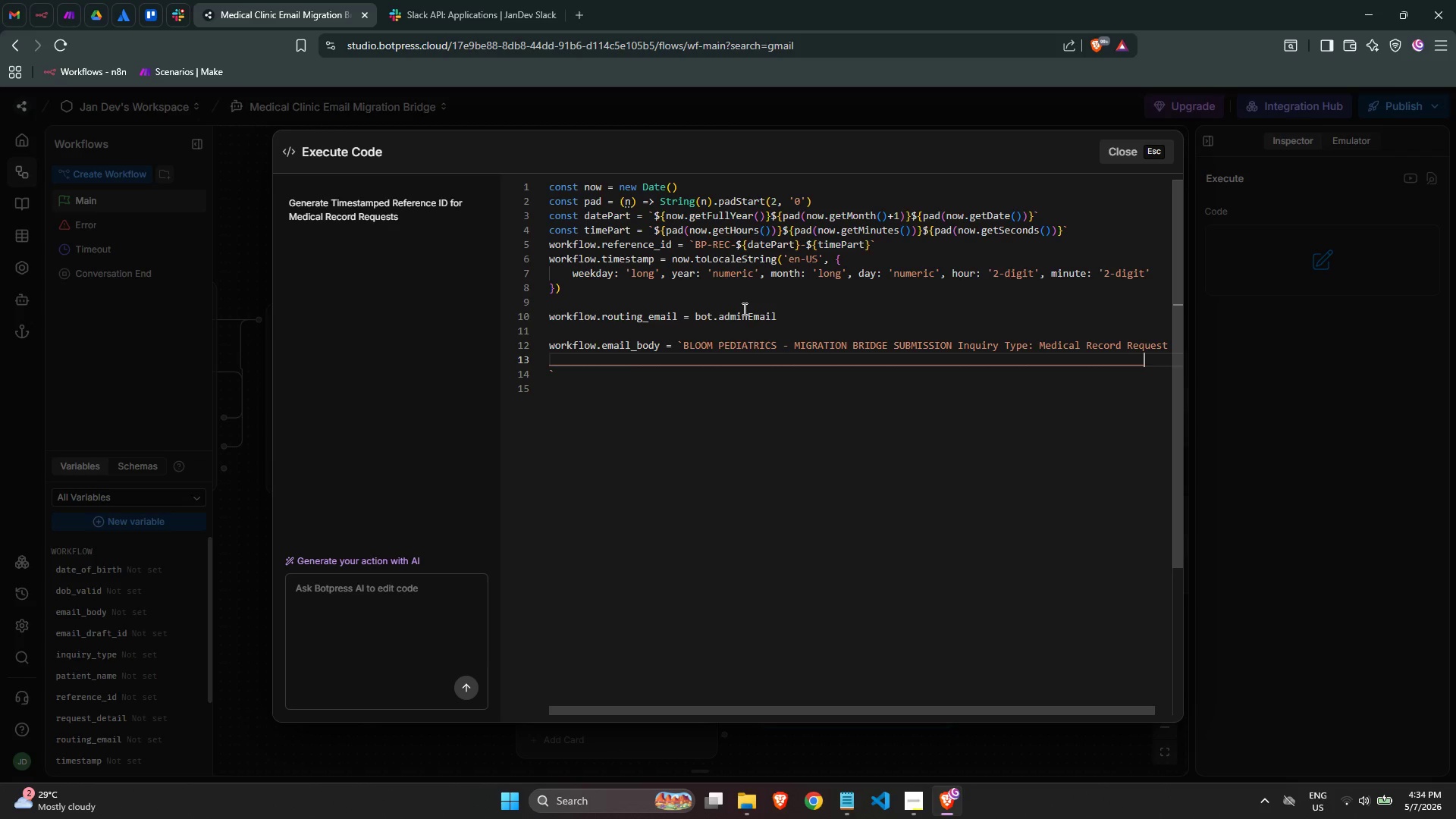 
key(Shift+Minus)
 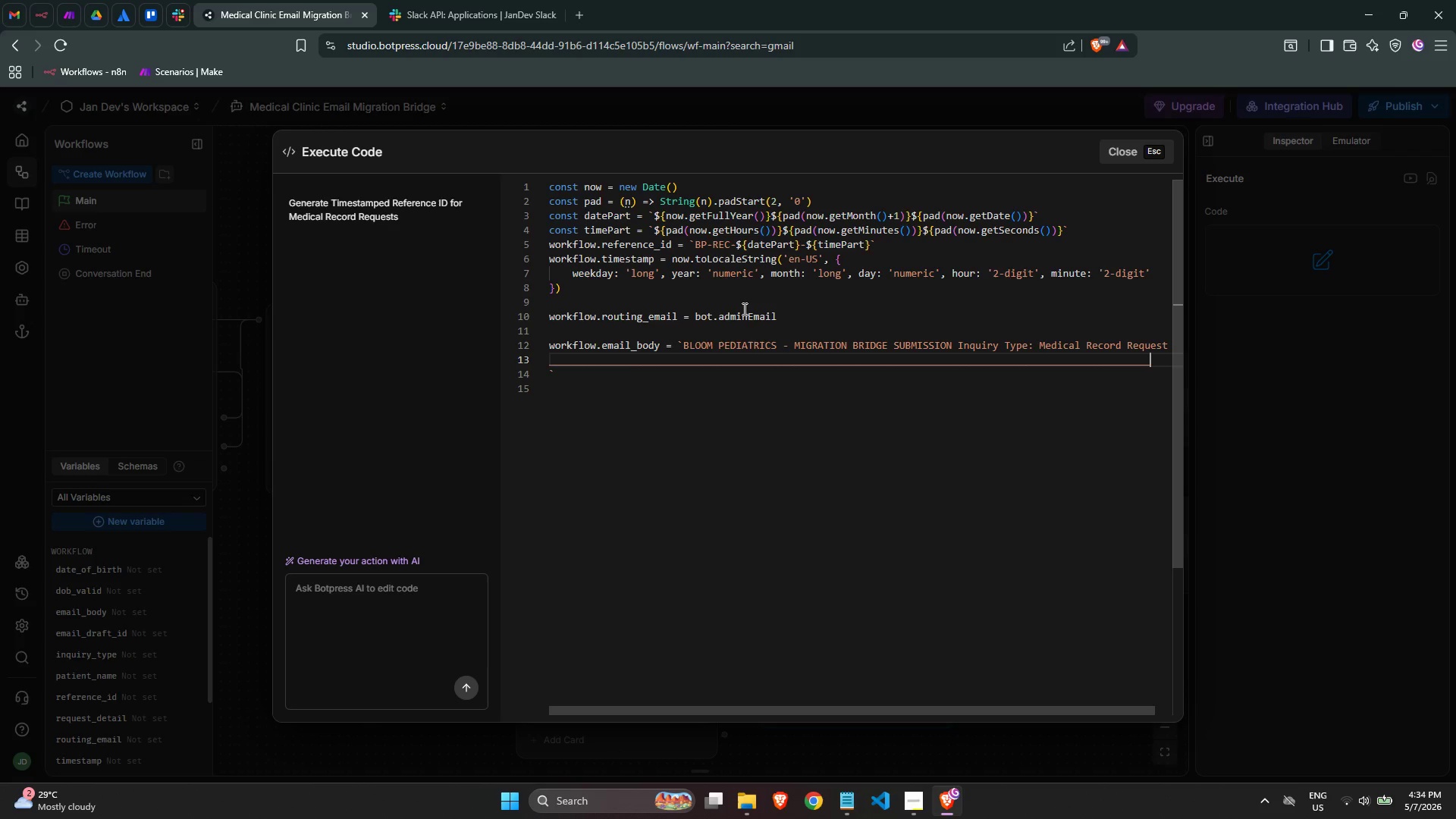 
key(Shift+Minus)
 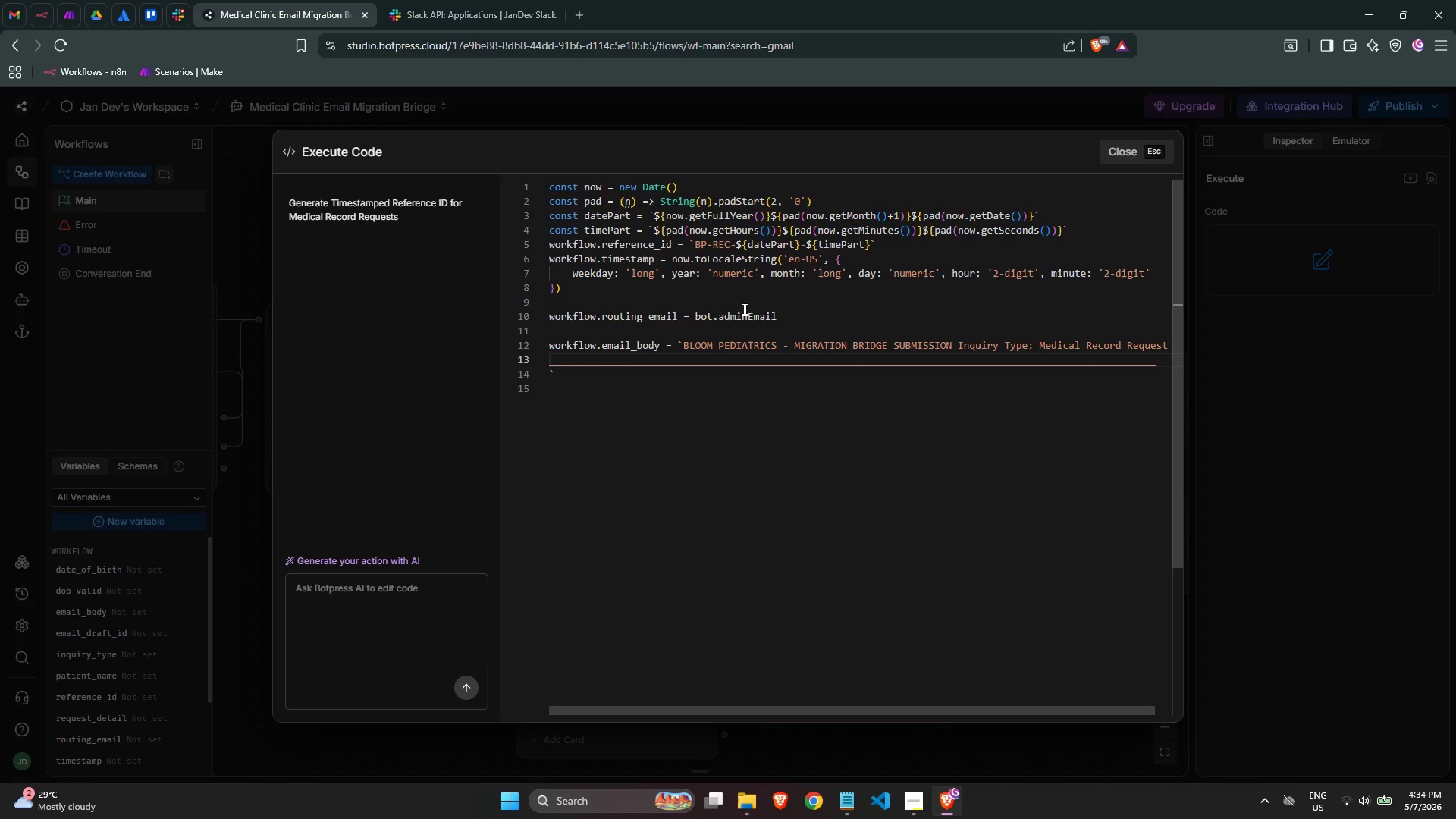 
hold_key(key=ShiftLeft, duration=0.31)
 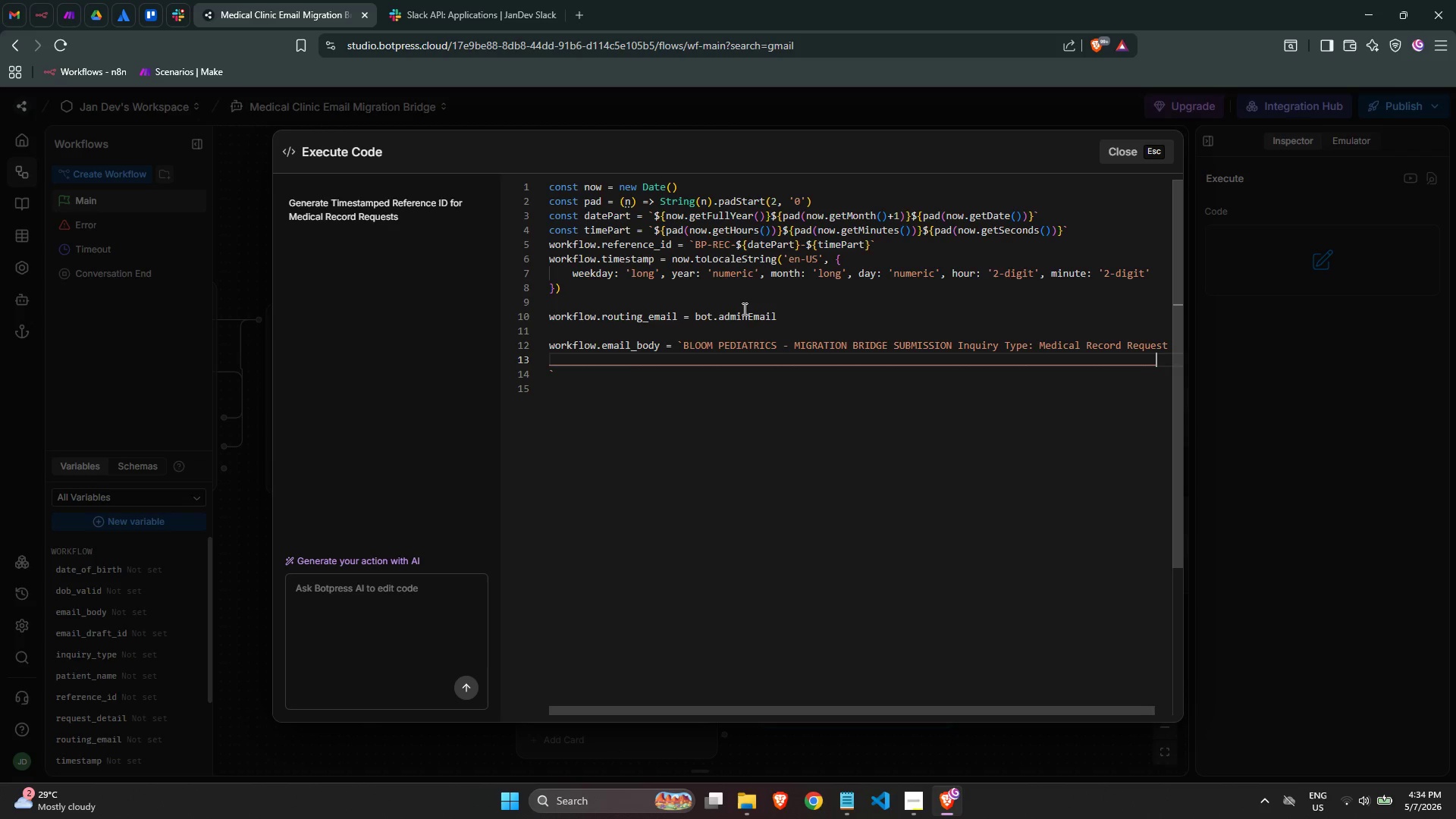 
key(Shift+ShiftLeft)
 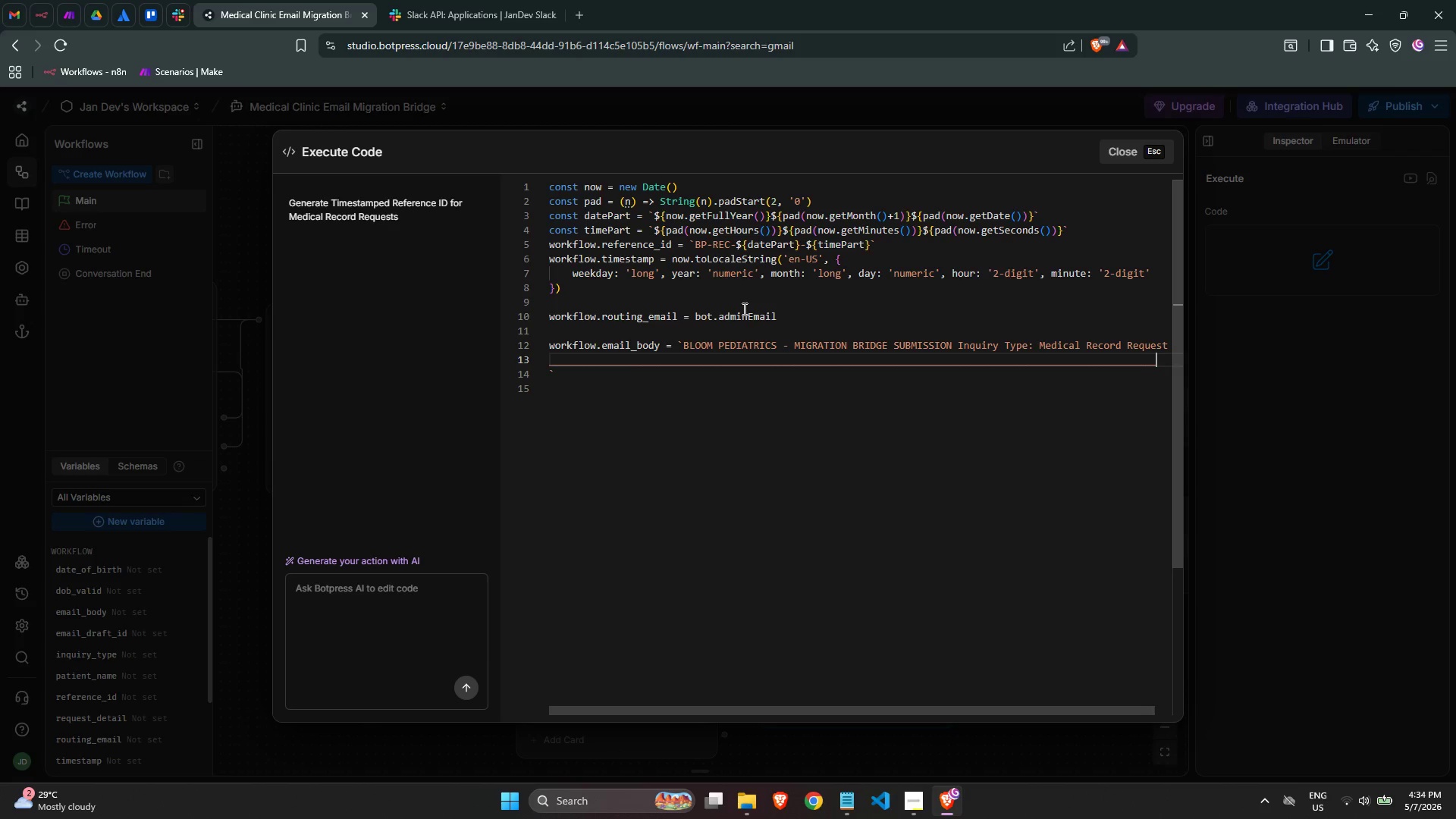 
key(Shift+Minus)
 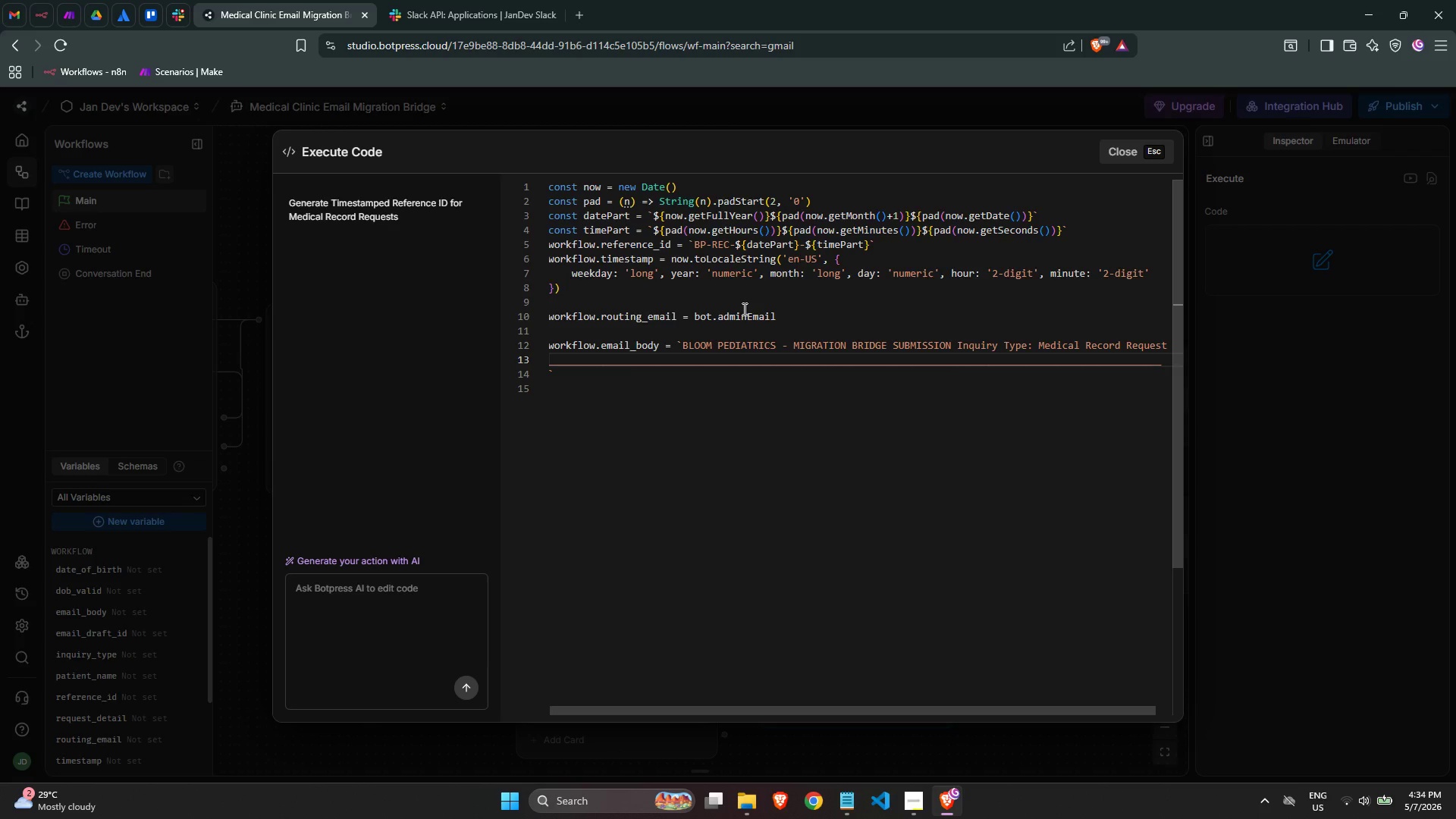 
key(Backspace)
 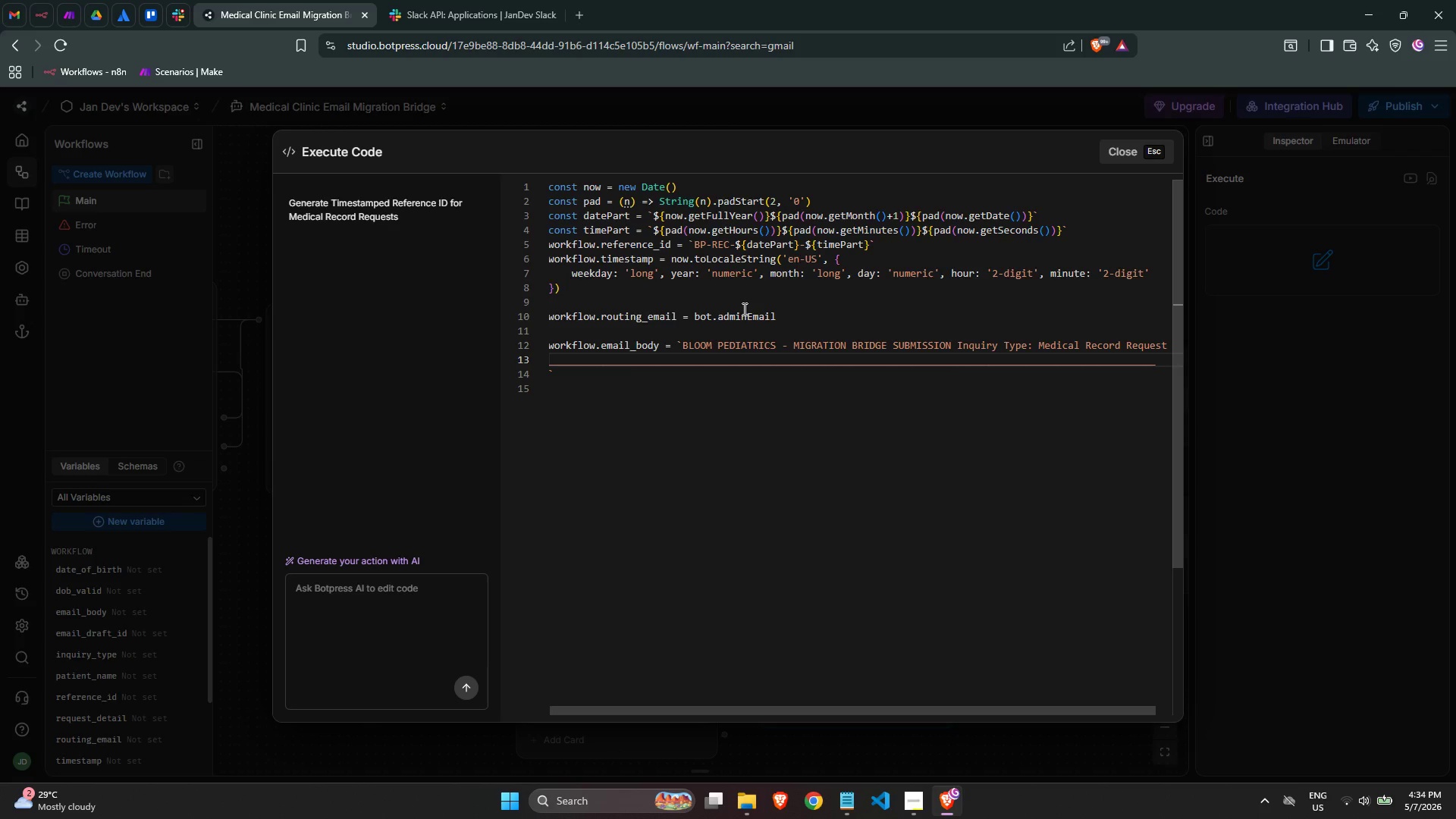 
key(Backspace)
 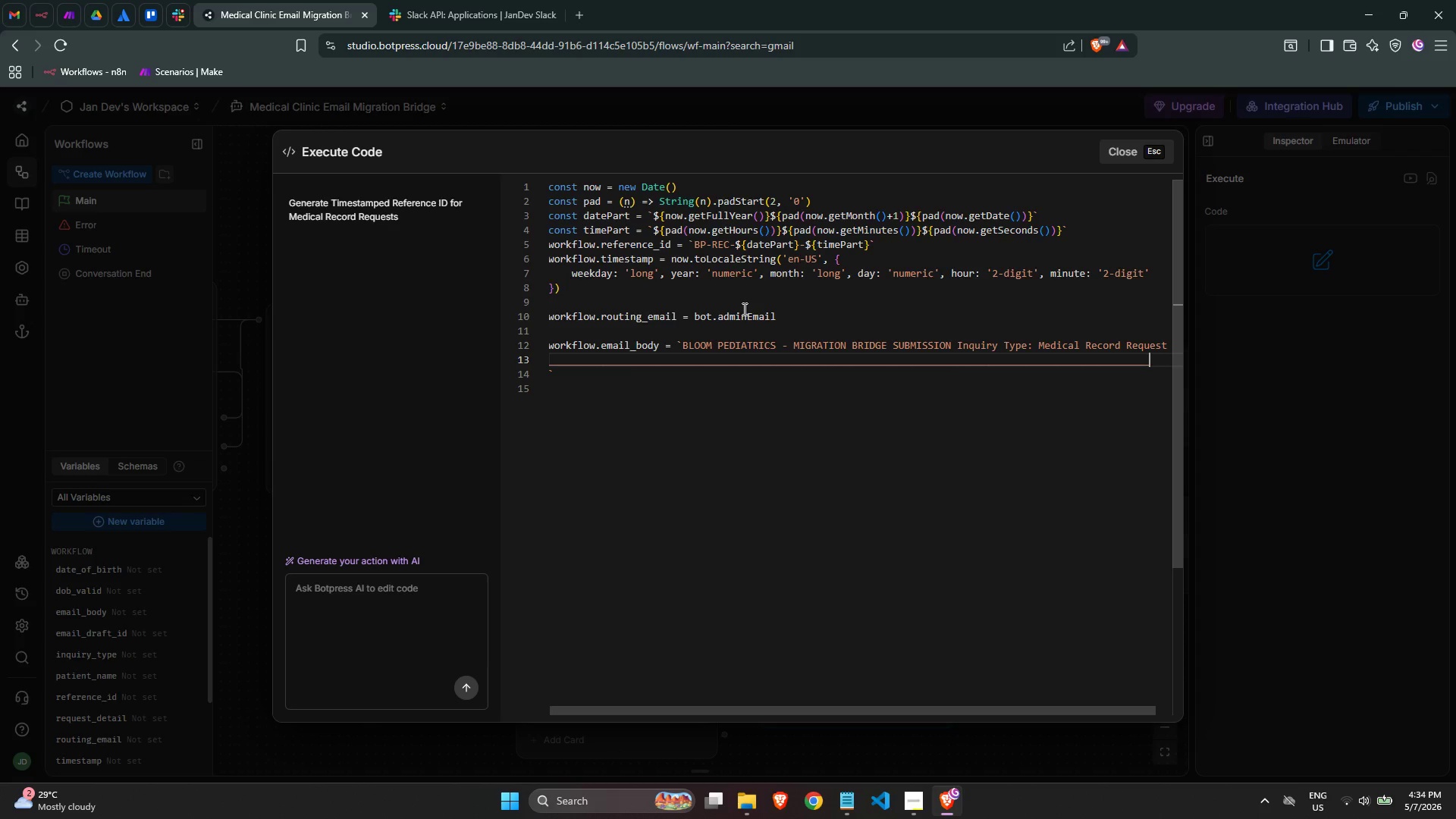 
key(Backspace)
 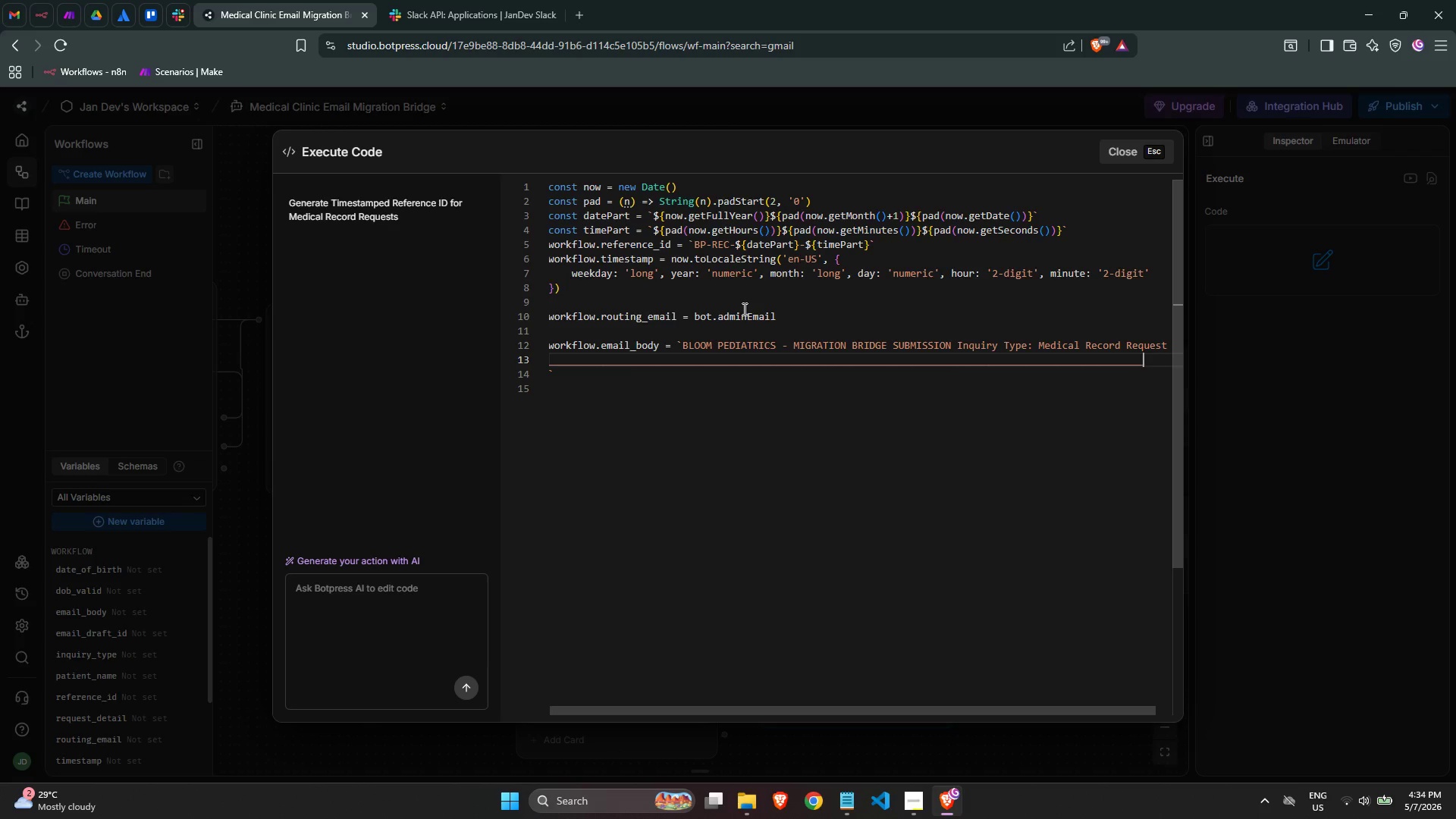 
key(Backspace)
 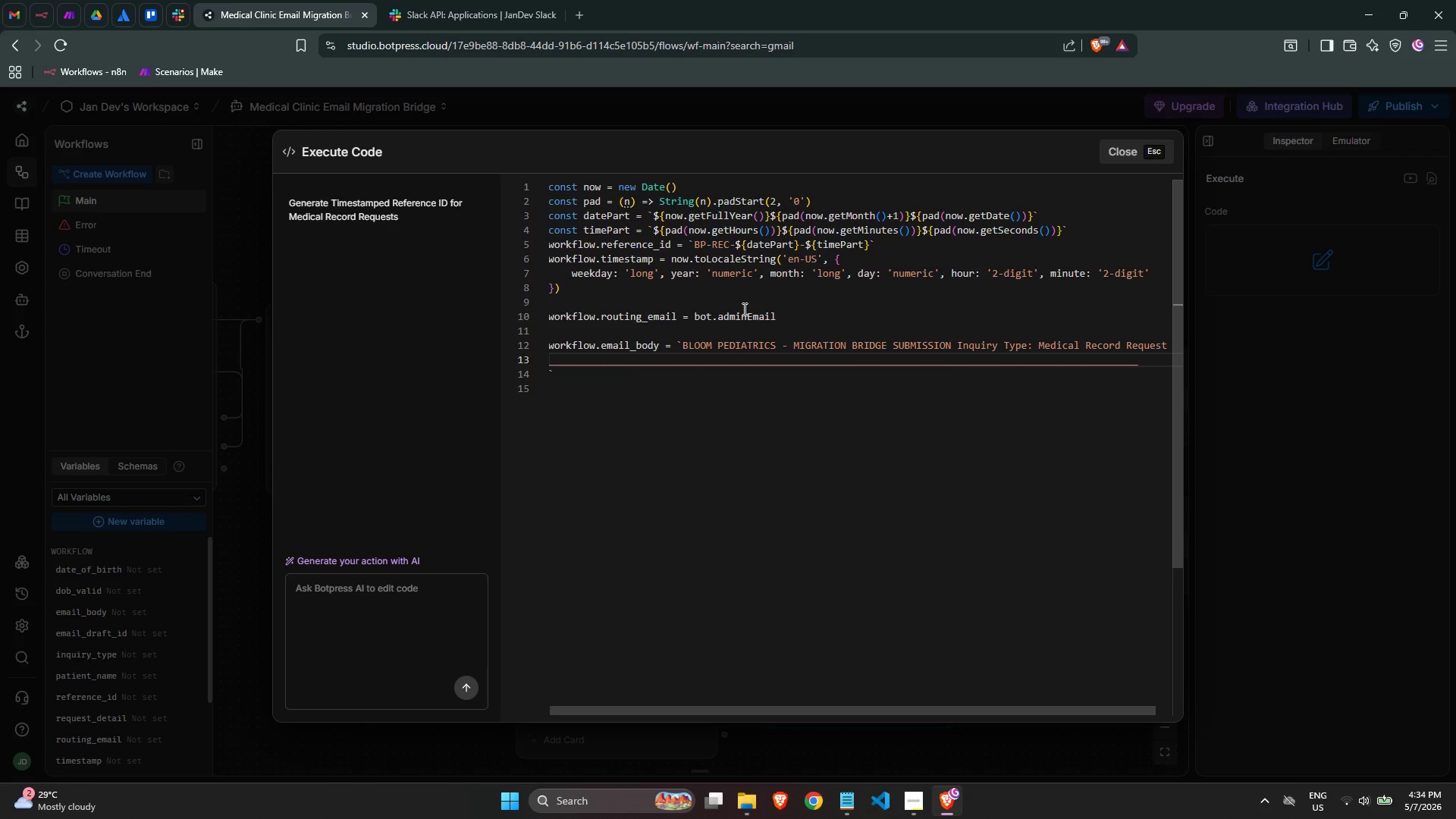 
key(Shift+Minus)
 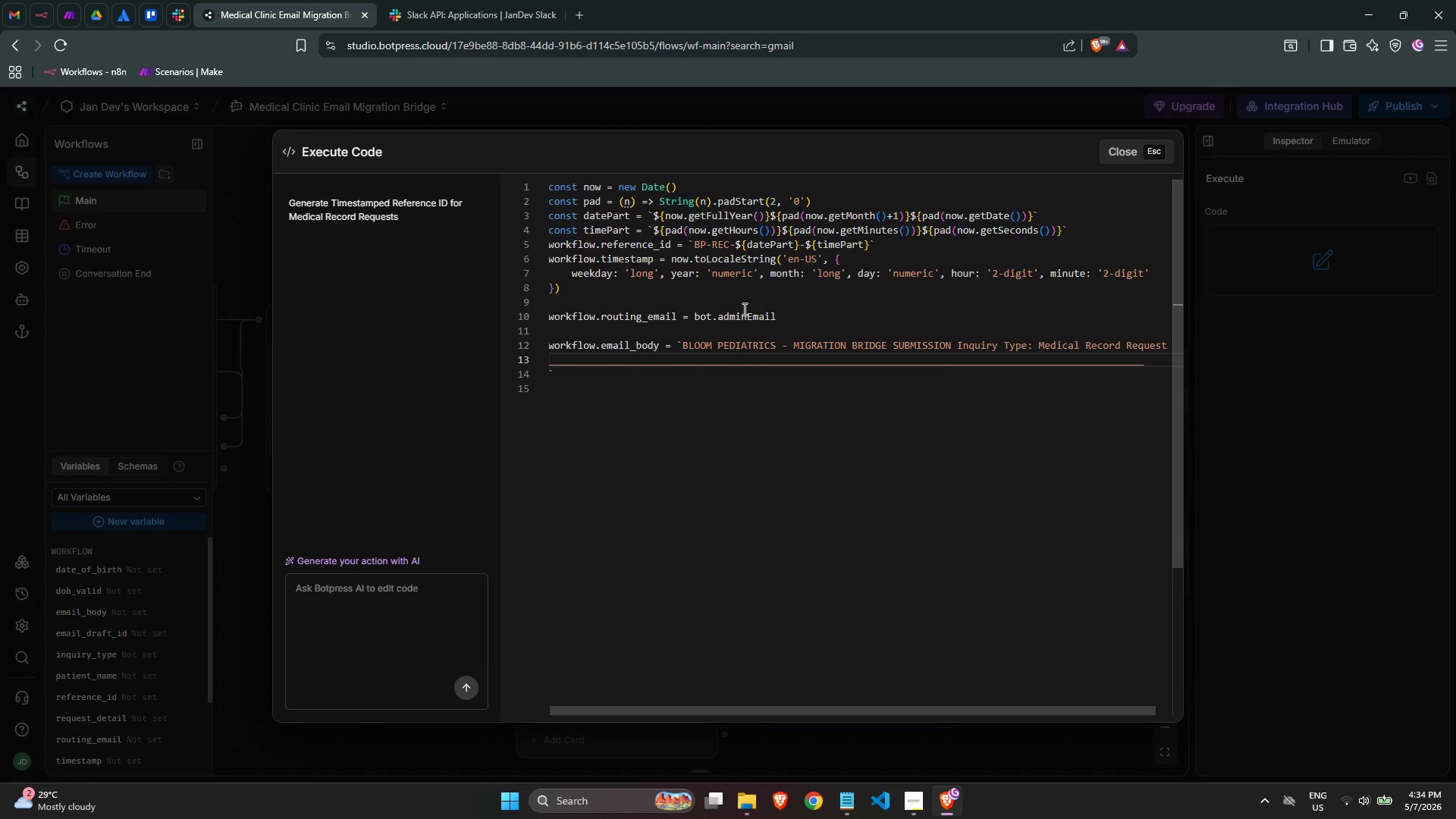 
hold_key(key=ShiftLeft, duration=0.45)
 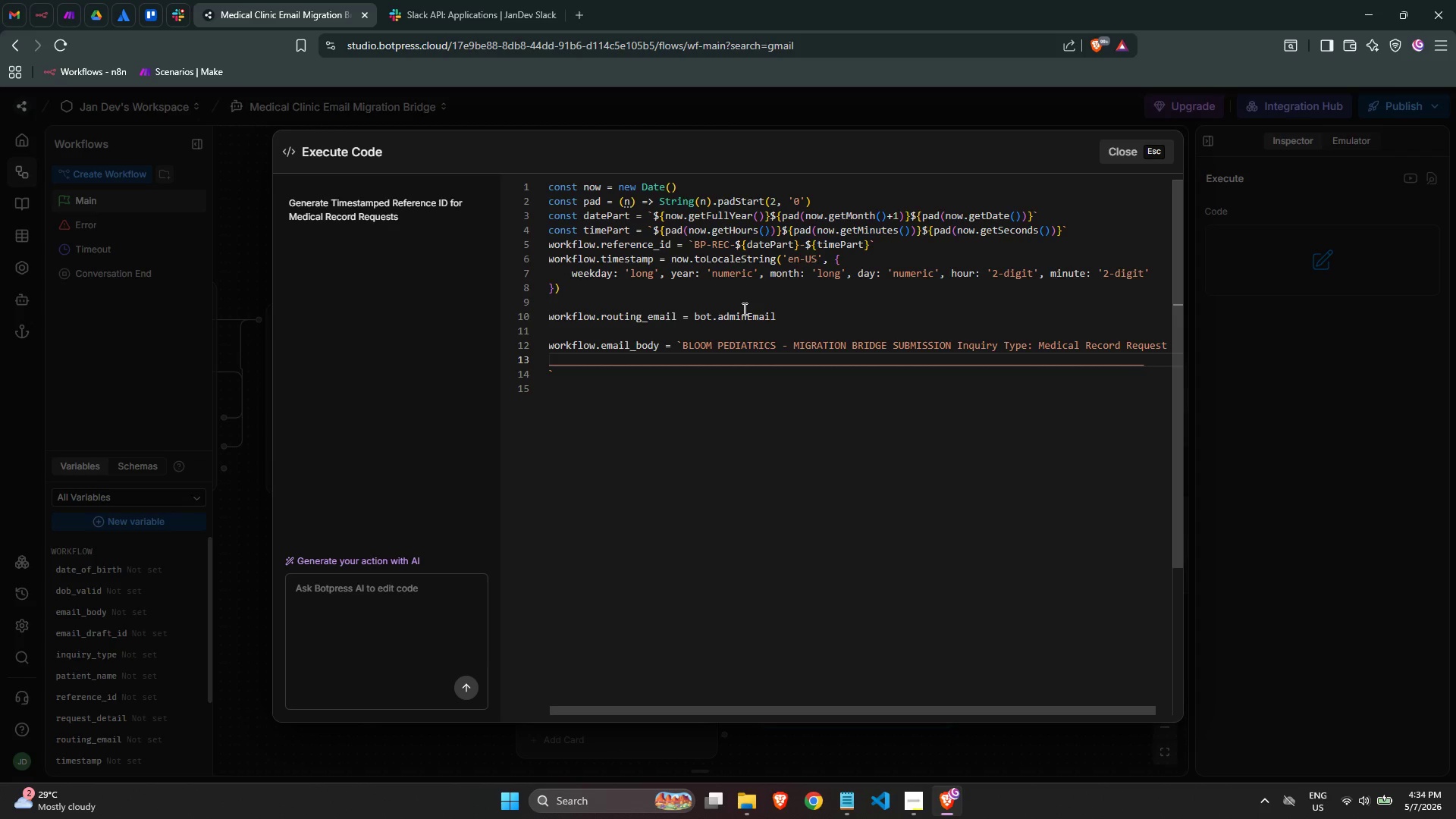 
key(Enter)
 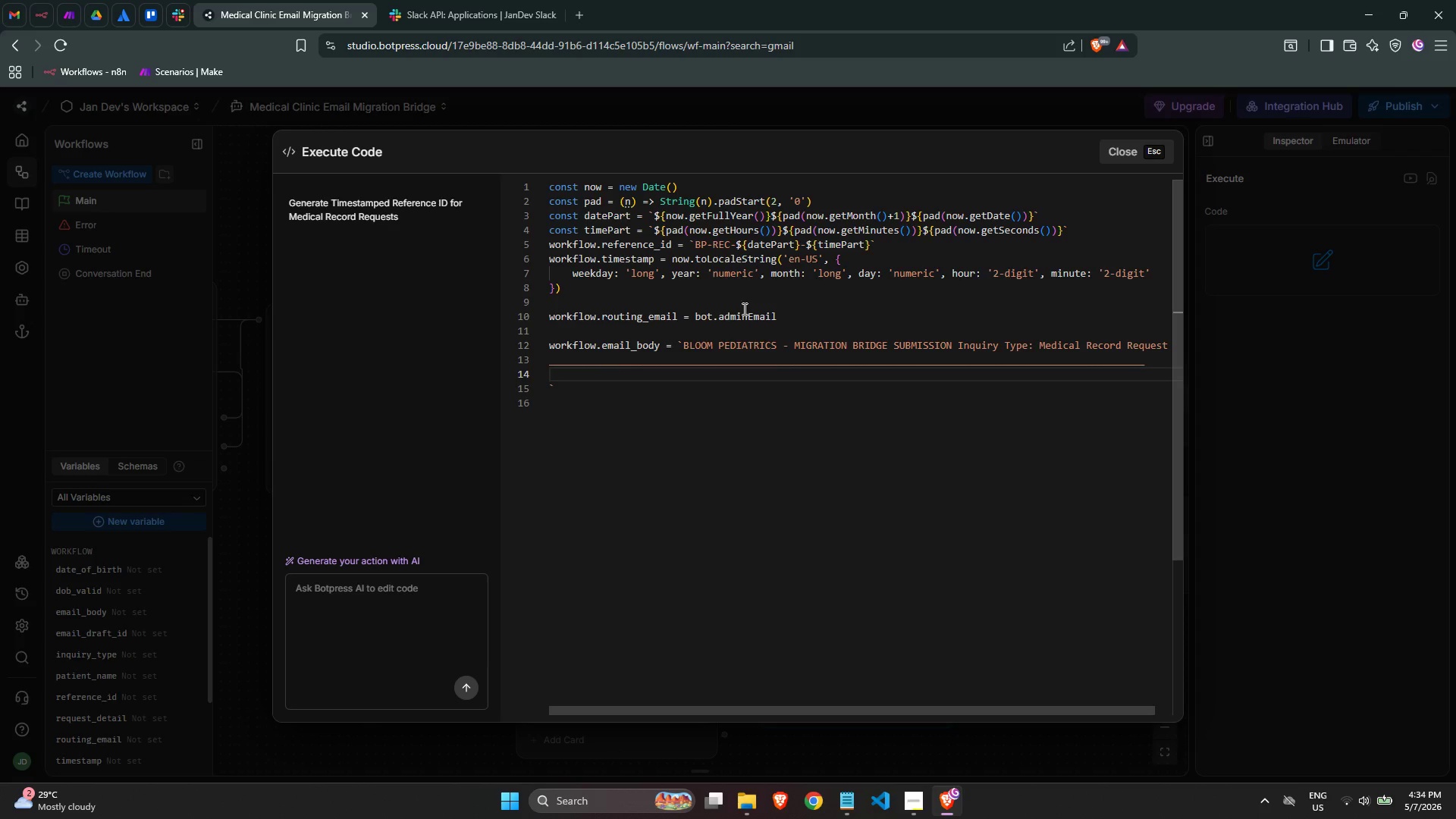 
left_click([1153, 359])
 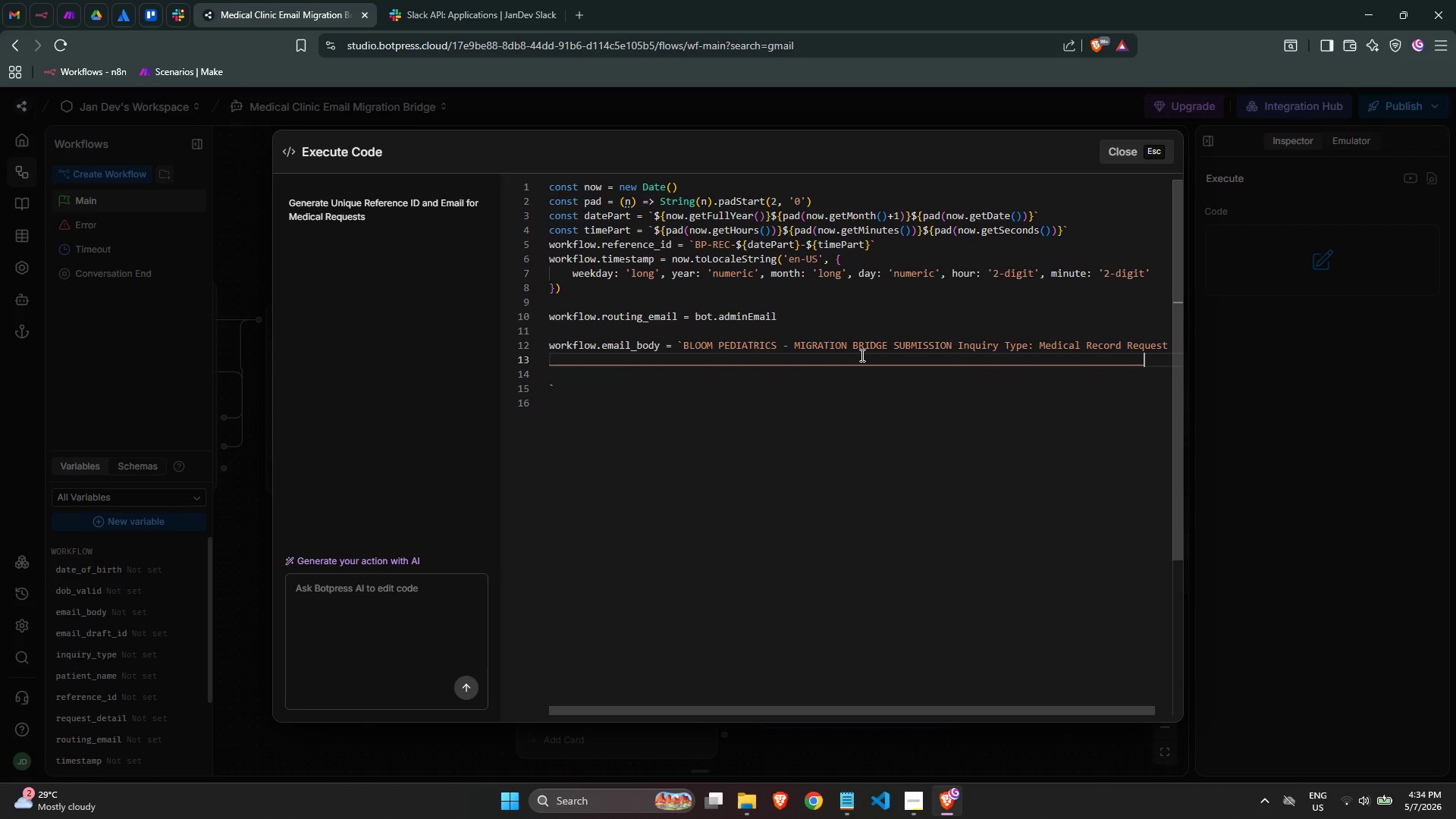 
key(Backspace)
 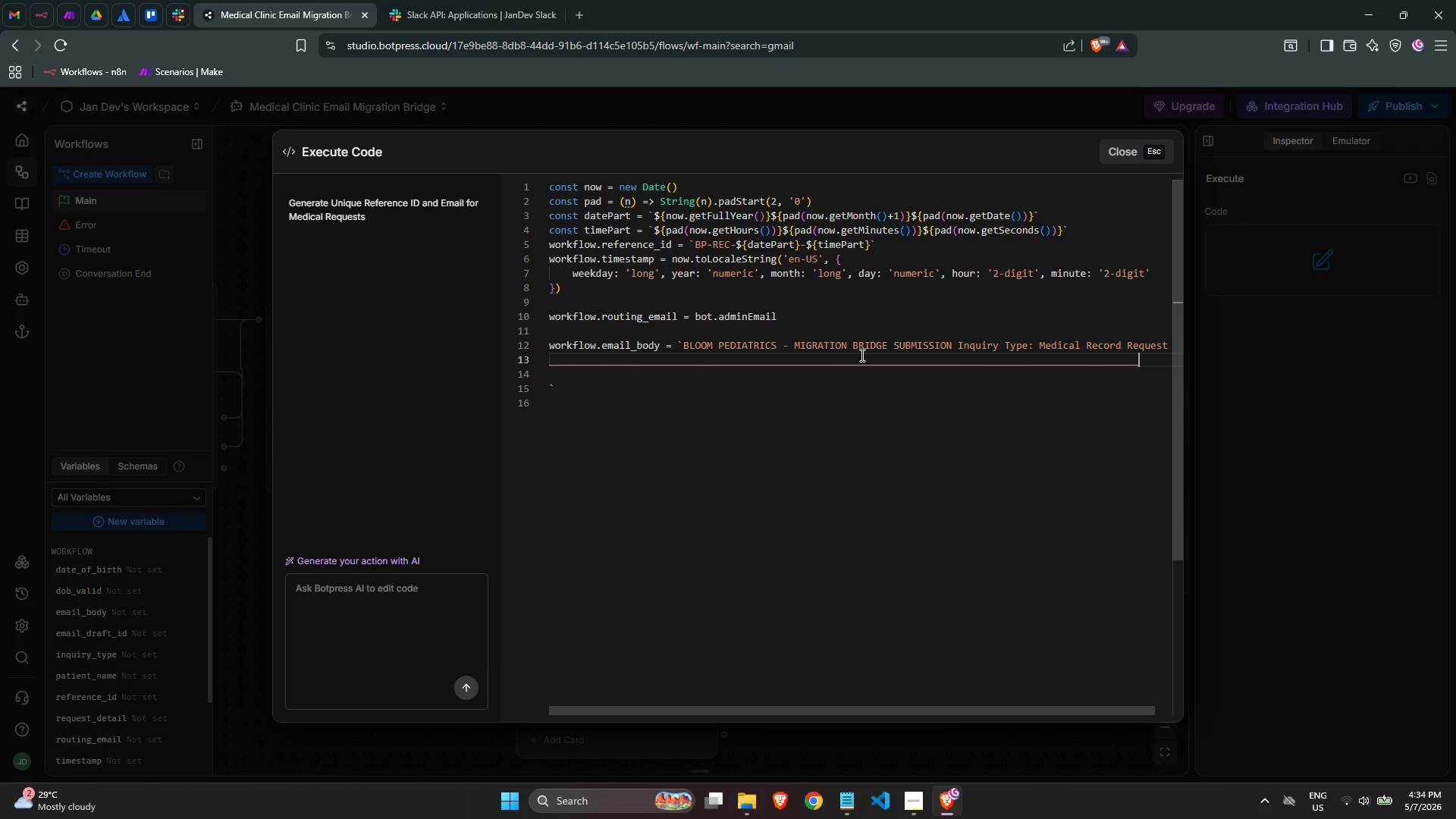 
key(Backspace)
 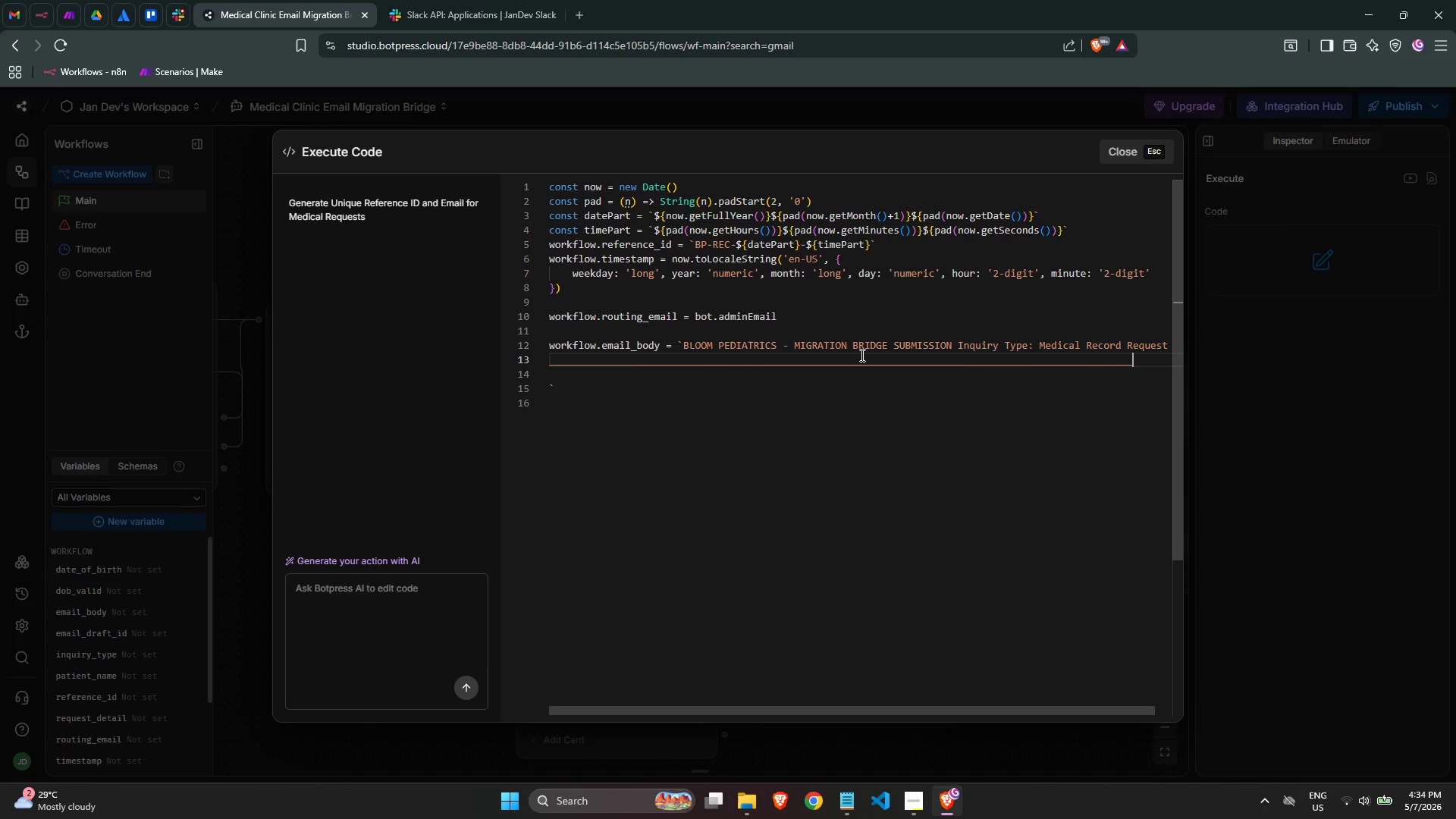 
key(Backspace)
 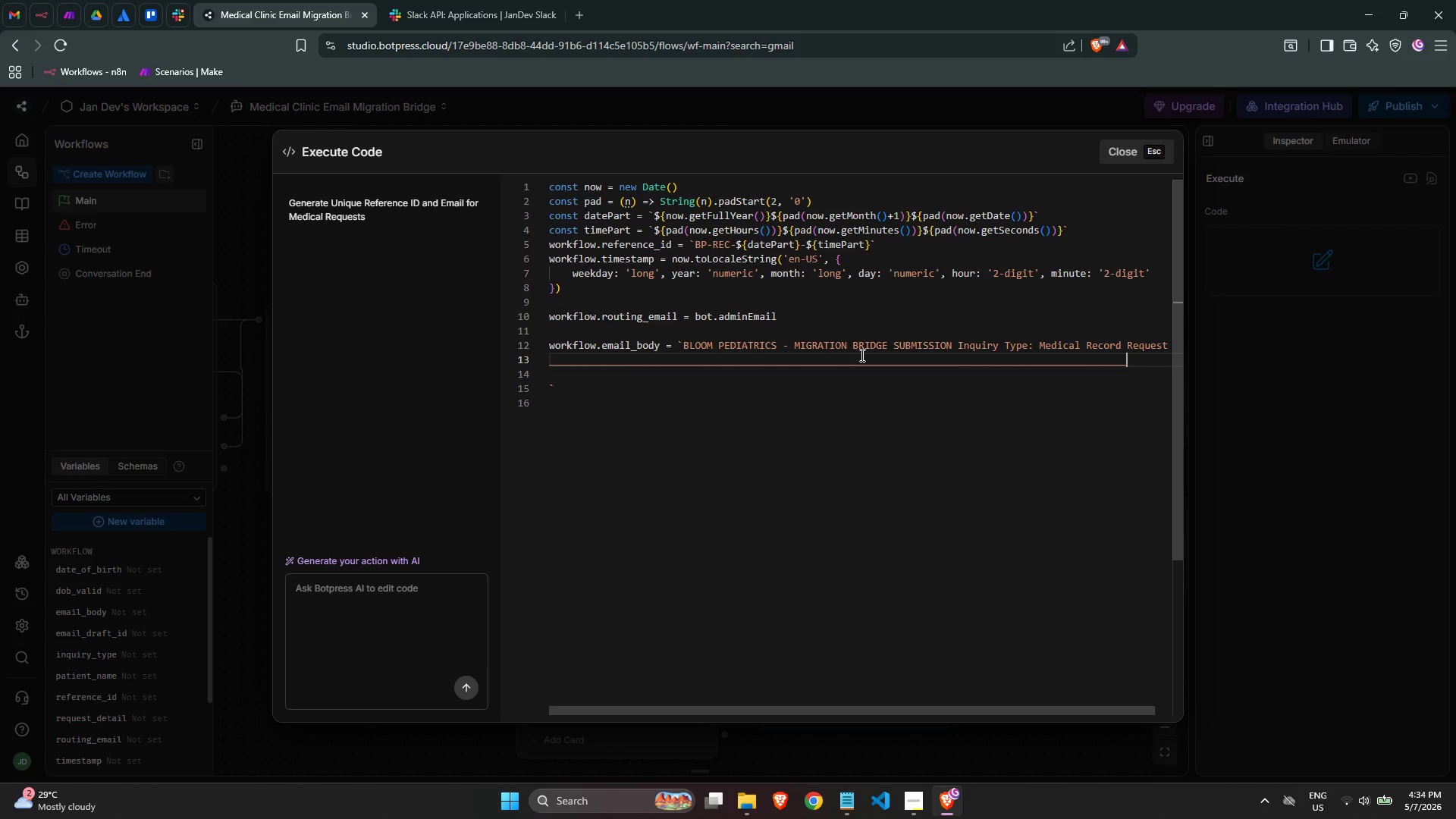 
key(Backspace)
 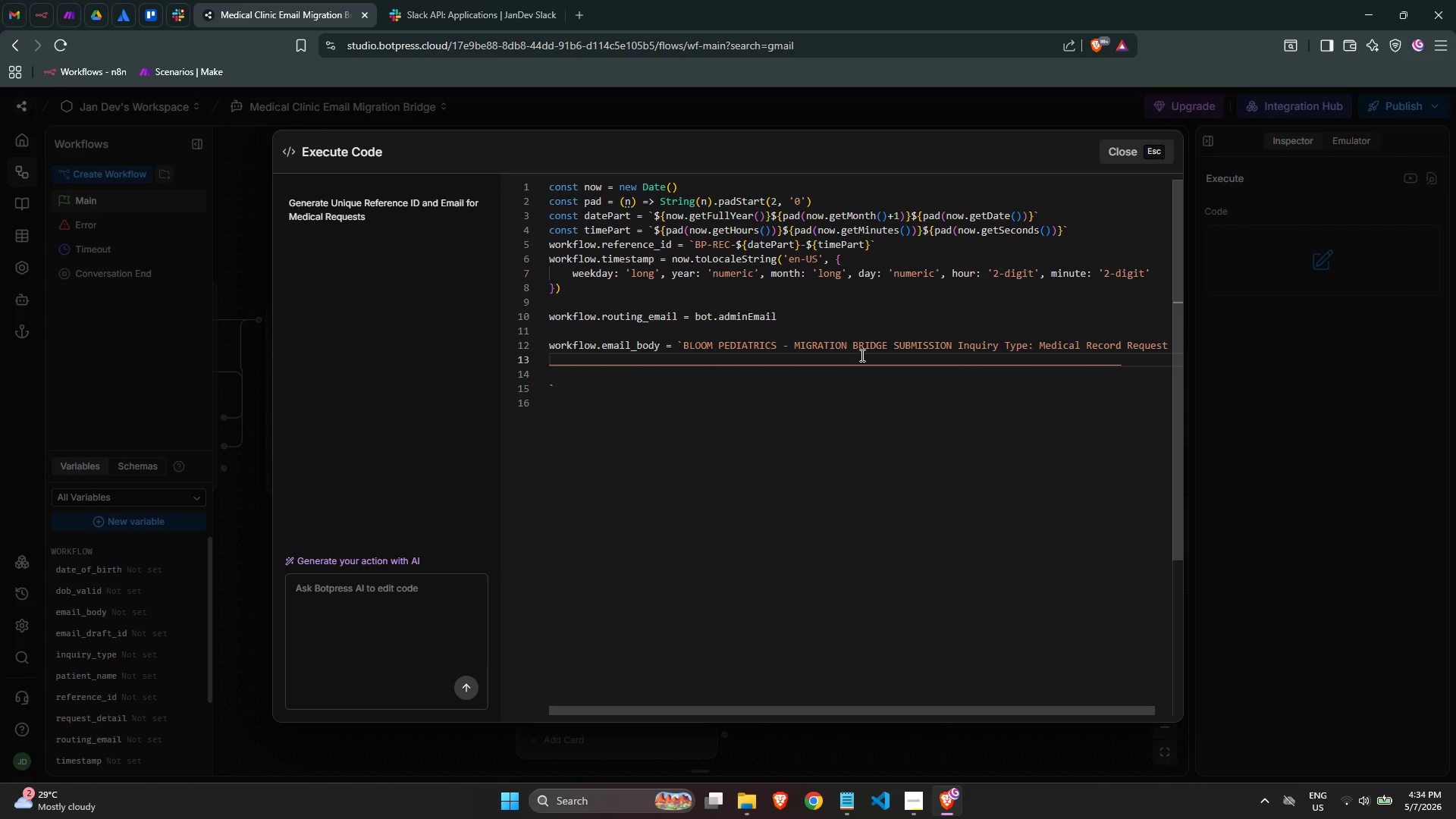 
key(Backspace)
 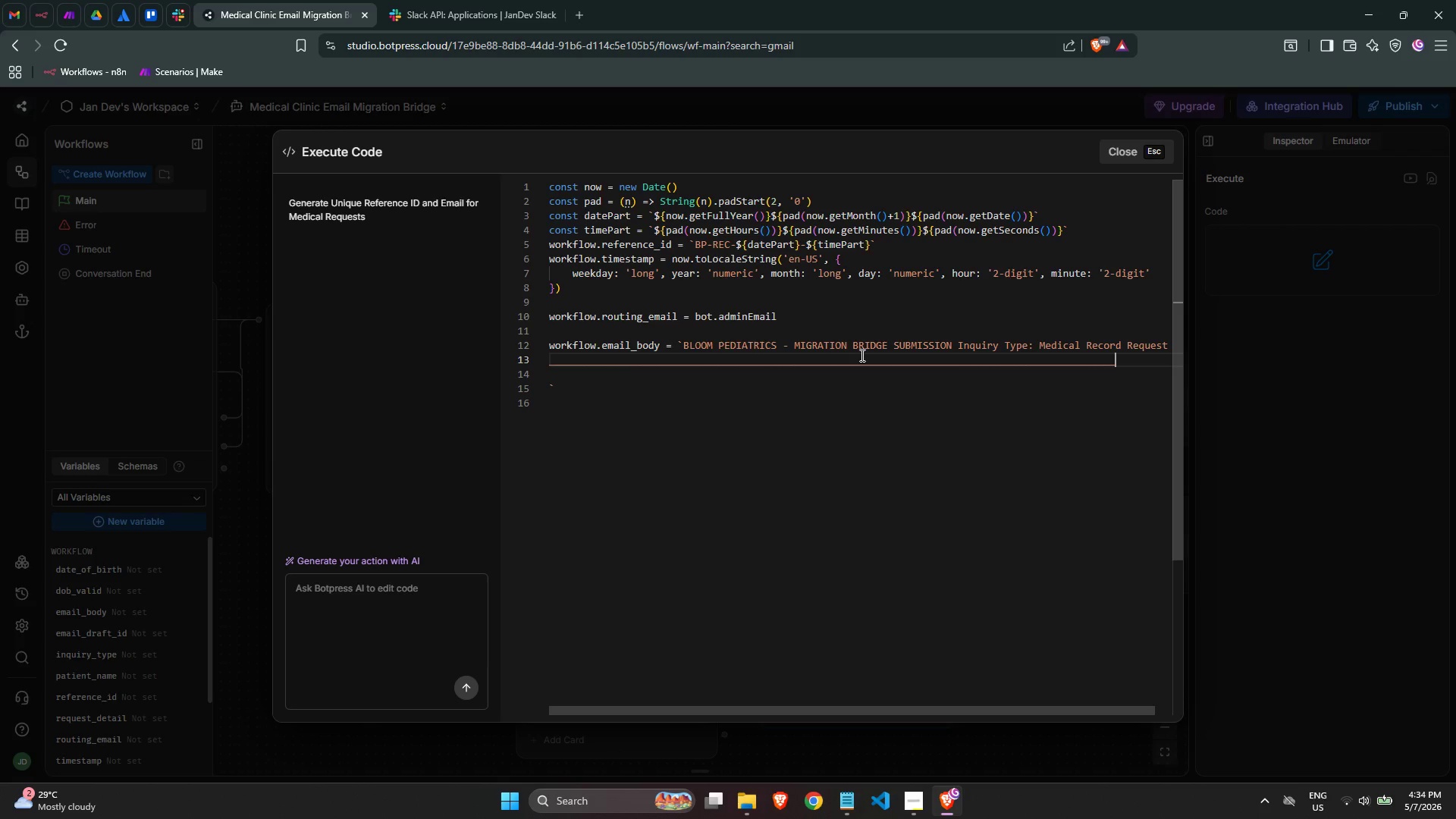 
key(Backspace)
 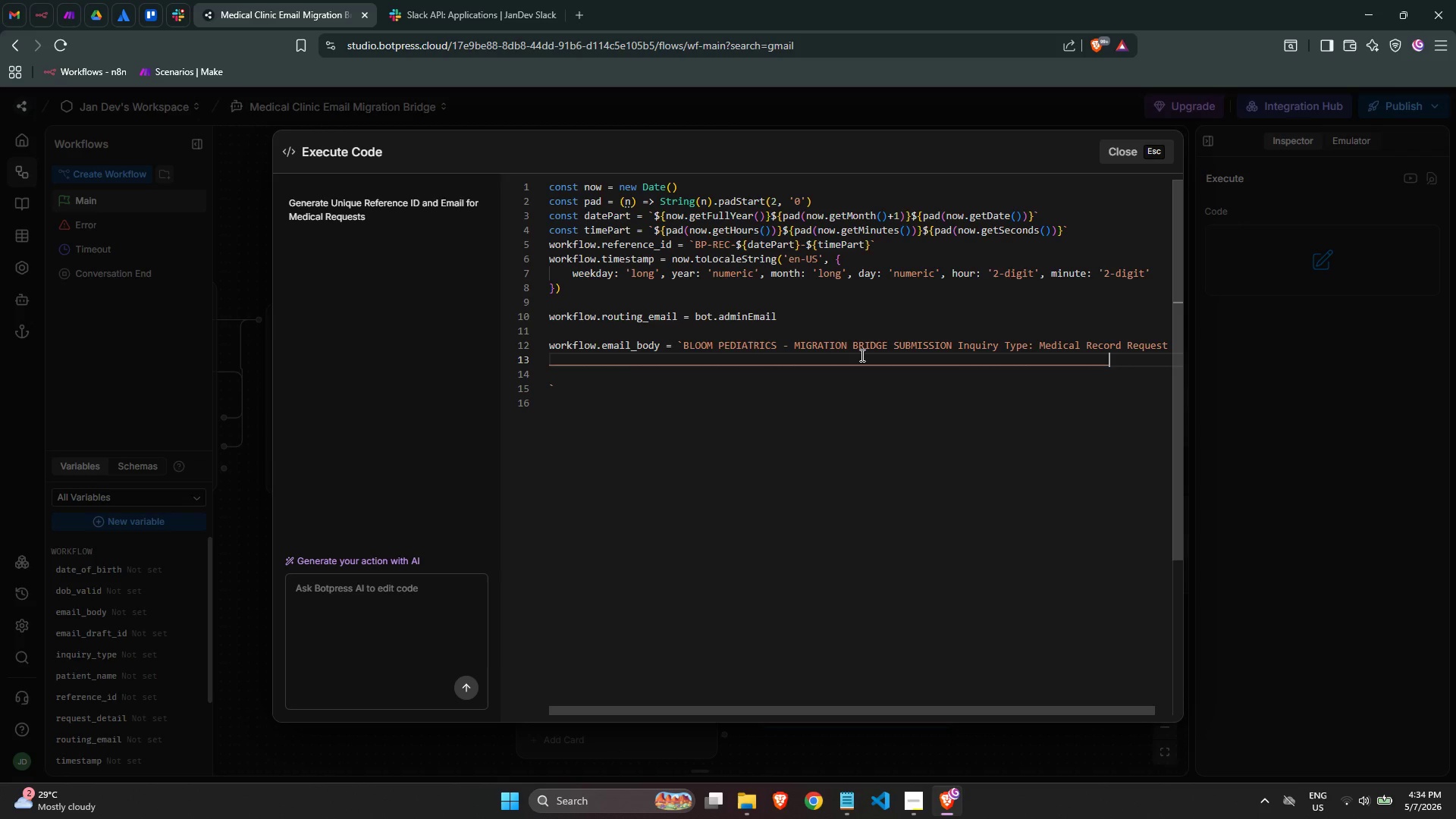 
key(Backspace)
 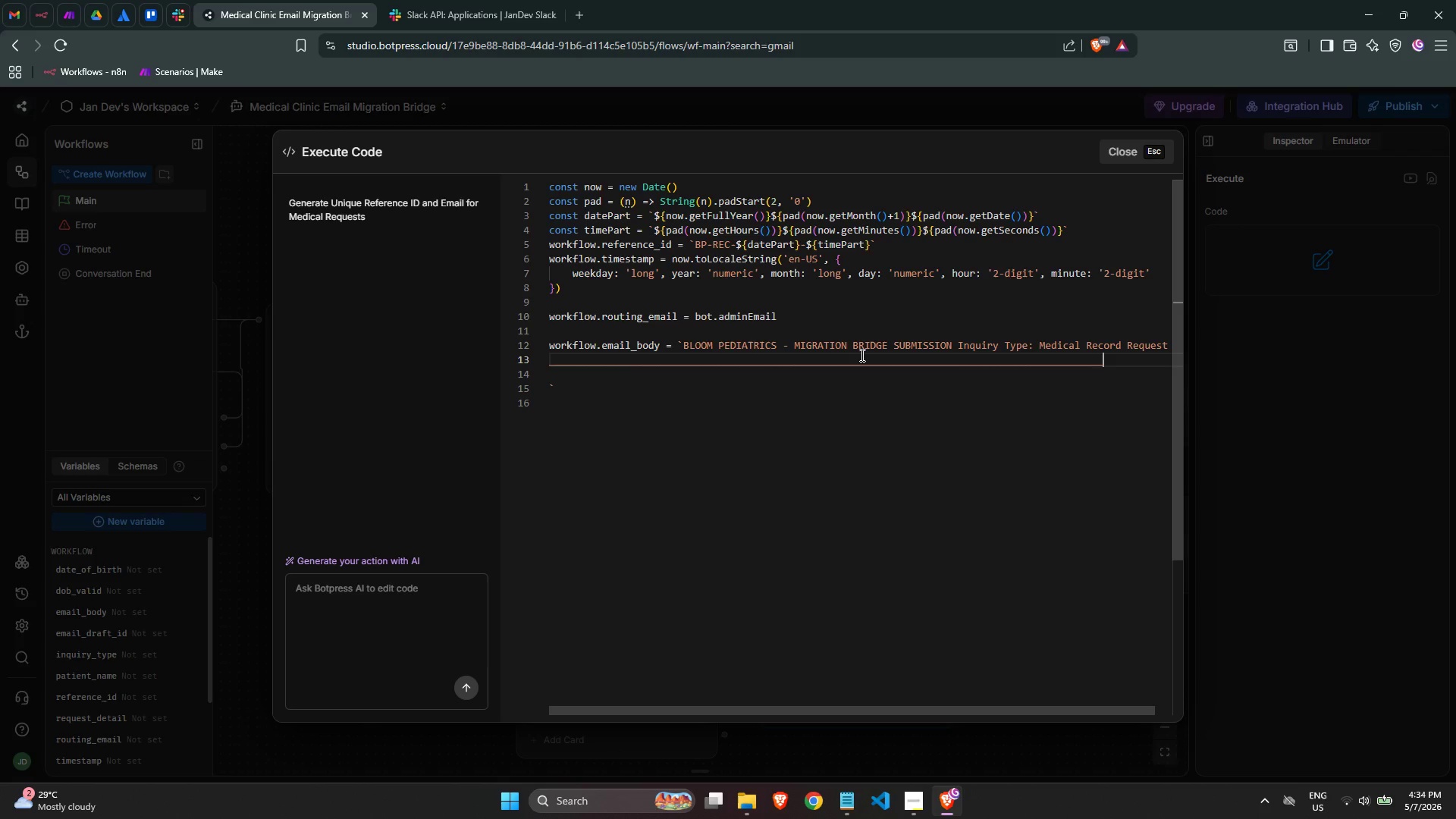 
key(Backspace)
 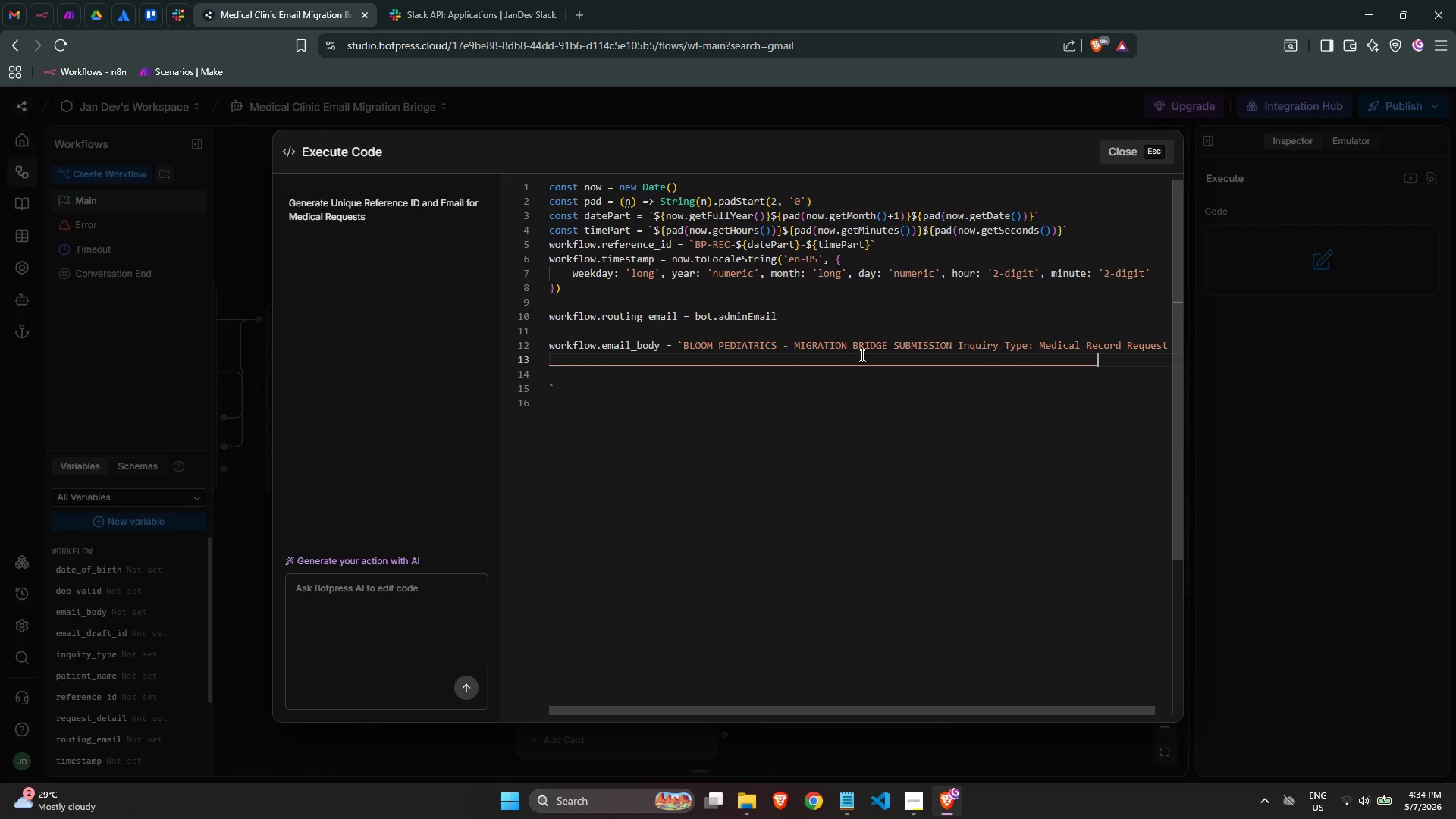 
key(Backspace)
 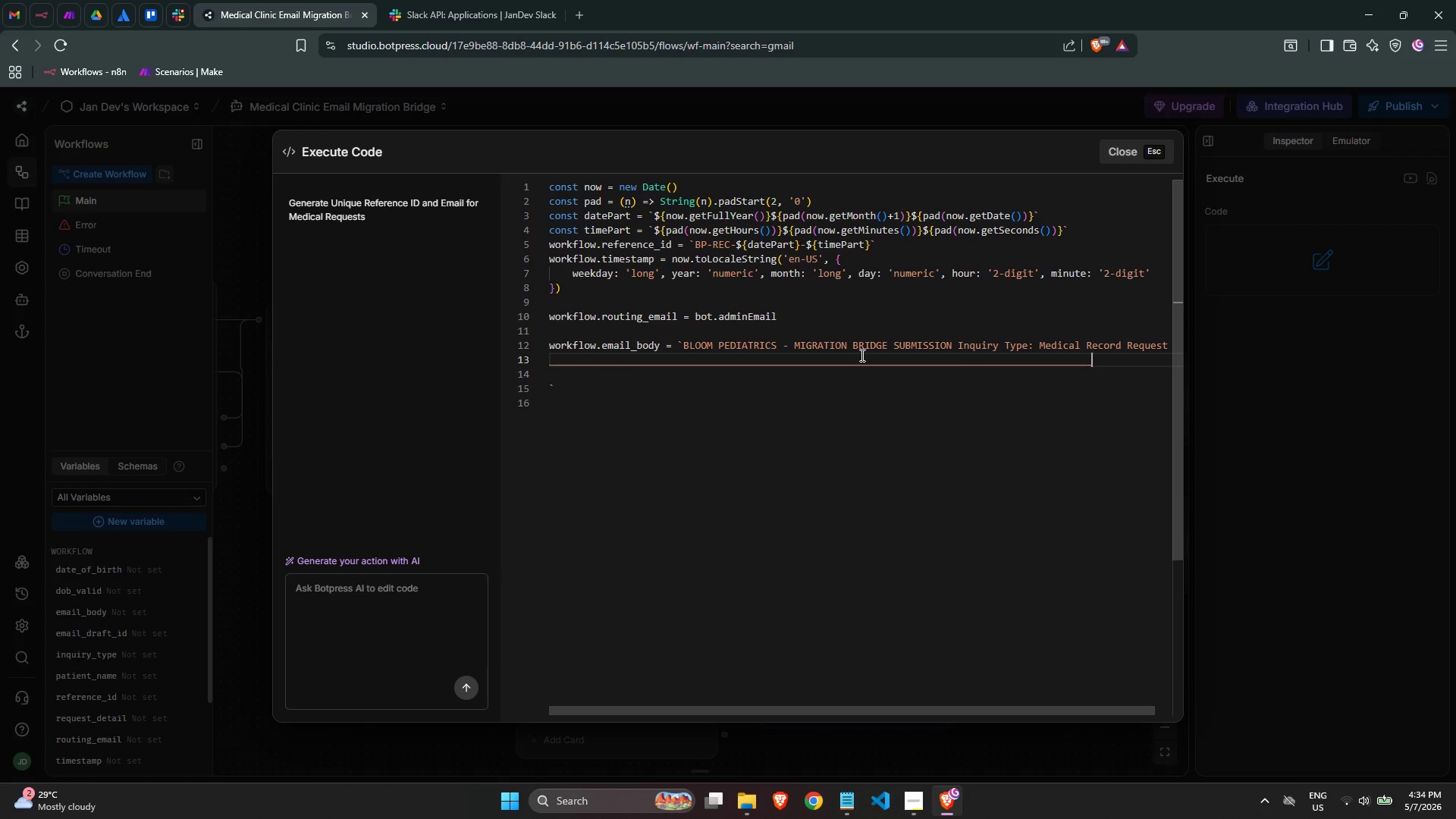 
key(Backspace)
 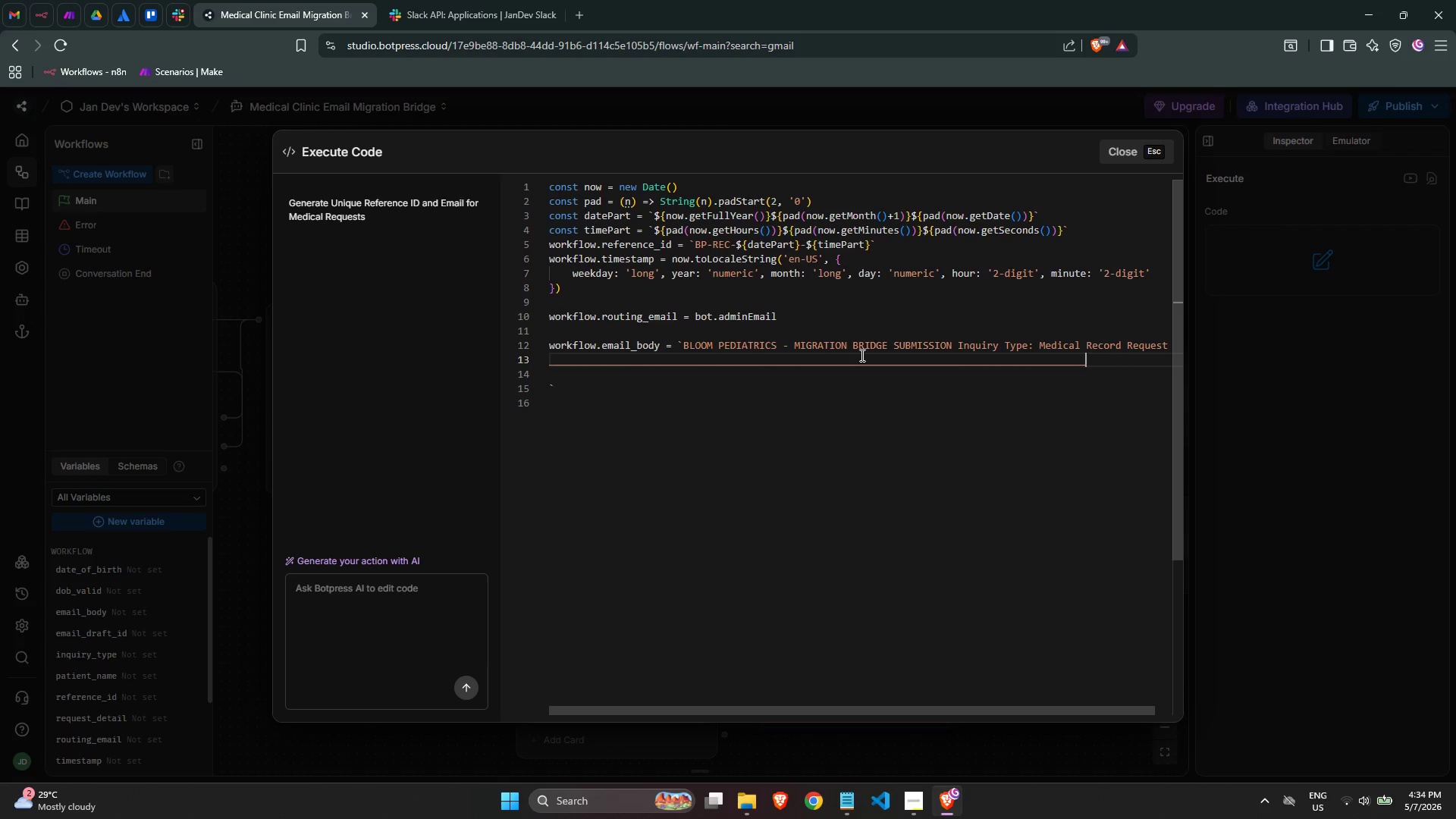 
key(Backspace)
 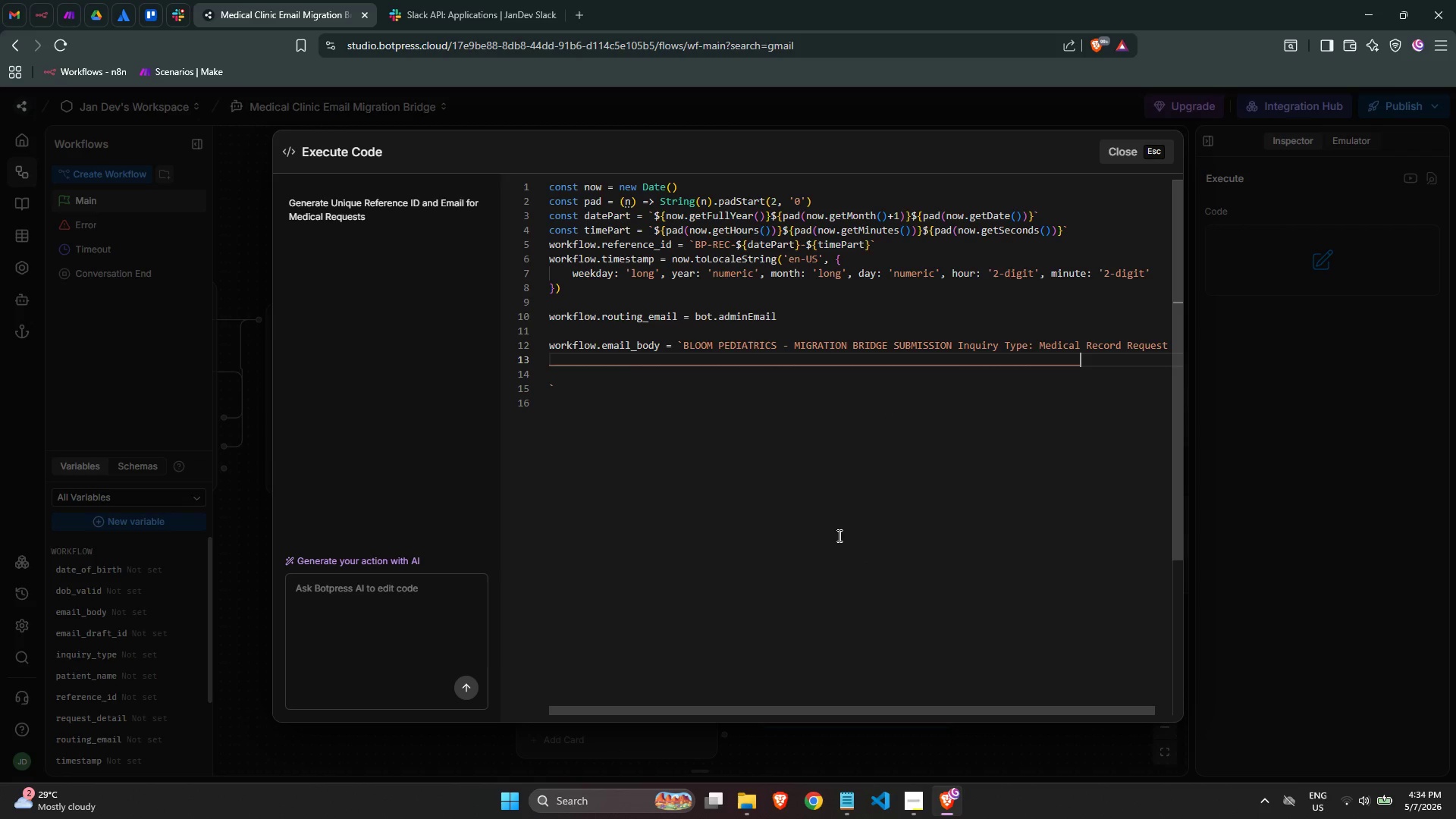 
wait(8.25)
 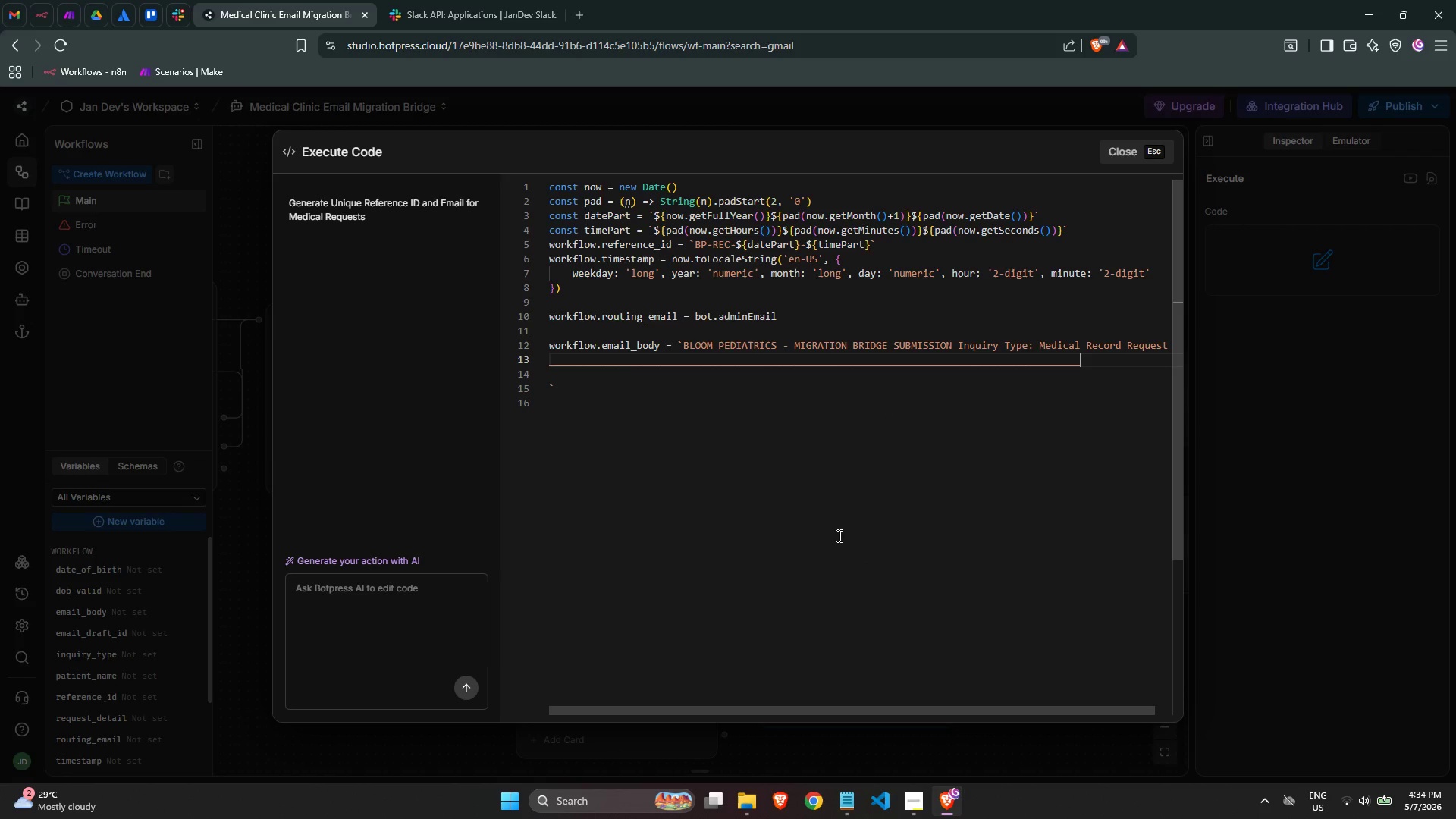 
key(Enter)
 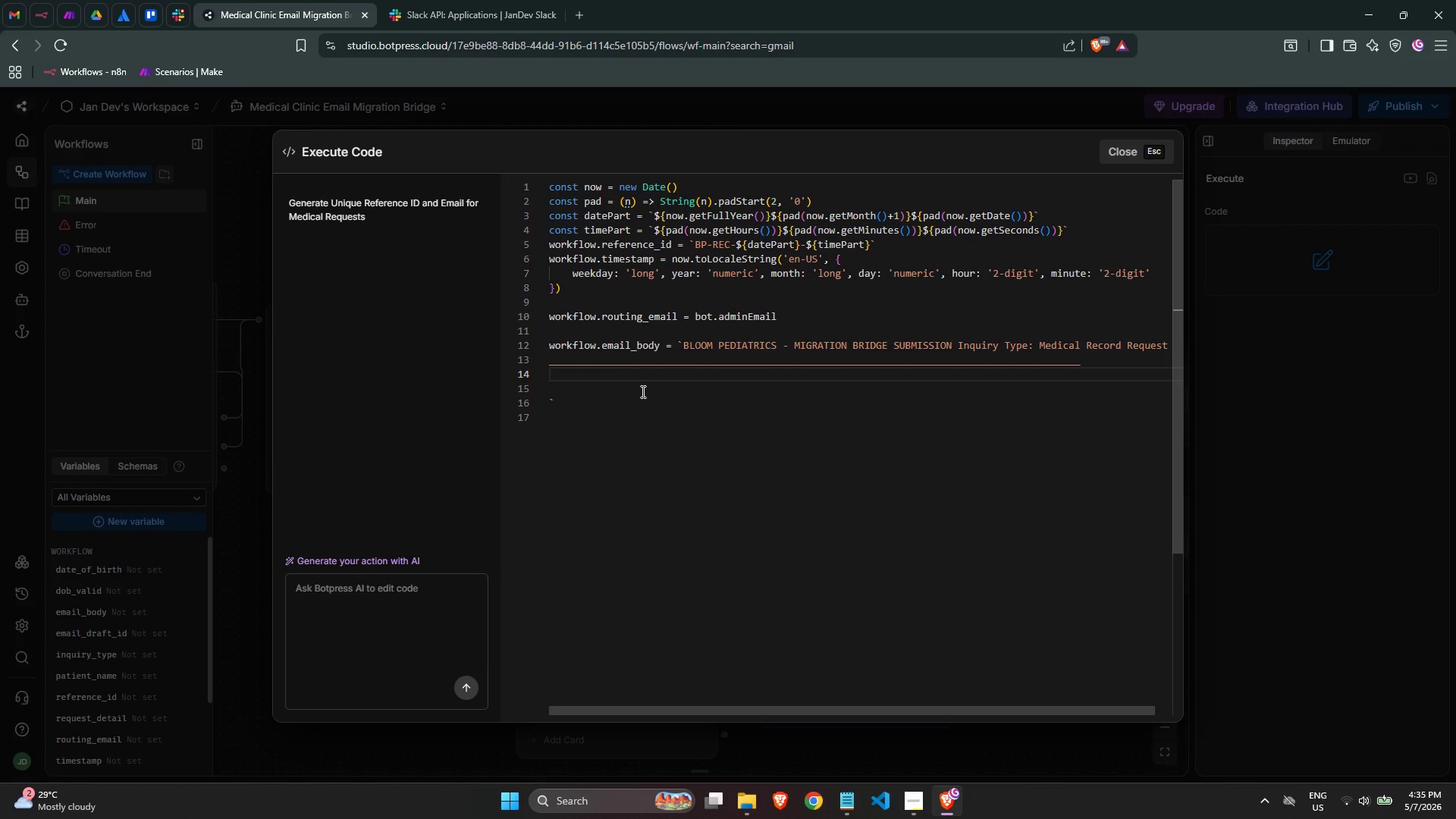 
key(Enter)
 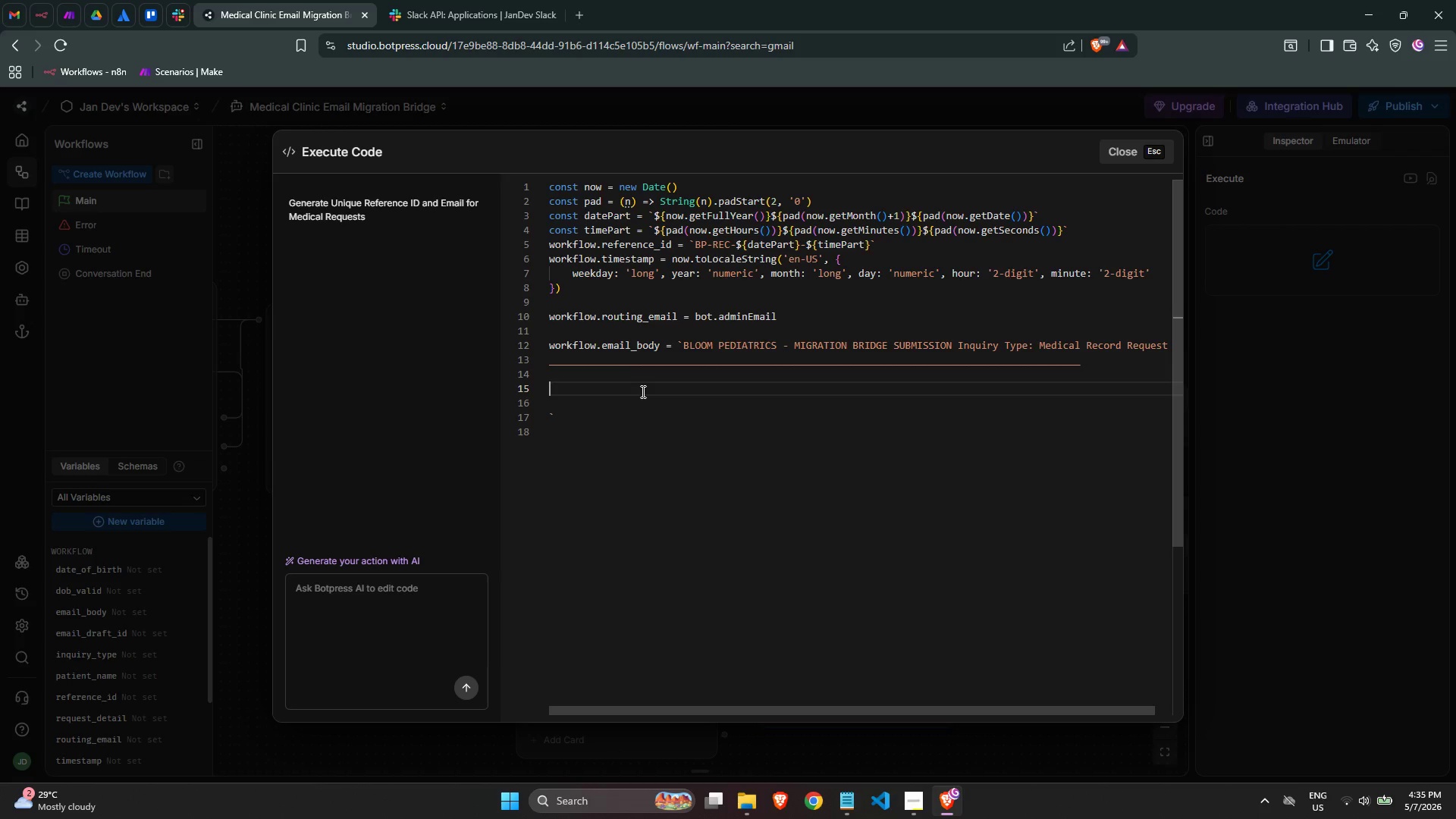 
type(Pateint)
key(Backspace)
key(Backspace)
key(Backspace)
key(Backspace)
type(in)
key(Backspace)
type(ent Name:)
 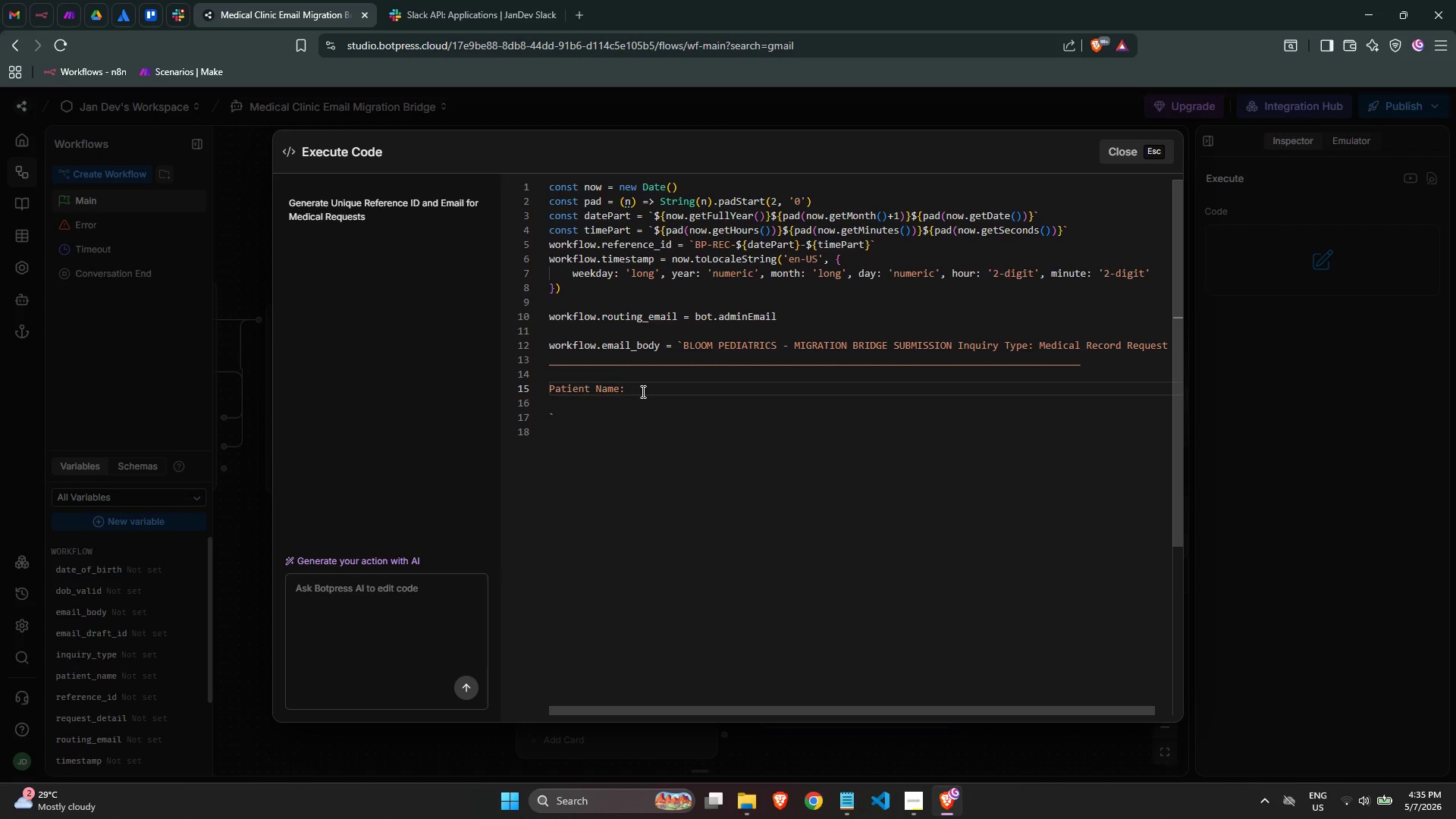 
key(Enter)
 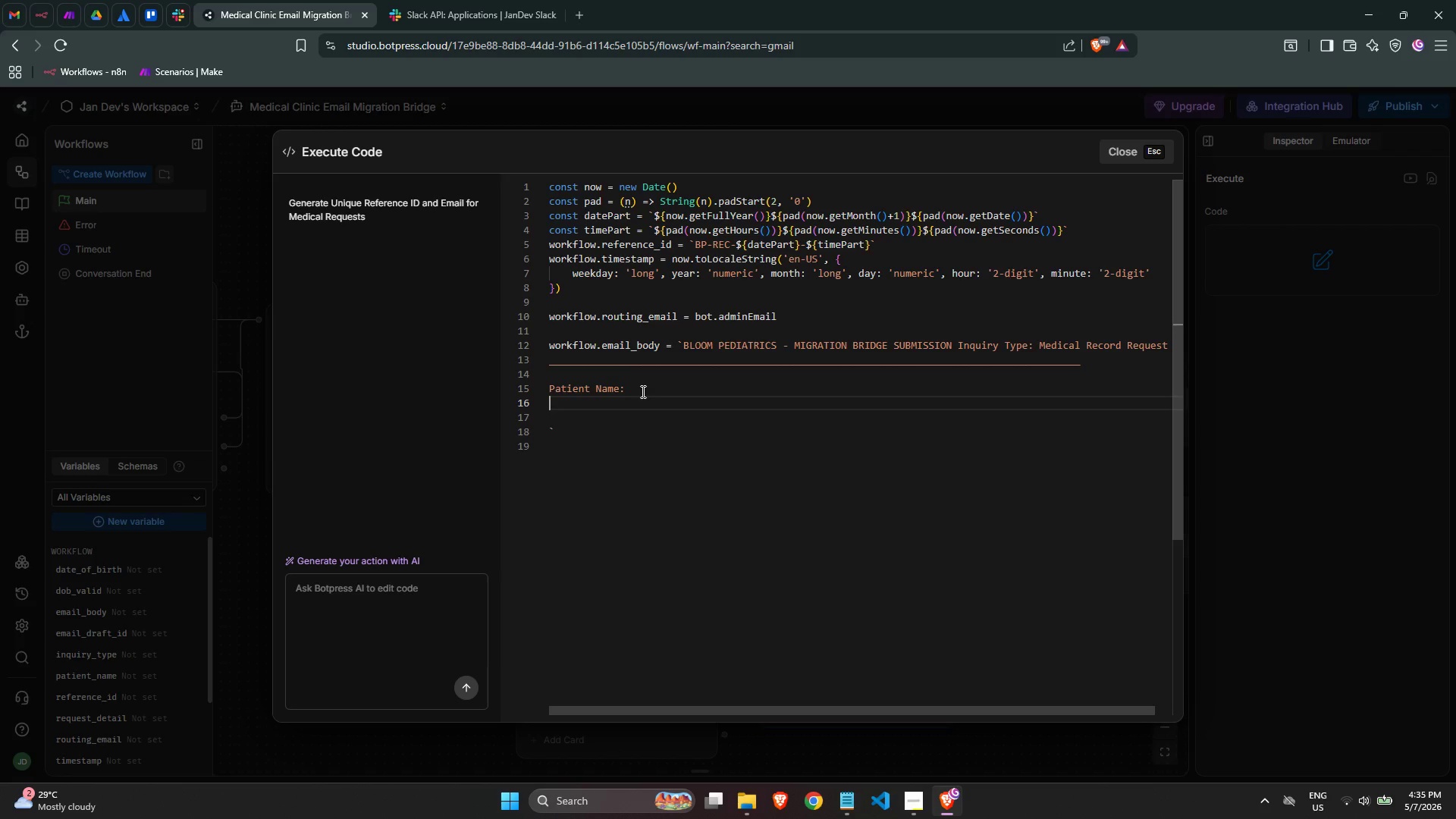 
type(#)
key(Backspace)
type(${work)
 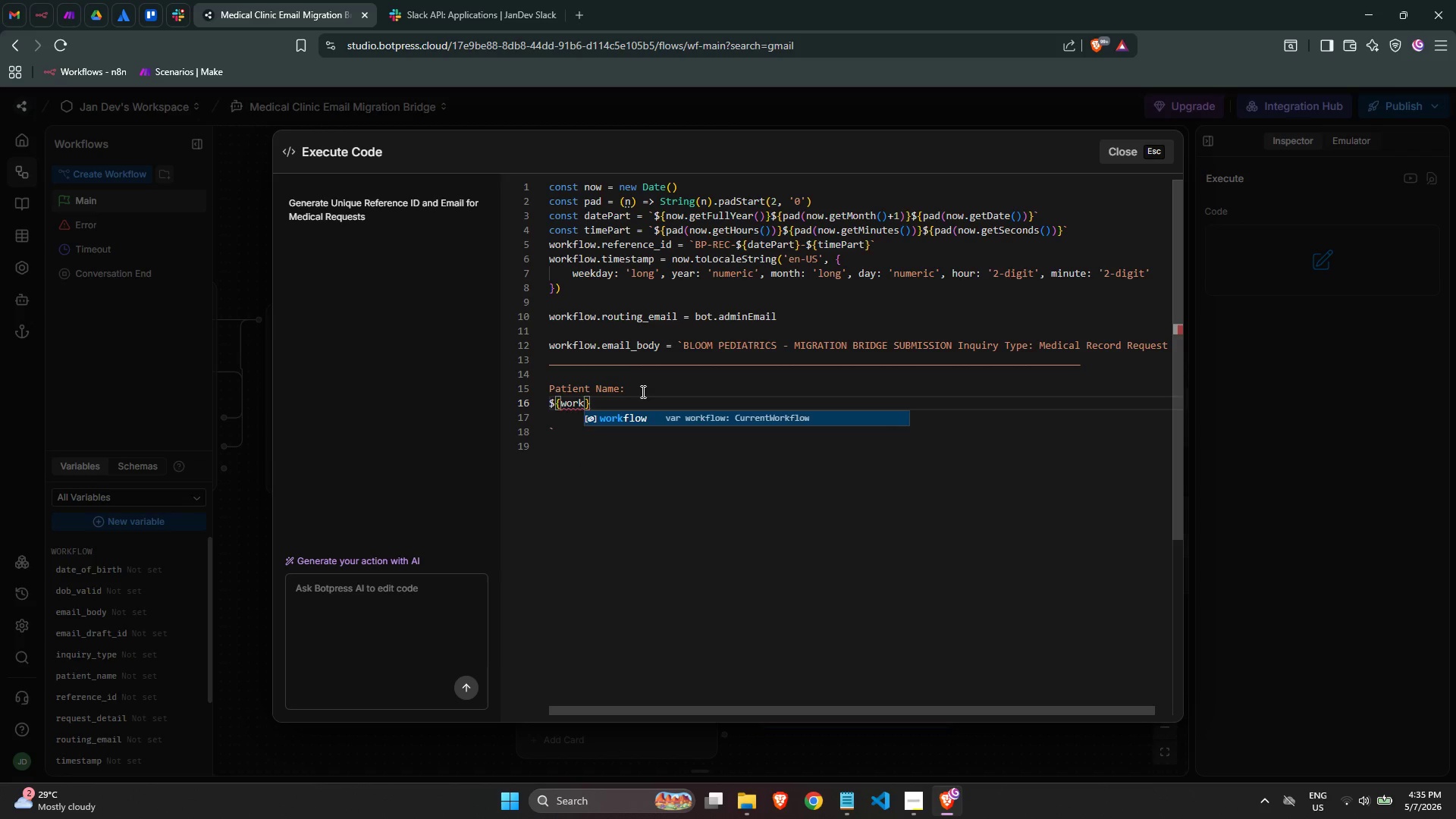 
 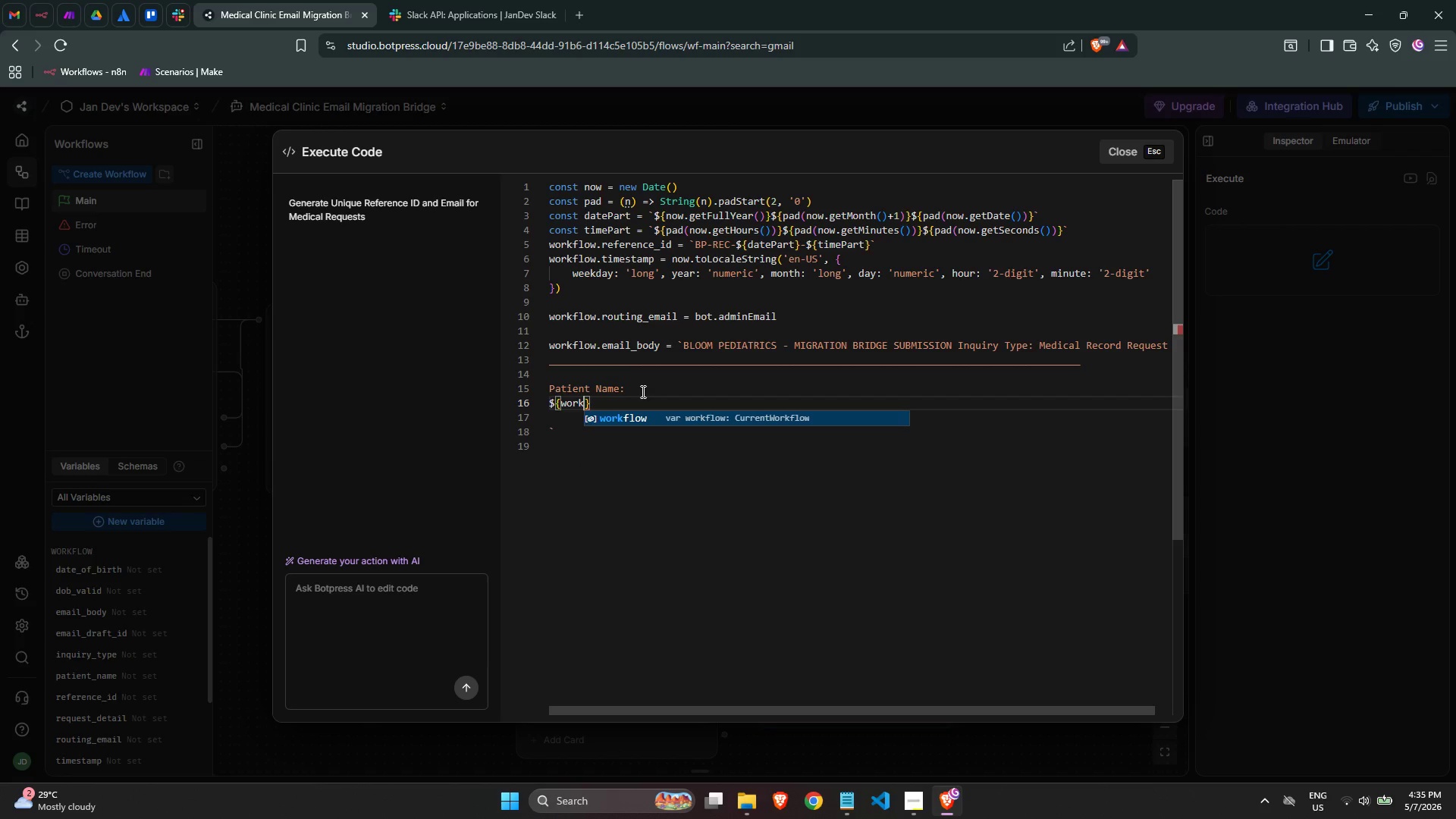 
key(Enter)
 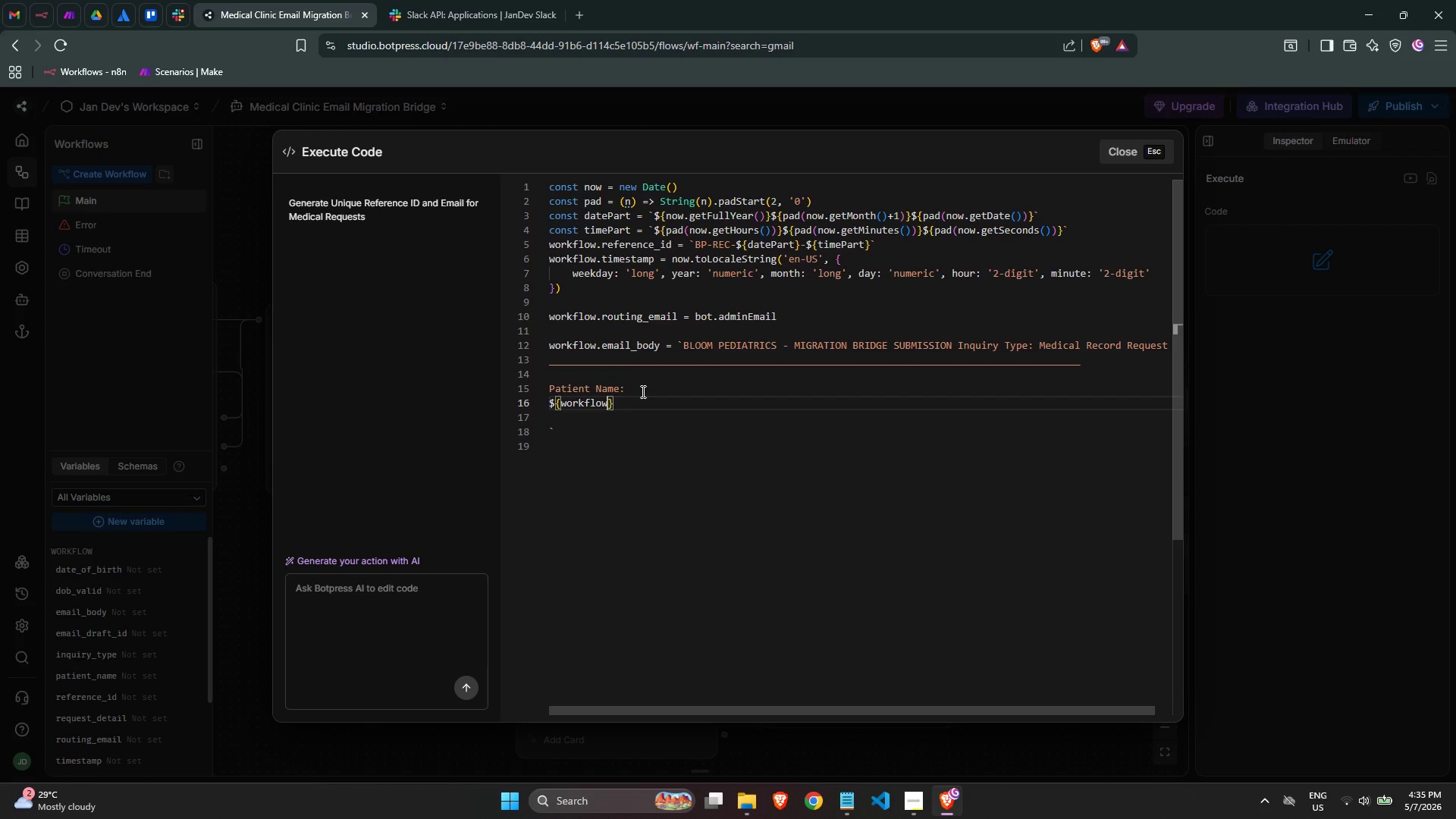 
type(.patient)
 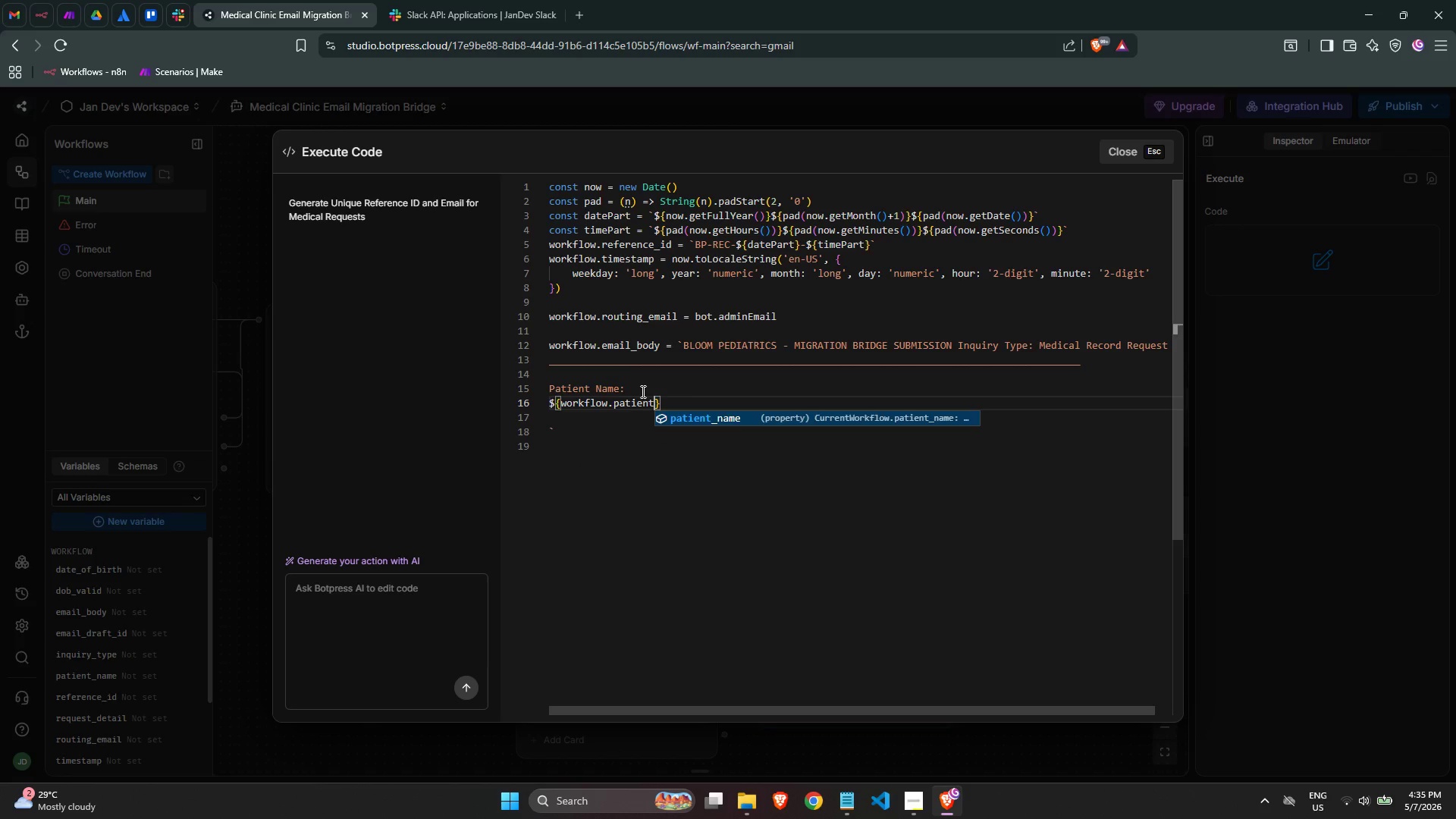 
key(Enter)
 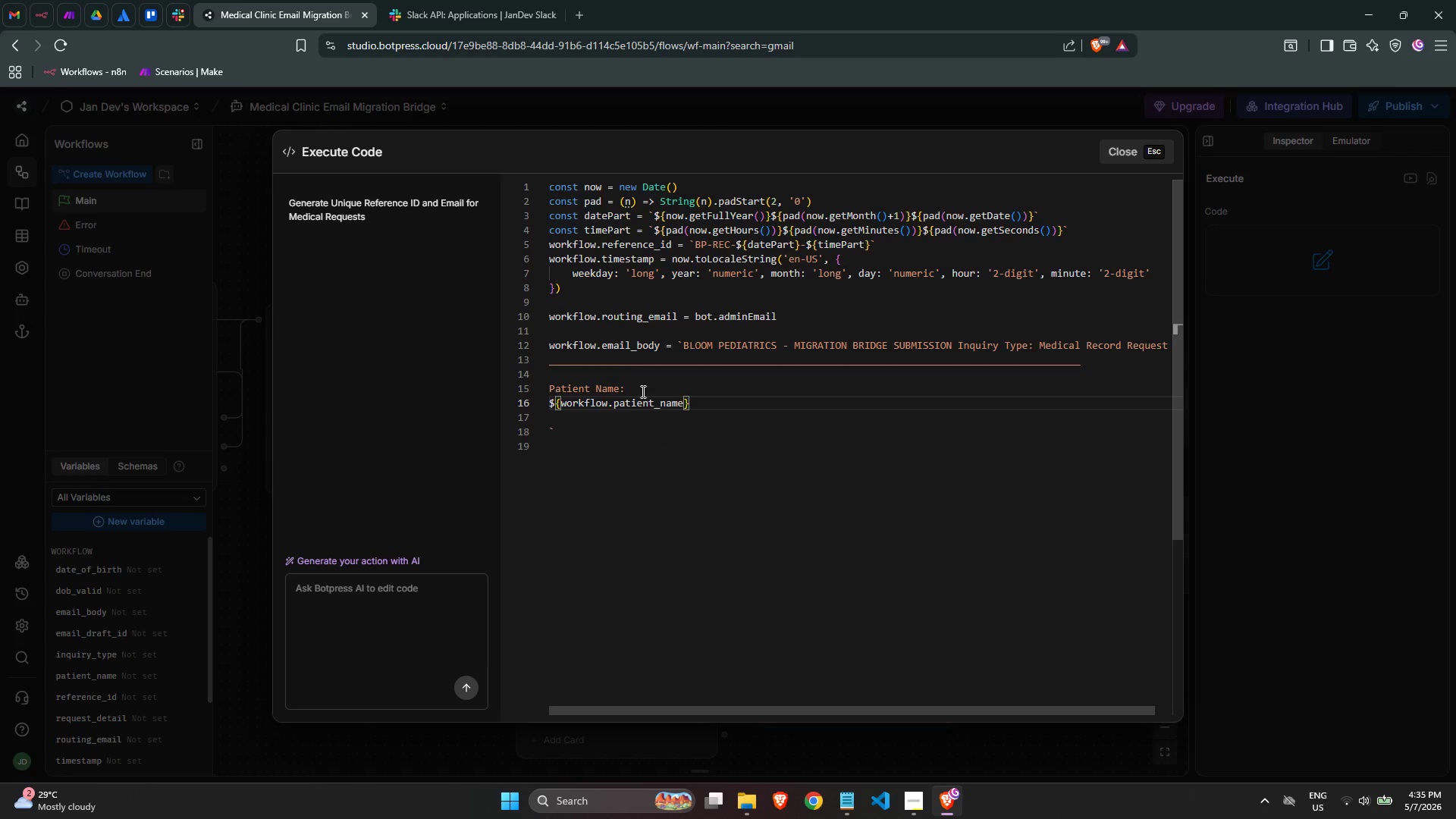 
key(ArrowRight)
 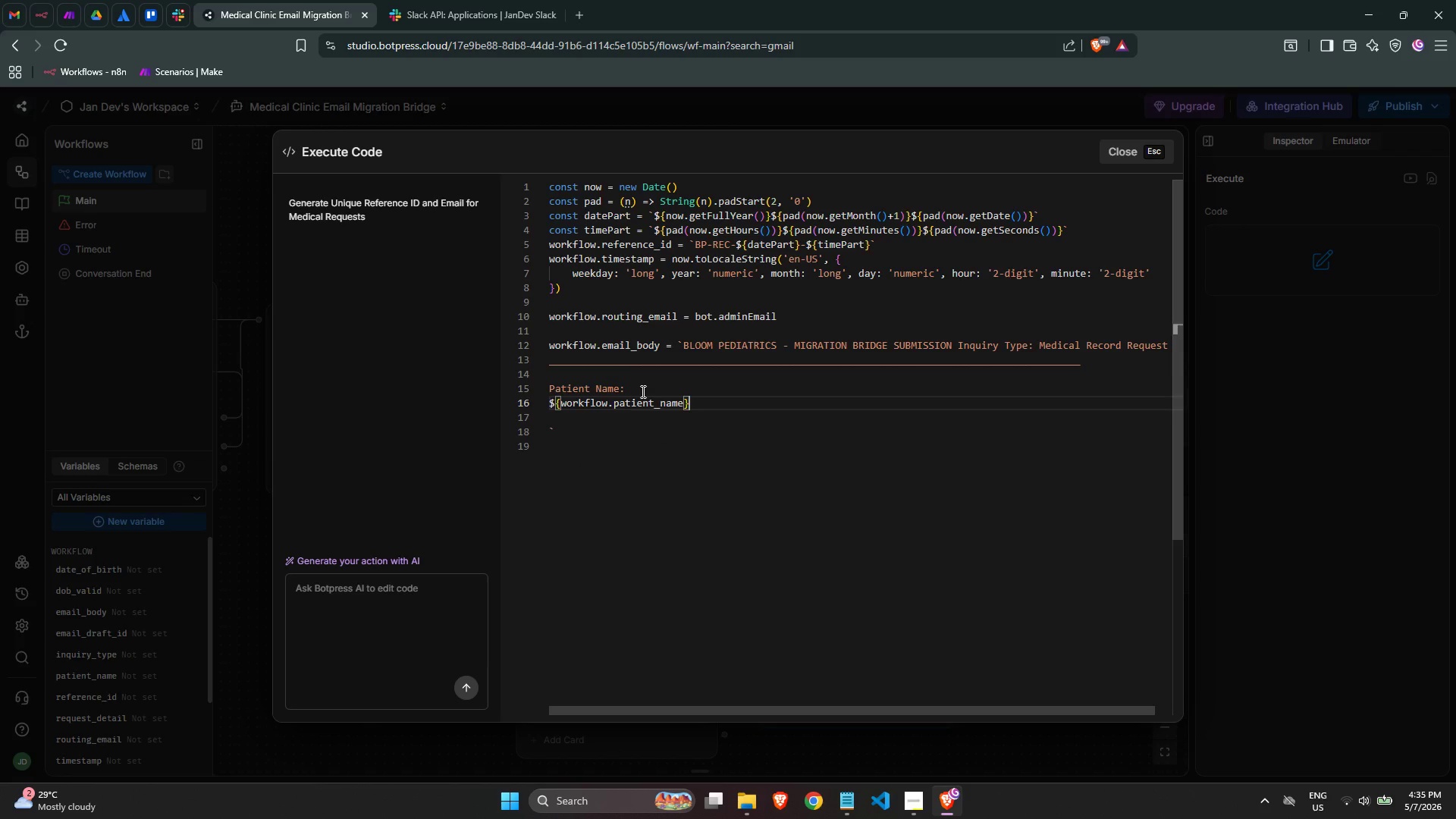 
key(ArrowDown)
 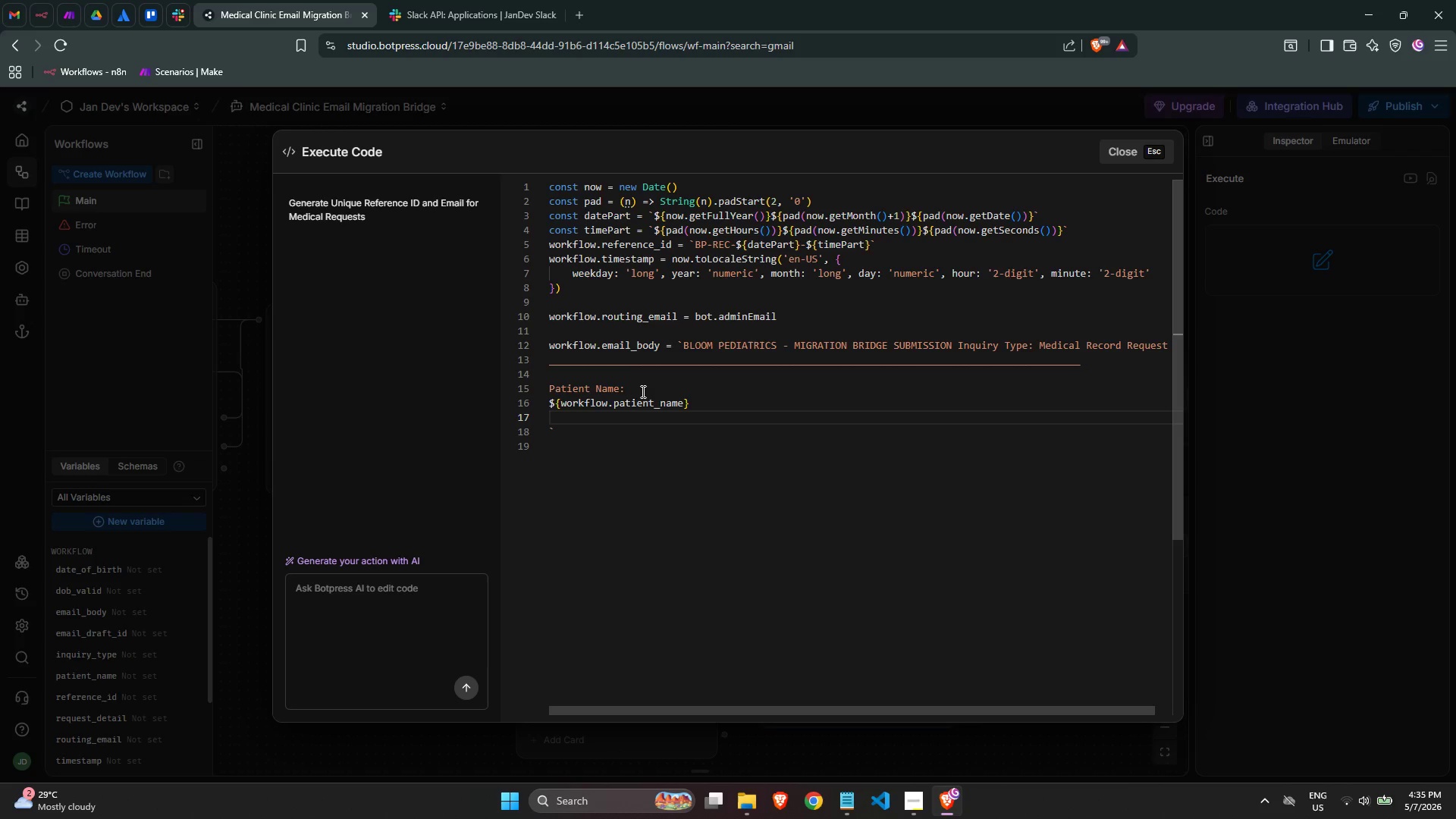 
type(Date of Birth:)
 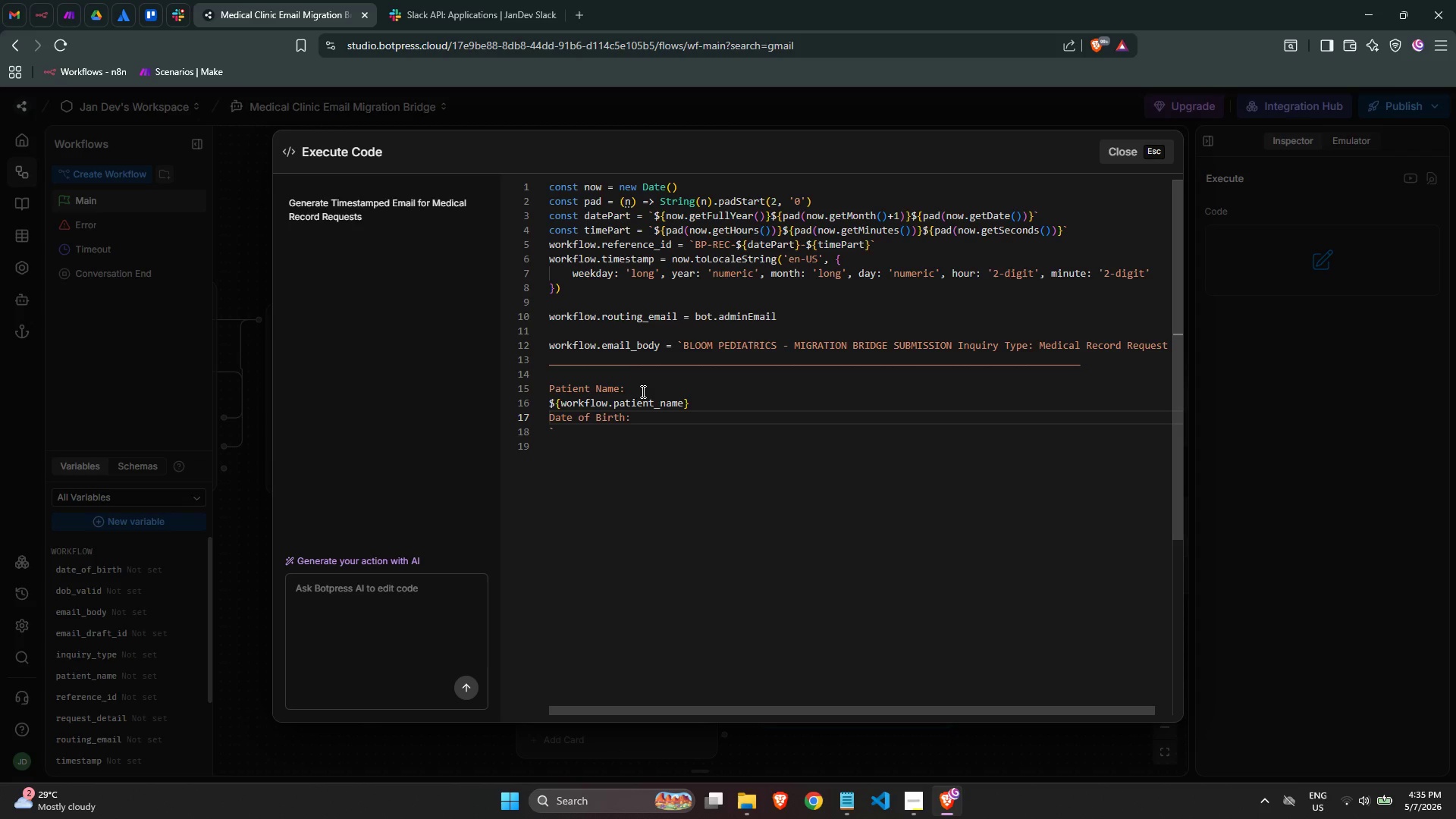 
key(ArrowUp)
 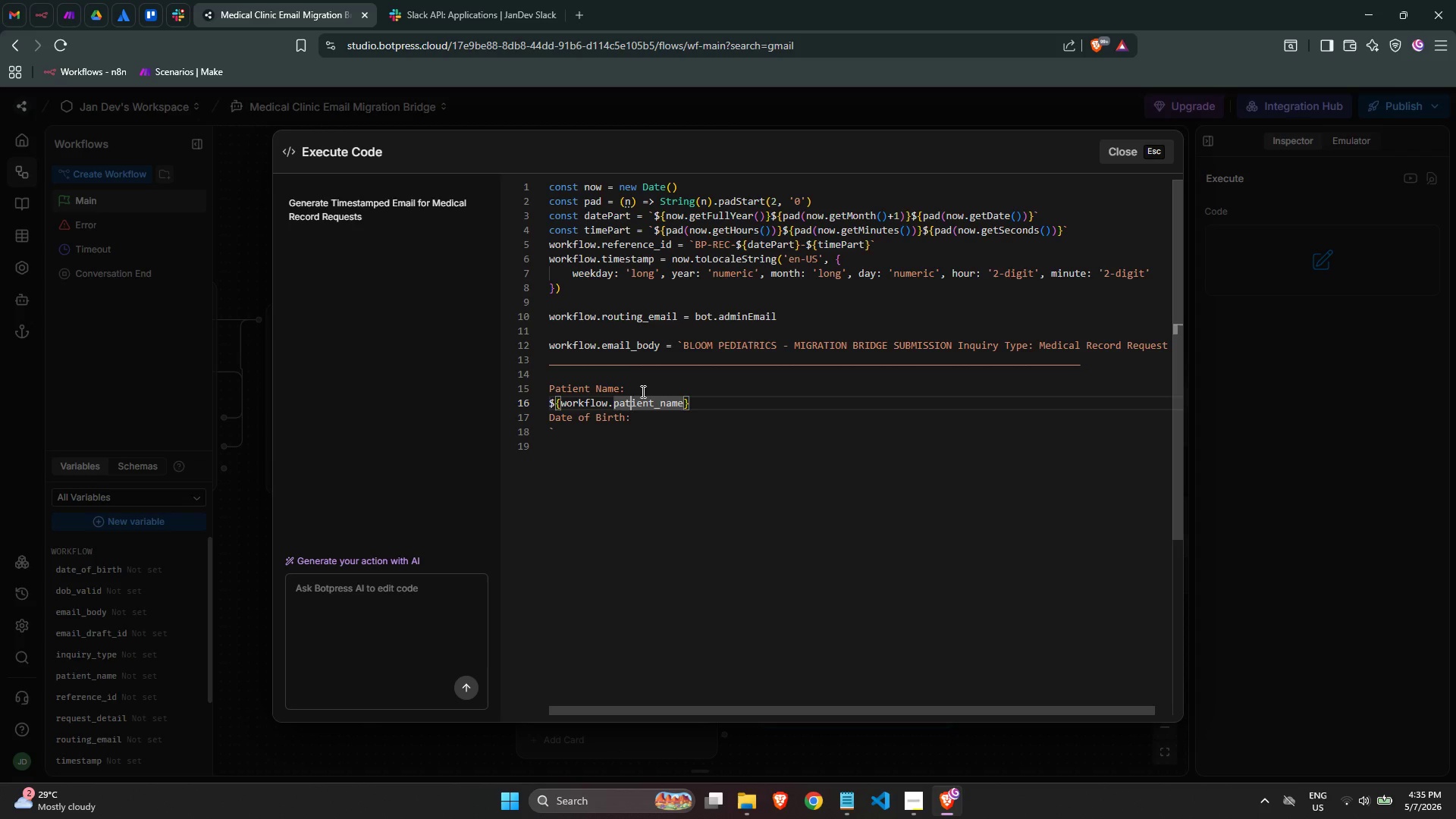 
hold_key(key=ArrowLeft, duration=0.92)
 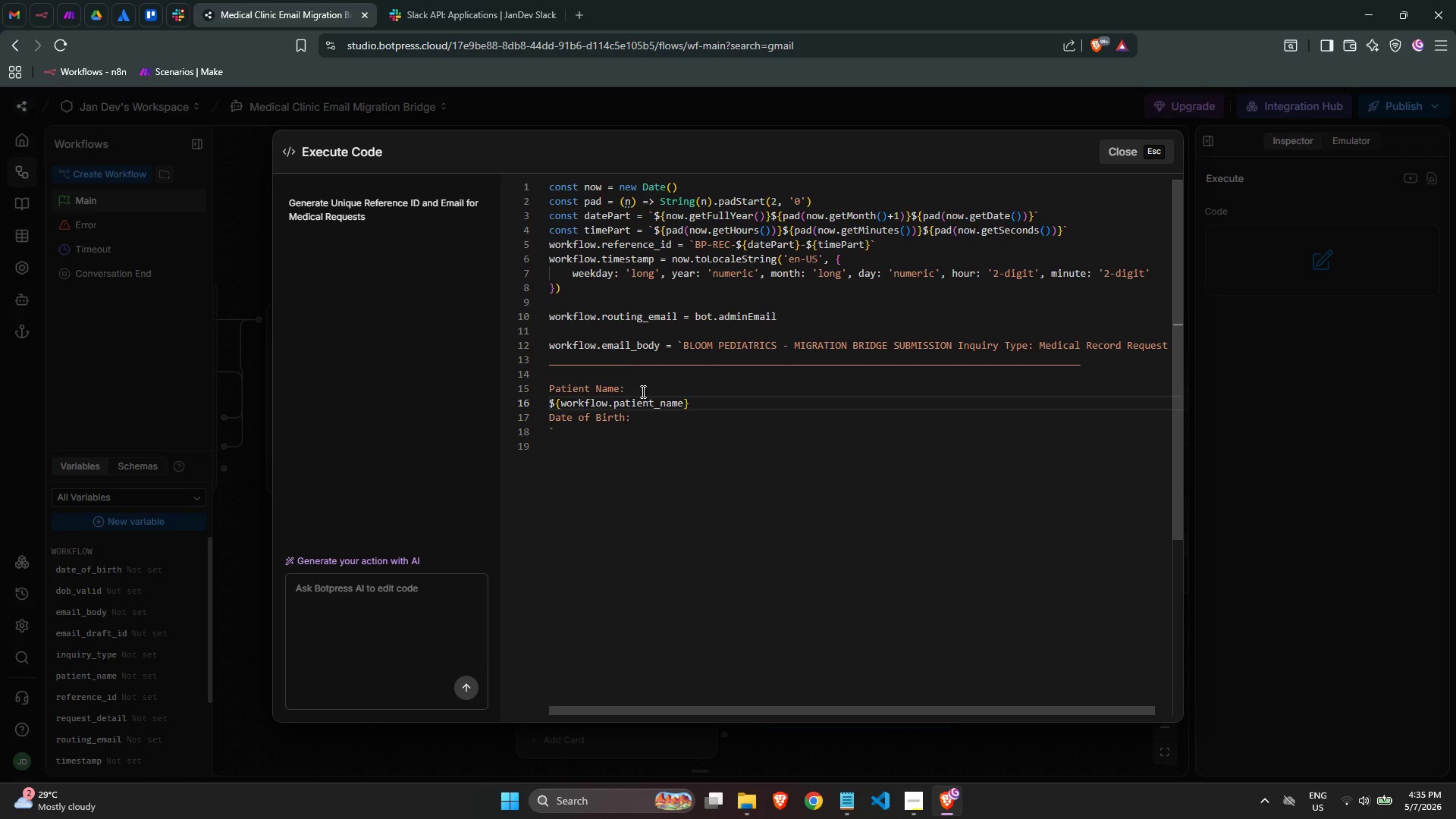 
key(Backspace)
 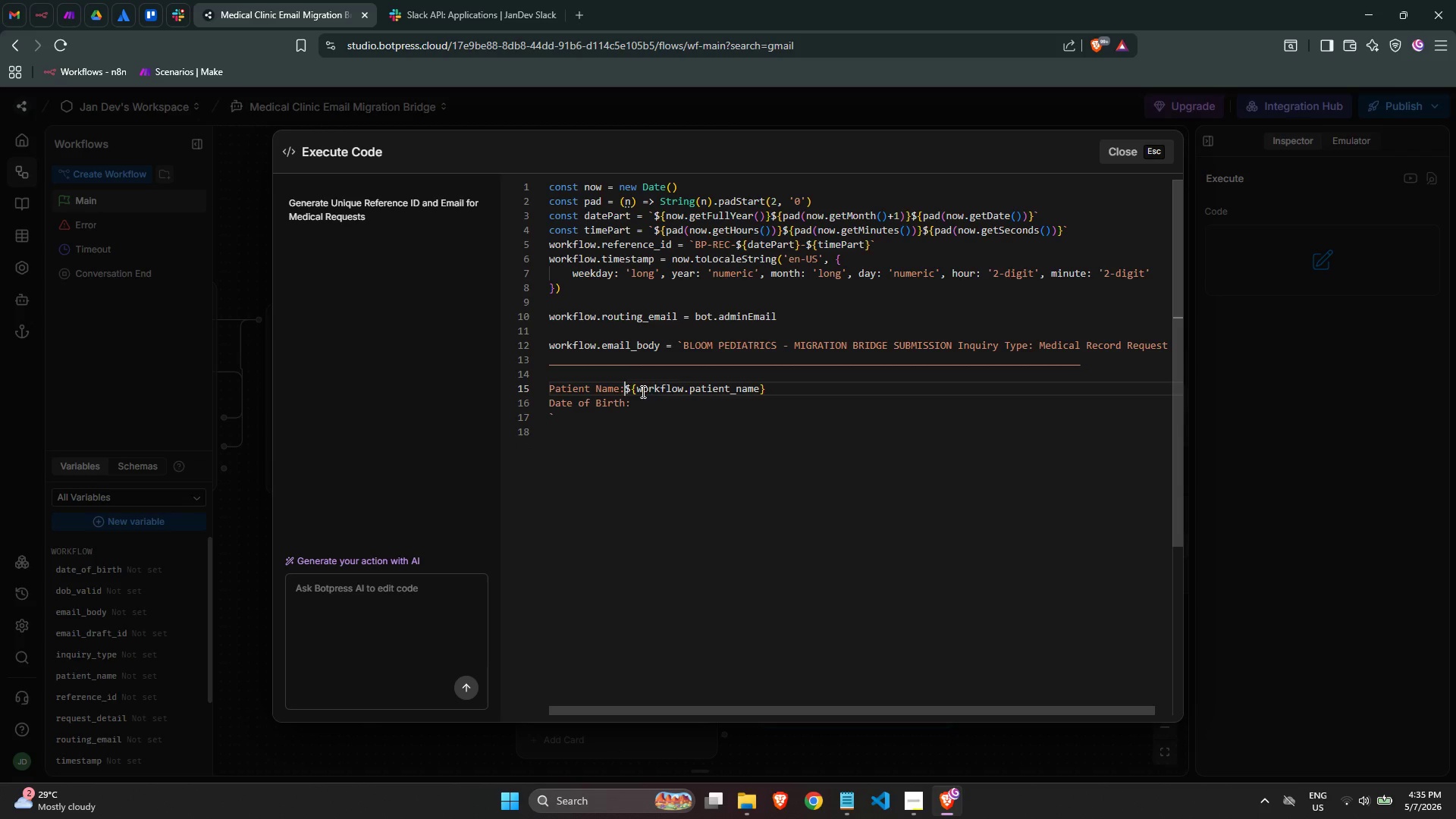 
key(Space)
 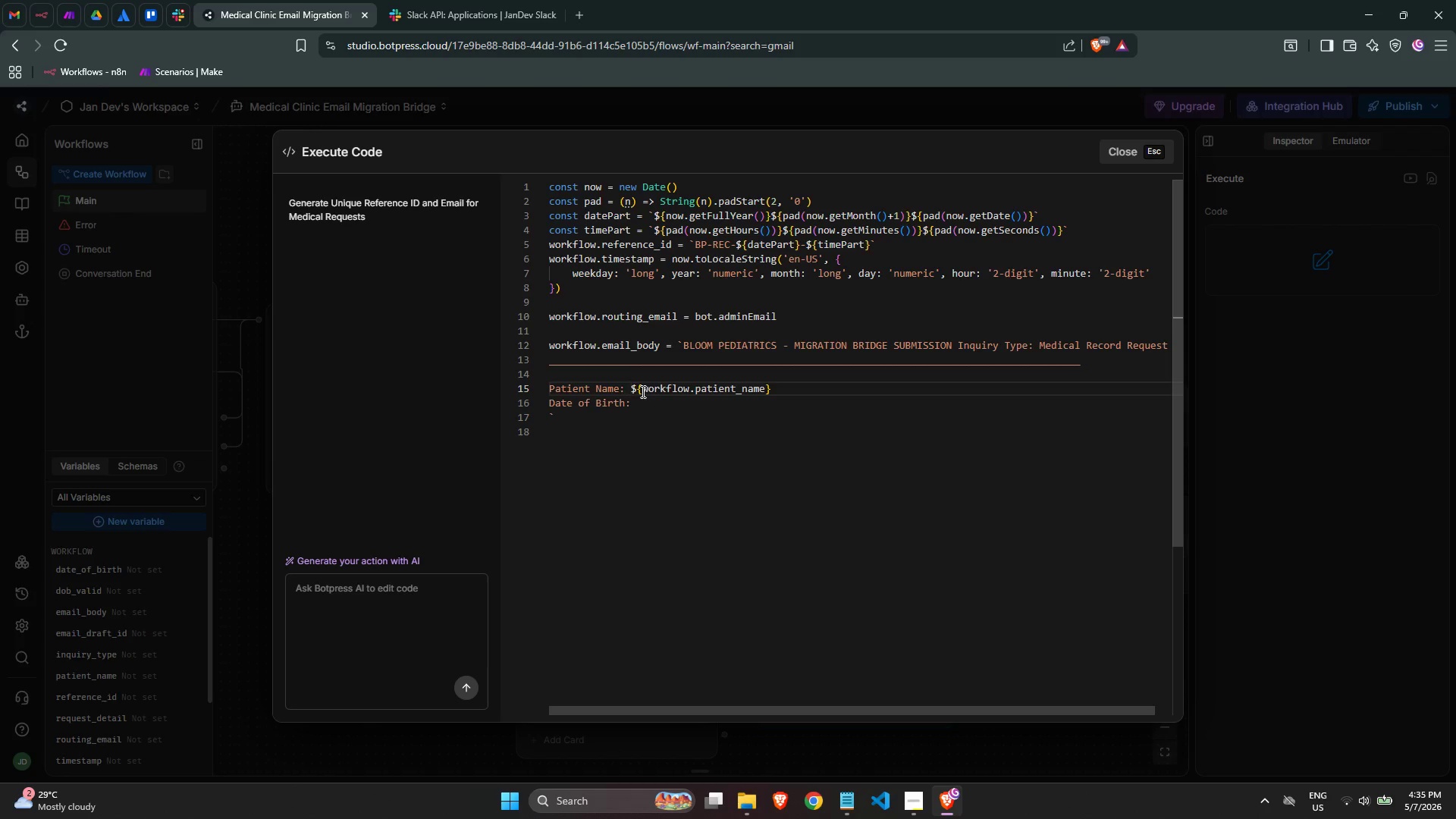 
key(ArrowDown)
 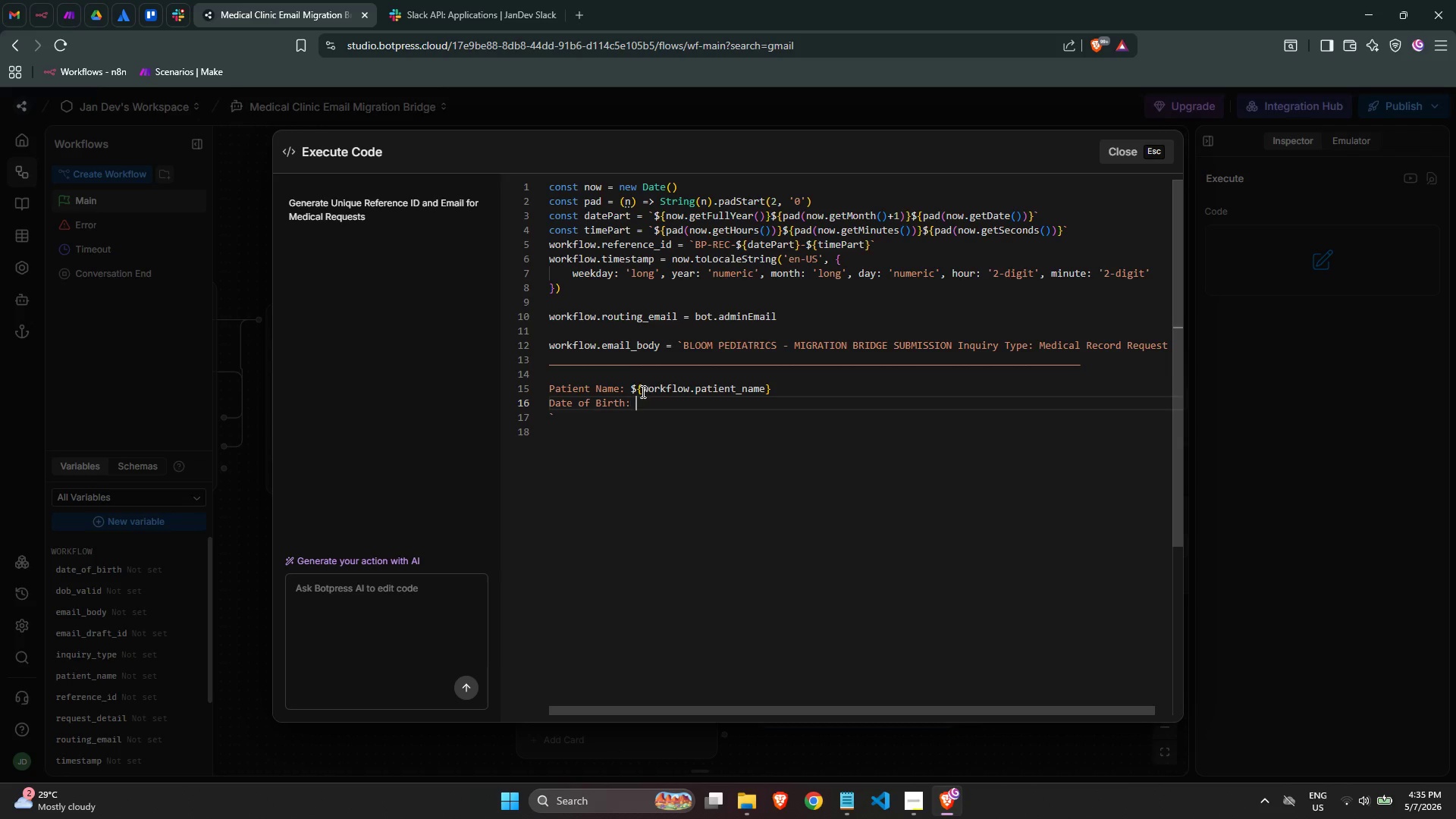 
key(Space)
 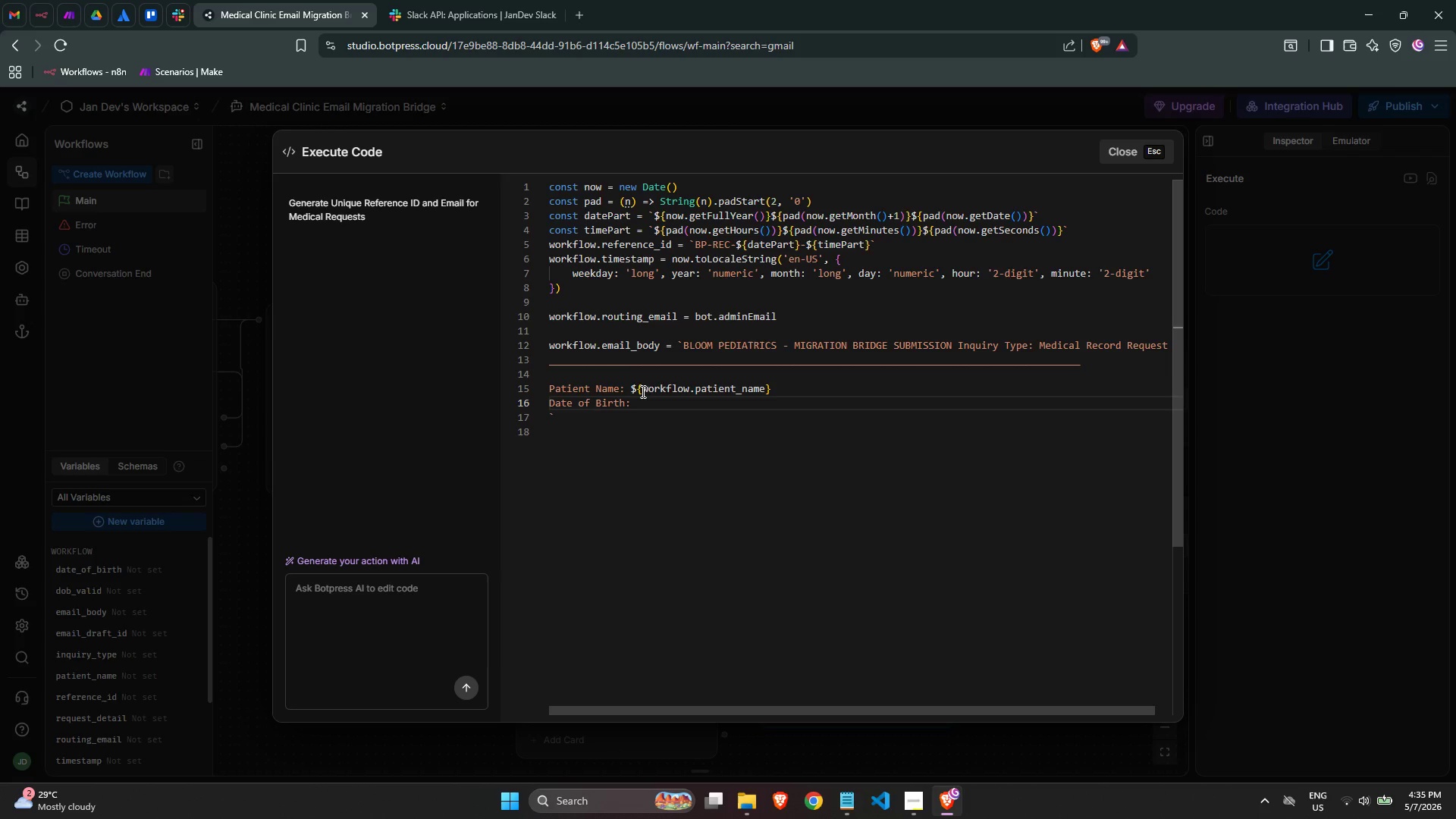 
wait(6.66)
 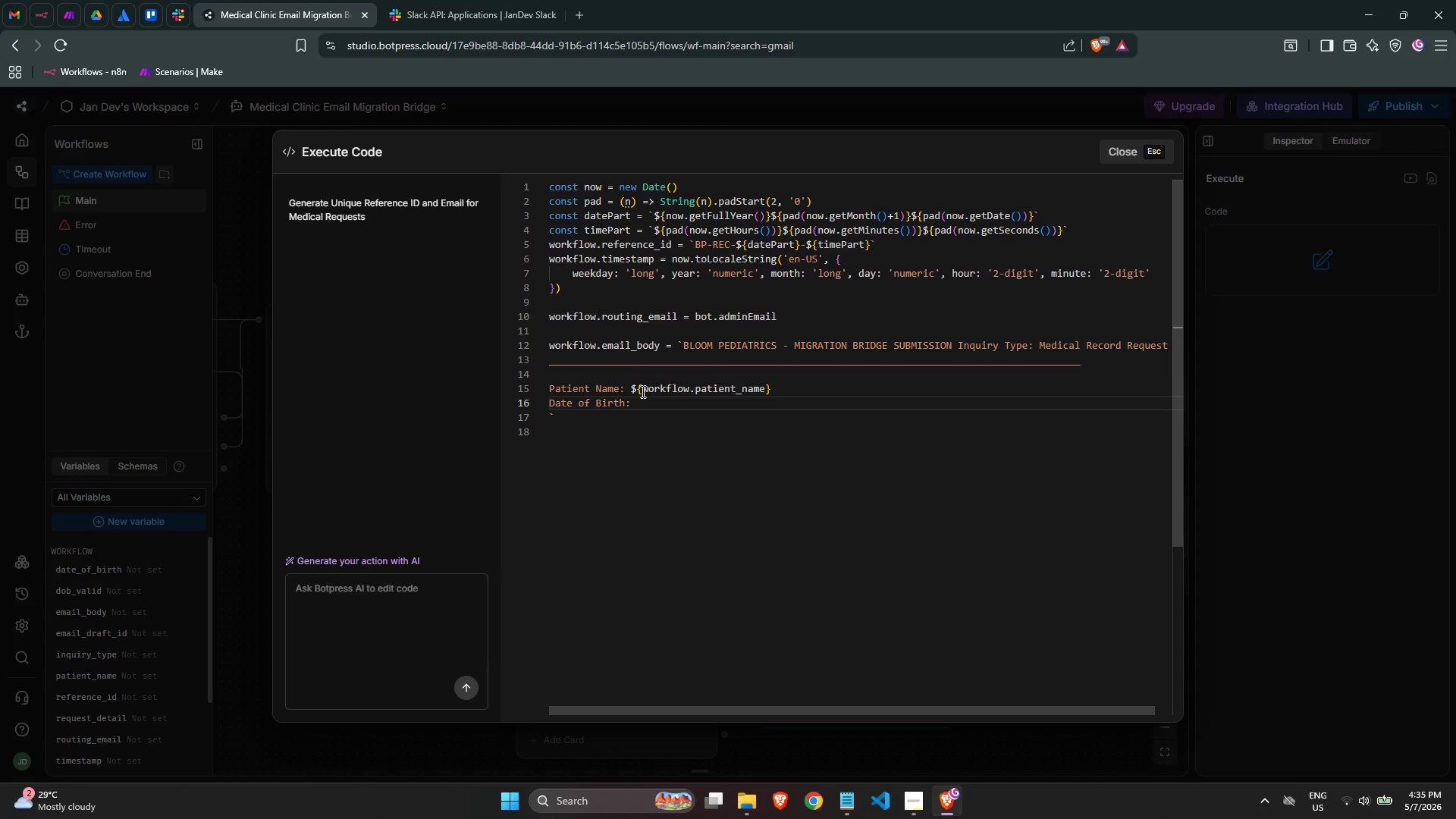 
type(${wor)
 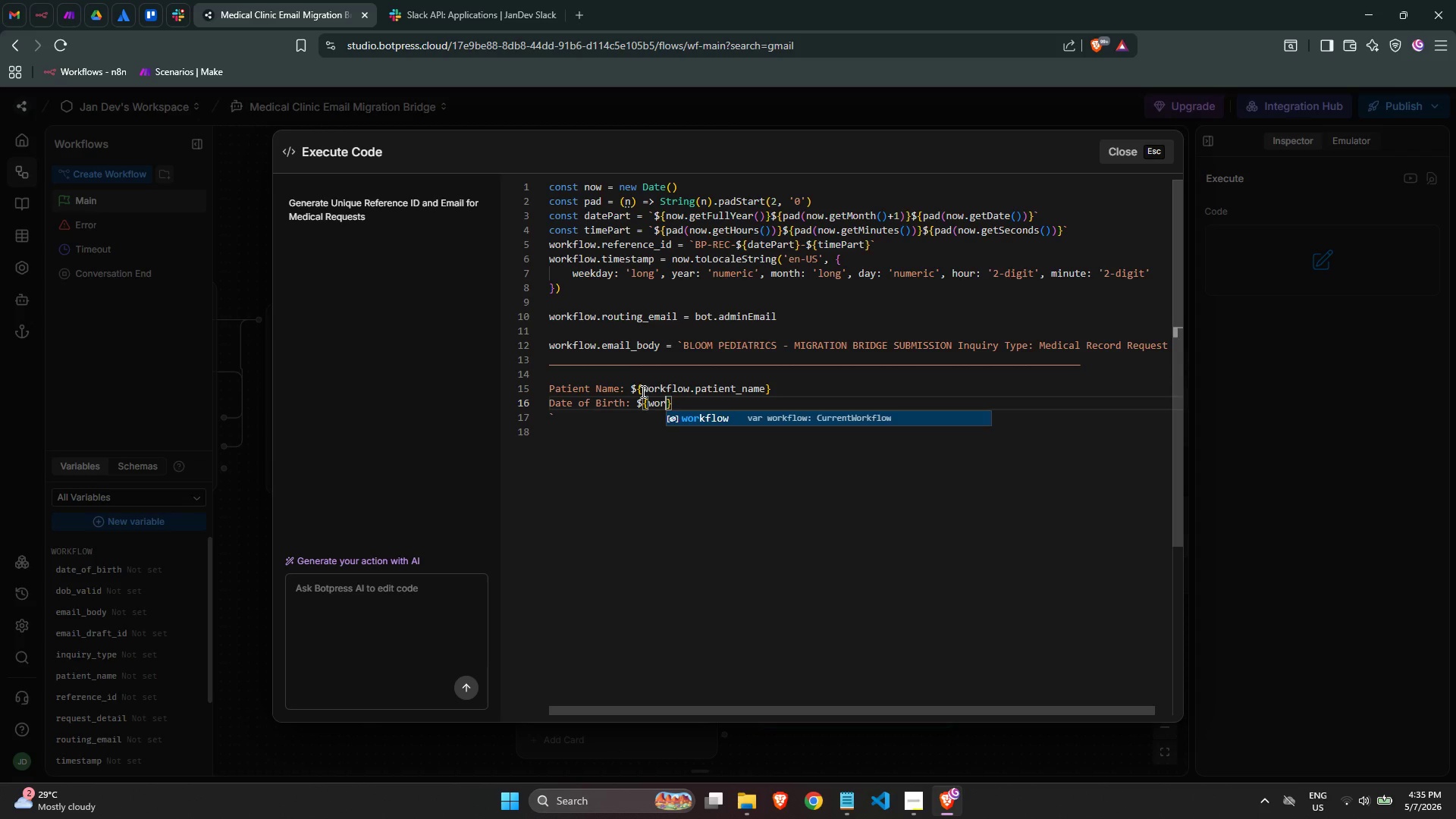 
key(Enter)
 